 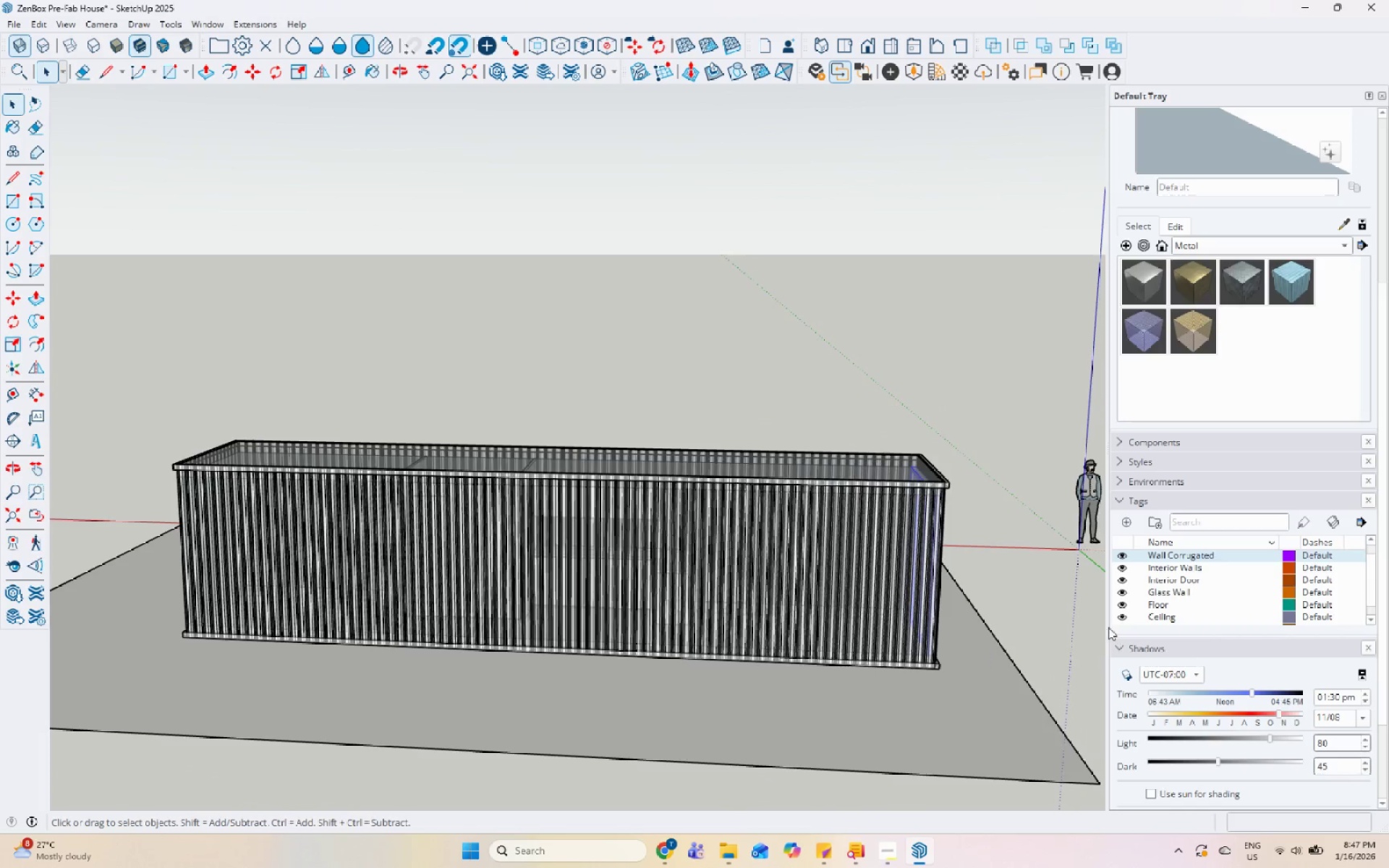 
scroll: coordinate [808, 602], scroll_direction: up, amount: 7.0
 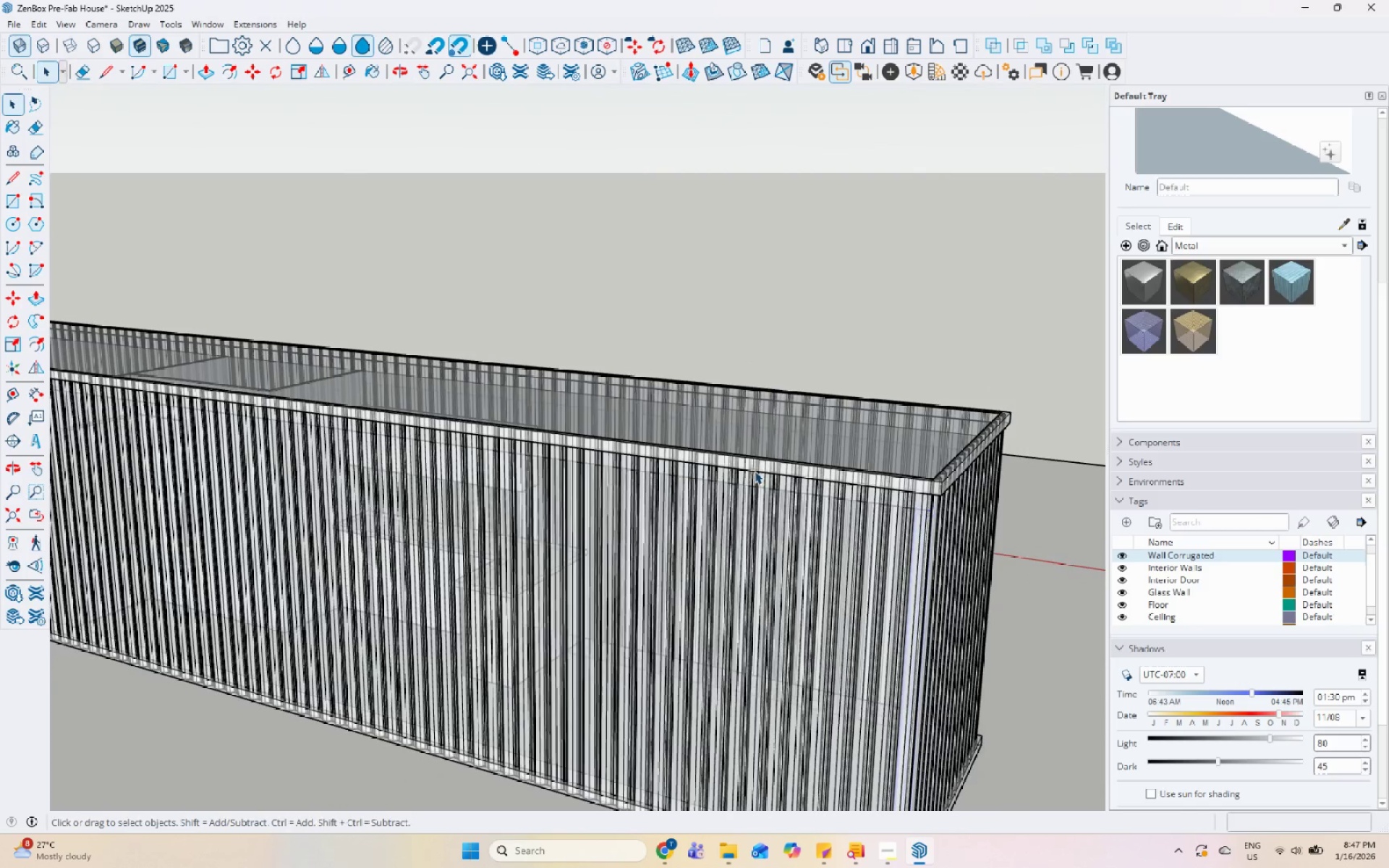 
left_click([1124, 559])
 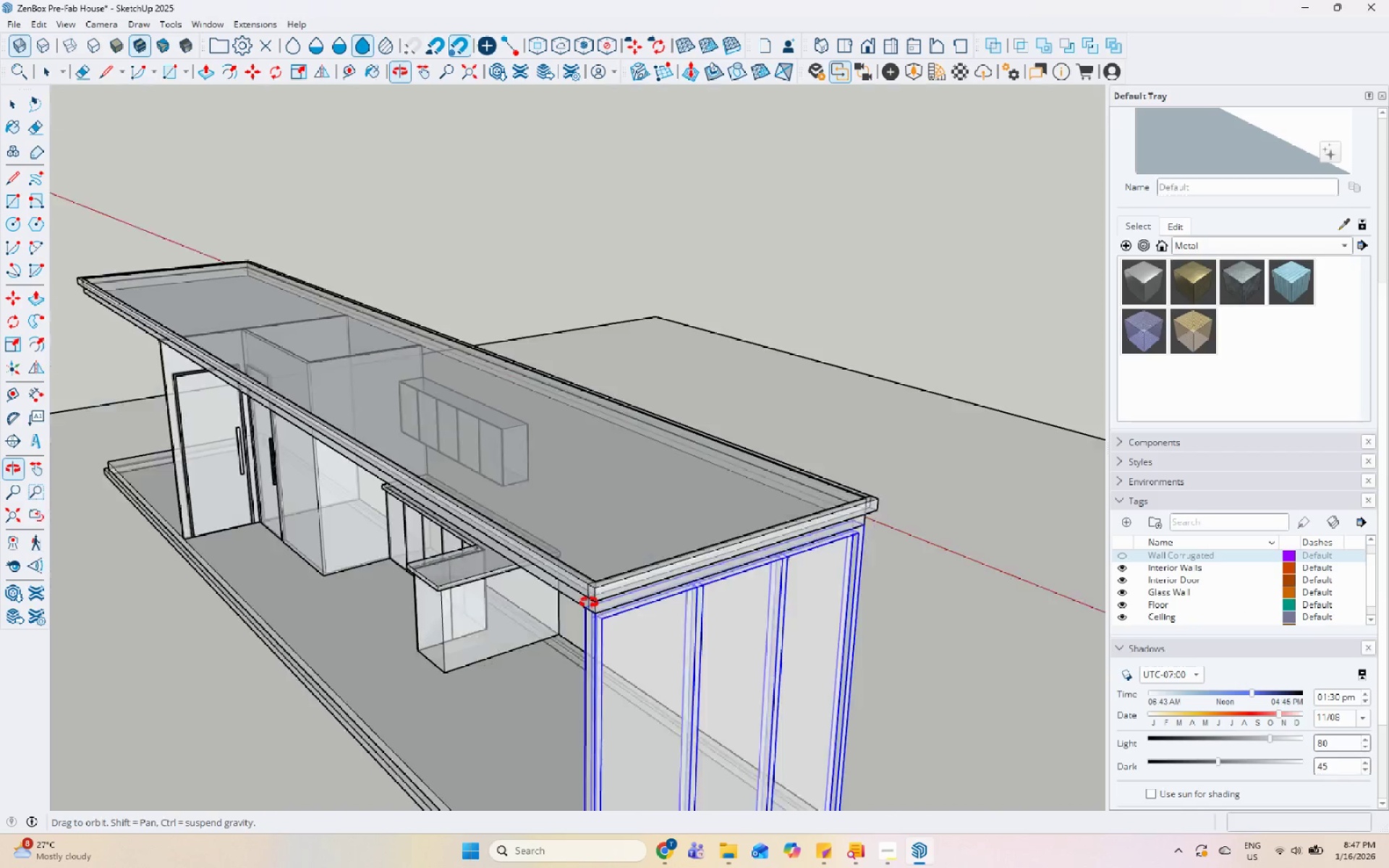 
scroll: coordinate [773, 427], scroll_direction: down, amount: 6.0
 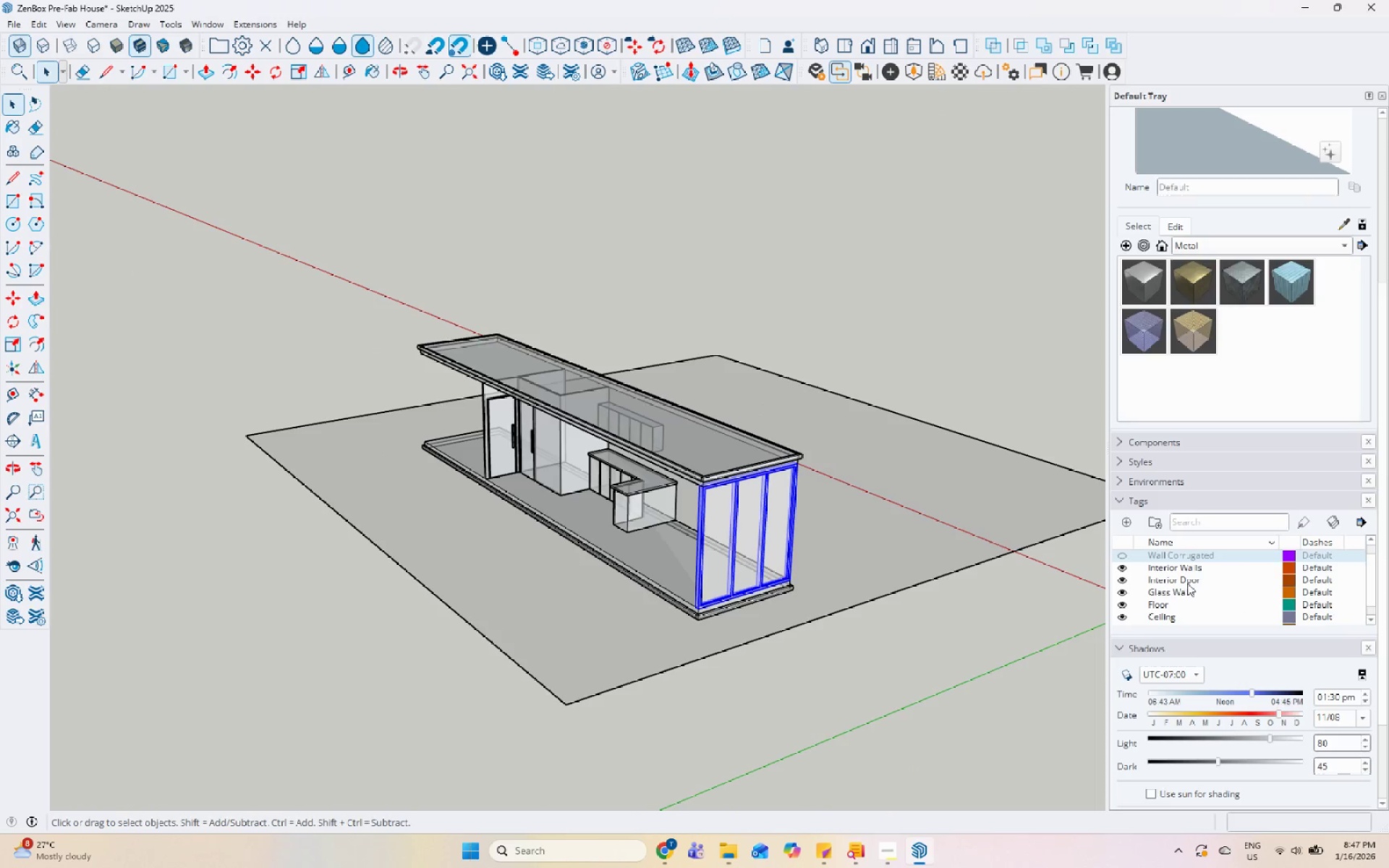 
scroll: coordinate [681, 608], scroll_direction: up, amount: 10.0
 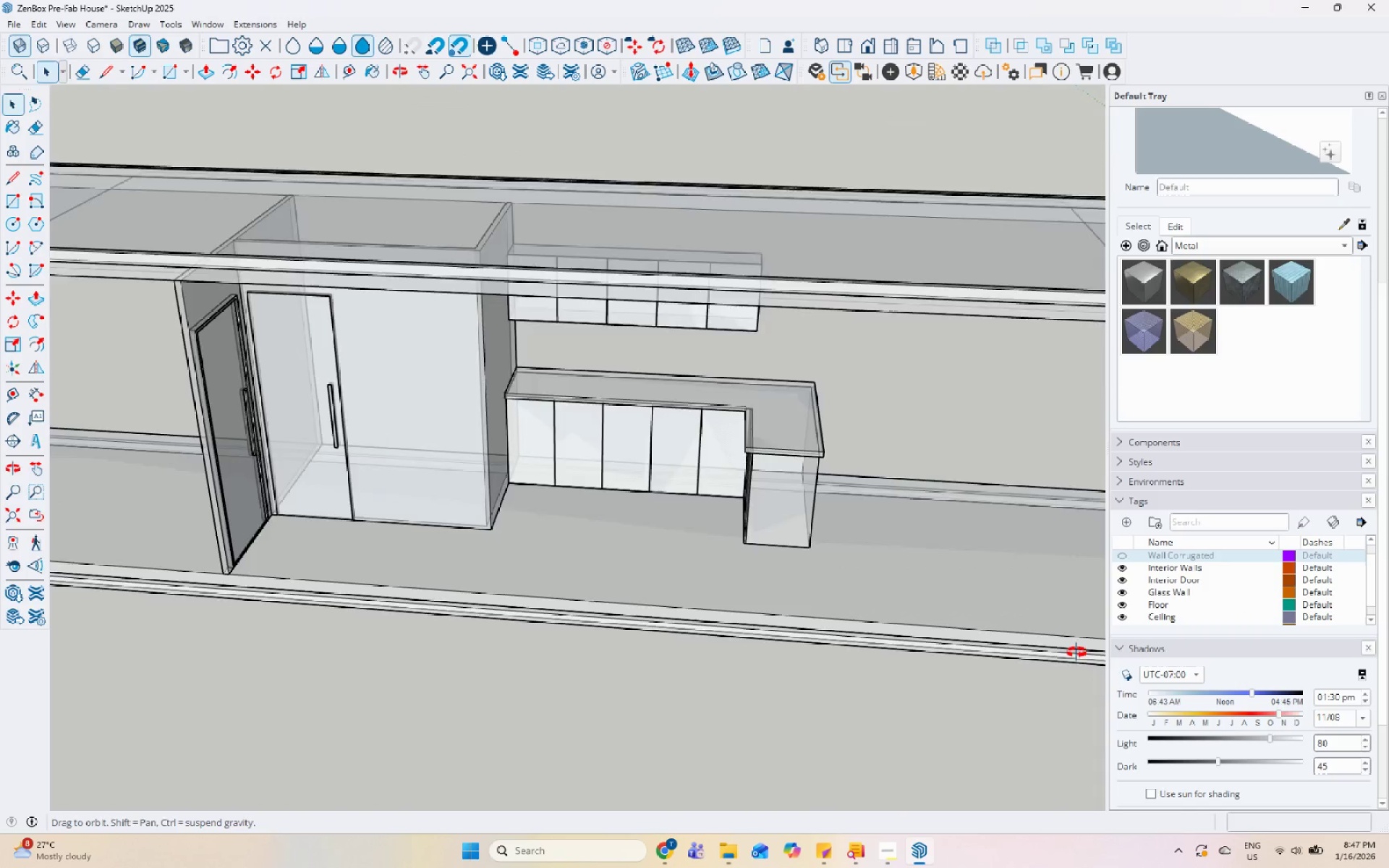 
scroll: coordinate [576, 601], scroll_direction: down, amount: 3.0
 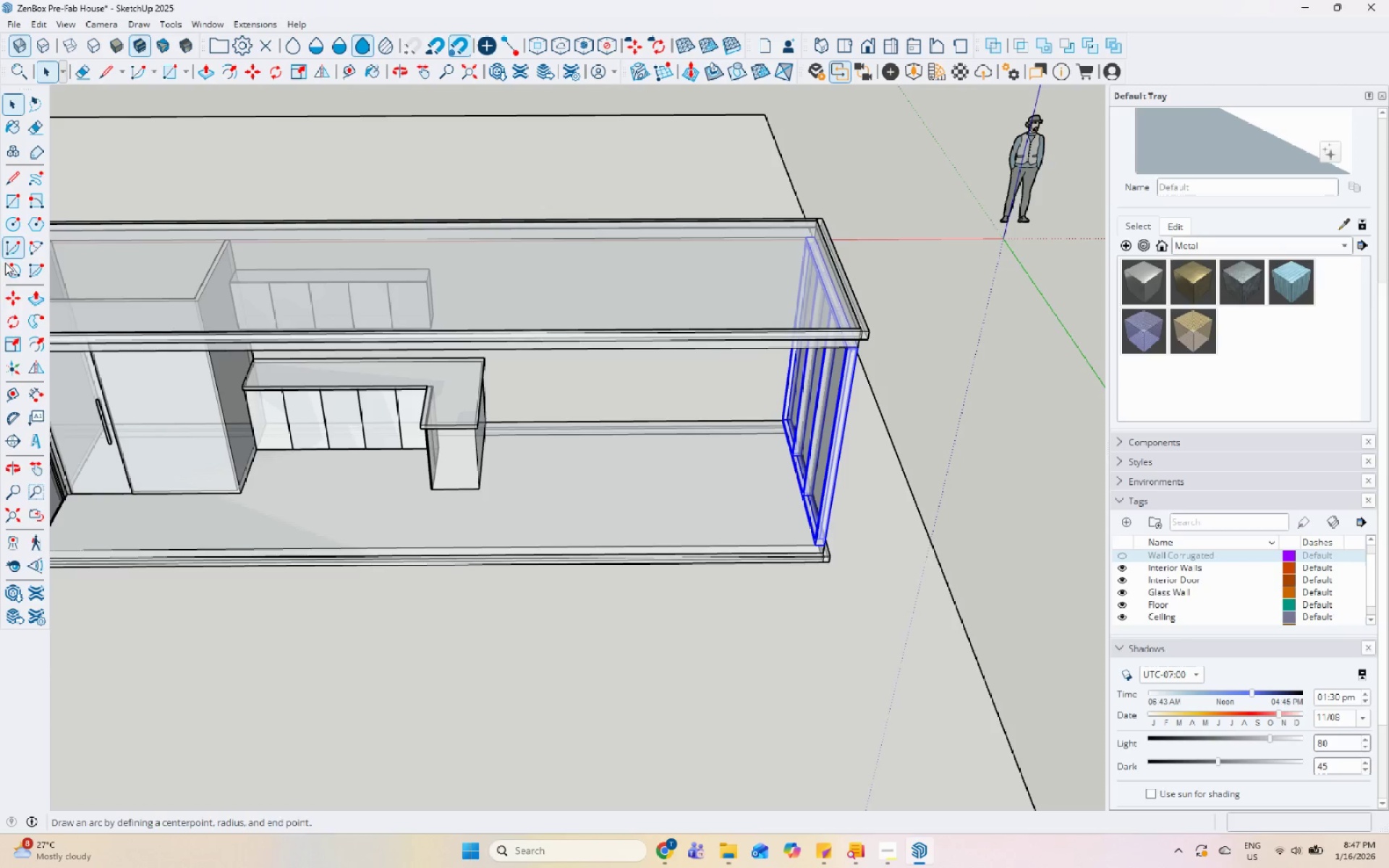 
left_click_drag(start_coordinate=[14, 389], to_coordinate=[26, 390])
 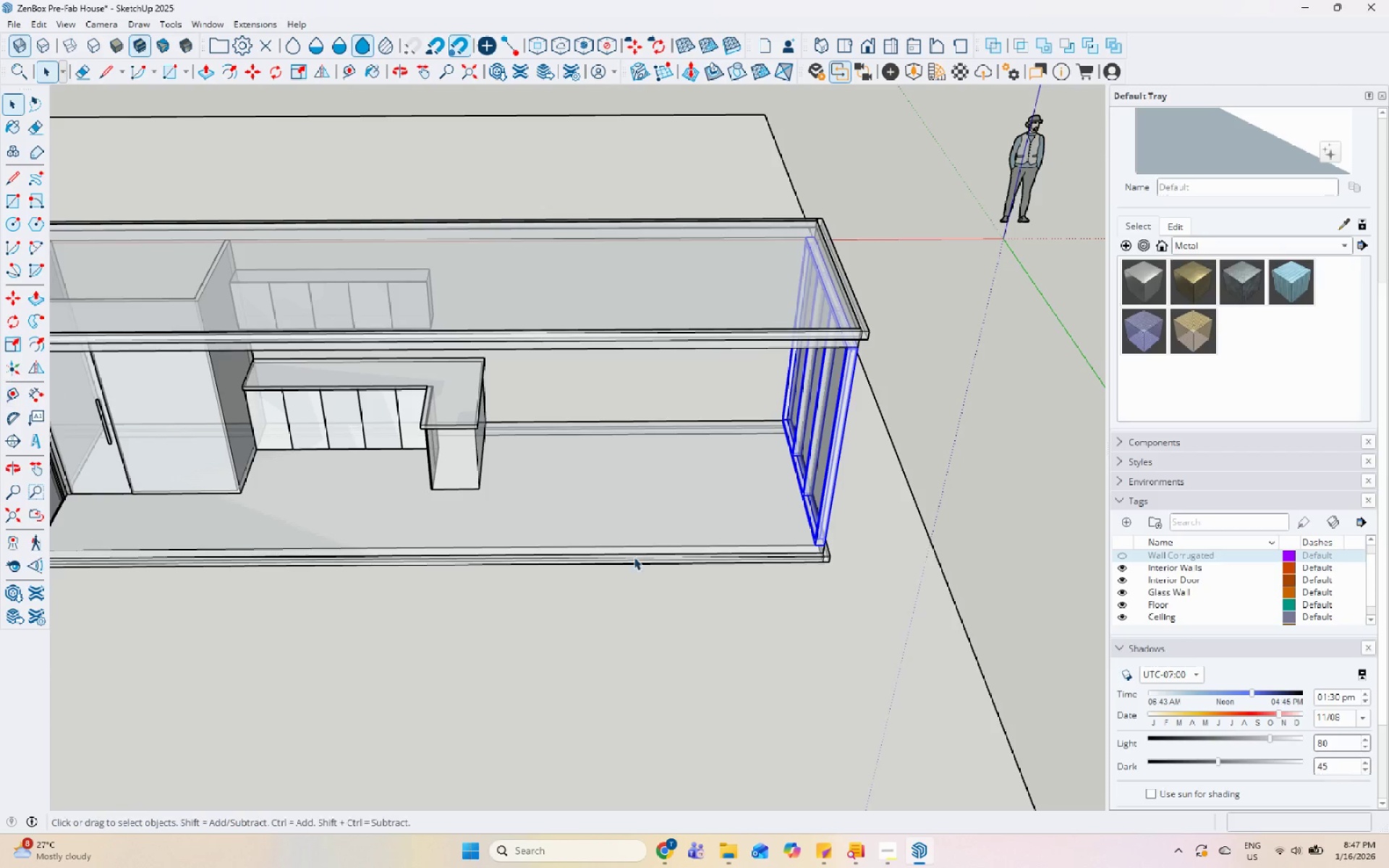 
scroll: coordinate [631, 558], scroll_direction: up, amount: 5.0
 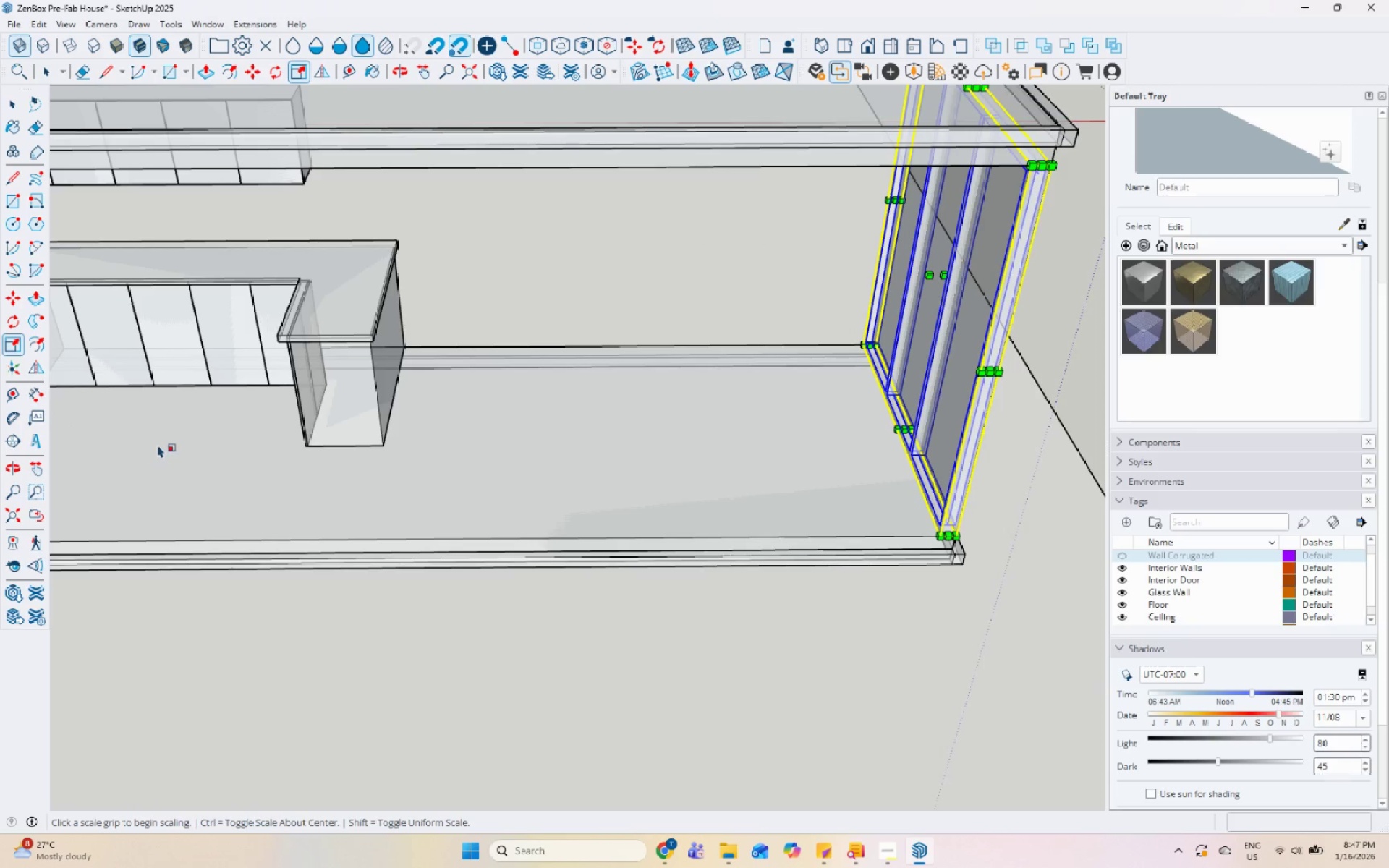 
left_click([582, 420])
 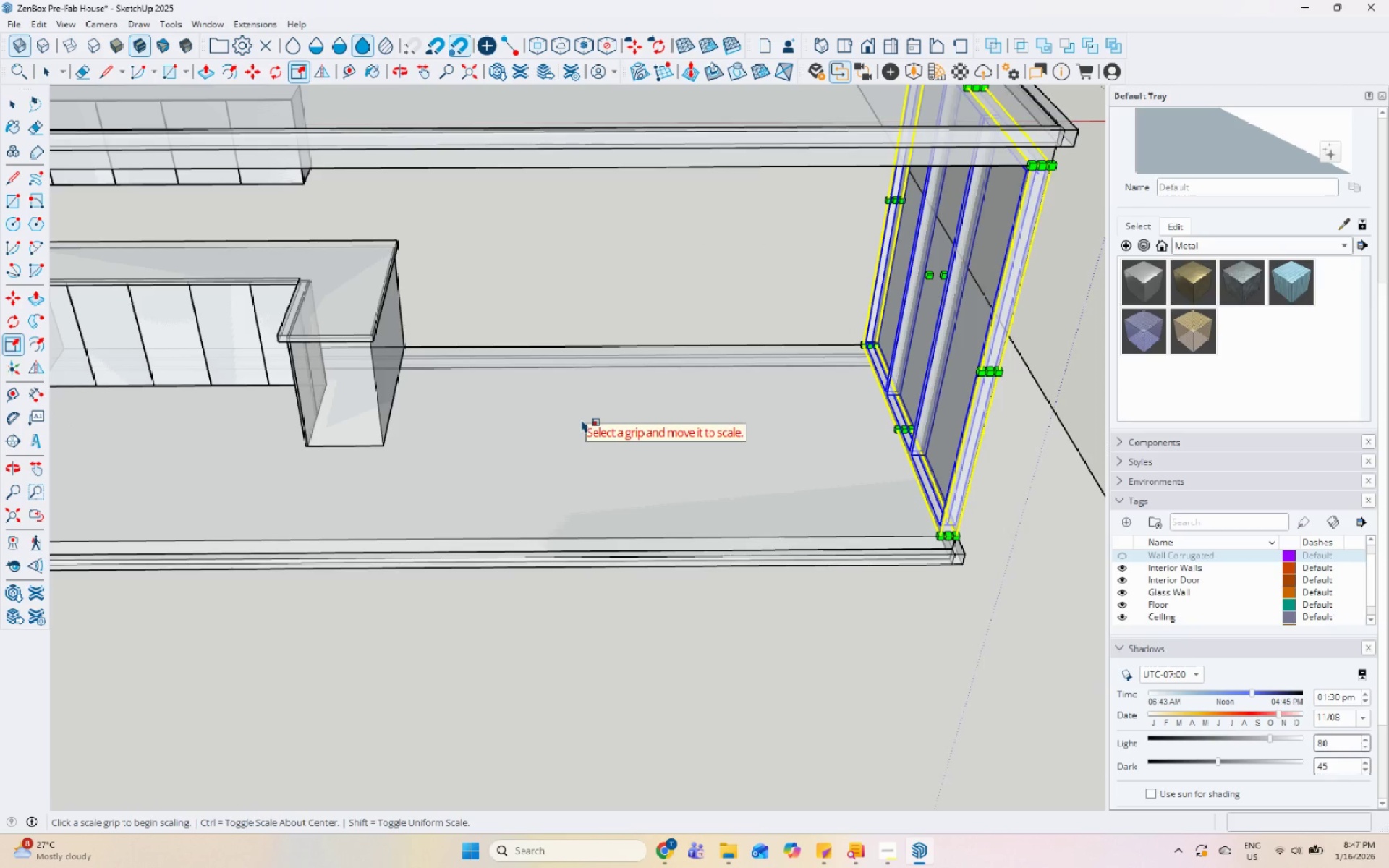 
key(Space)
 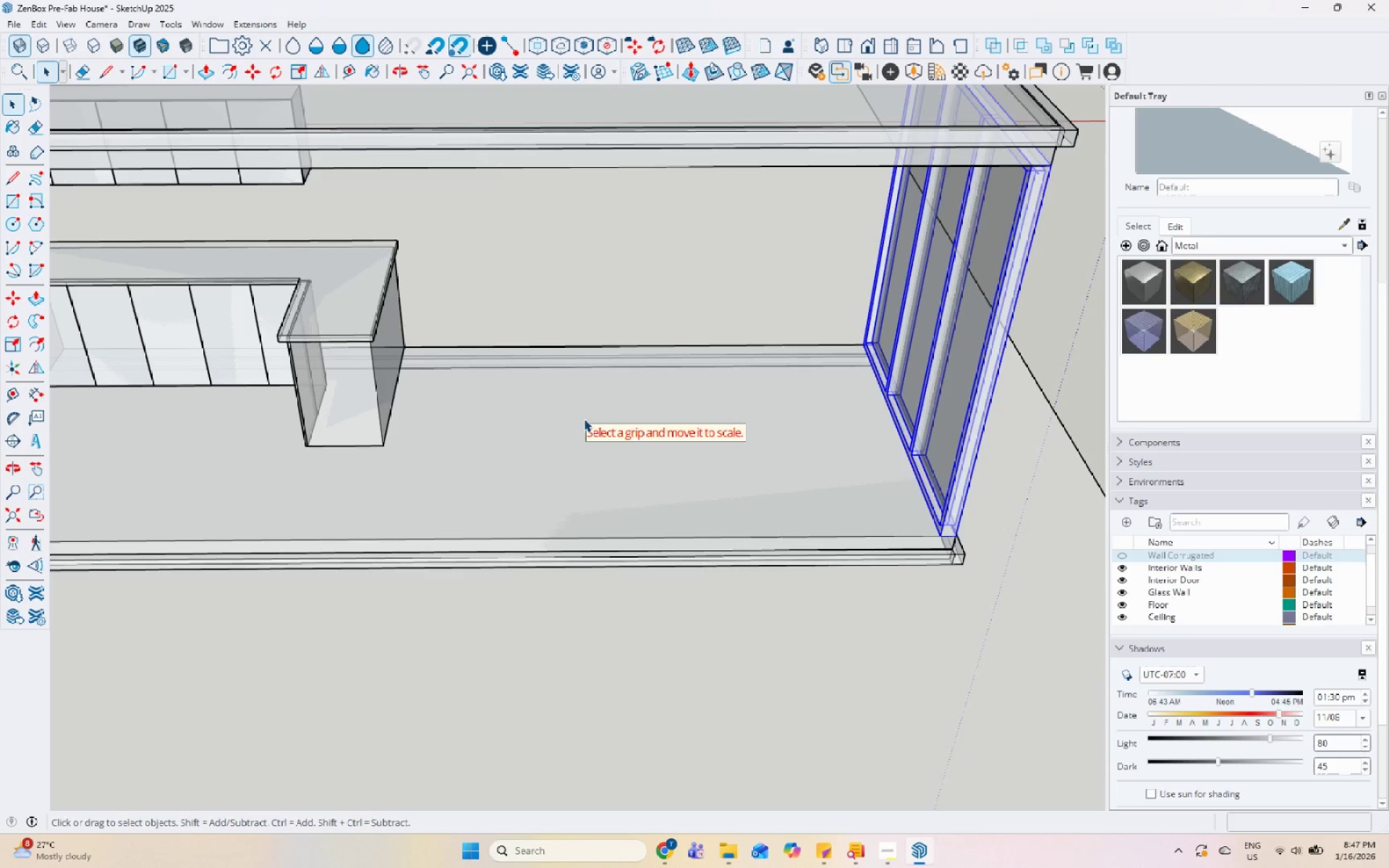 
left_click([584, 419])
 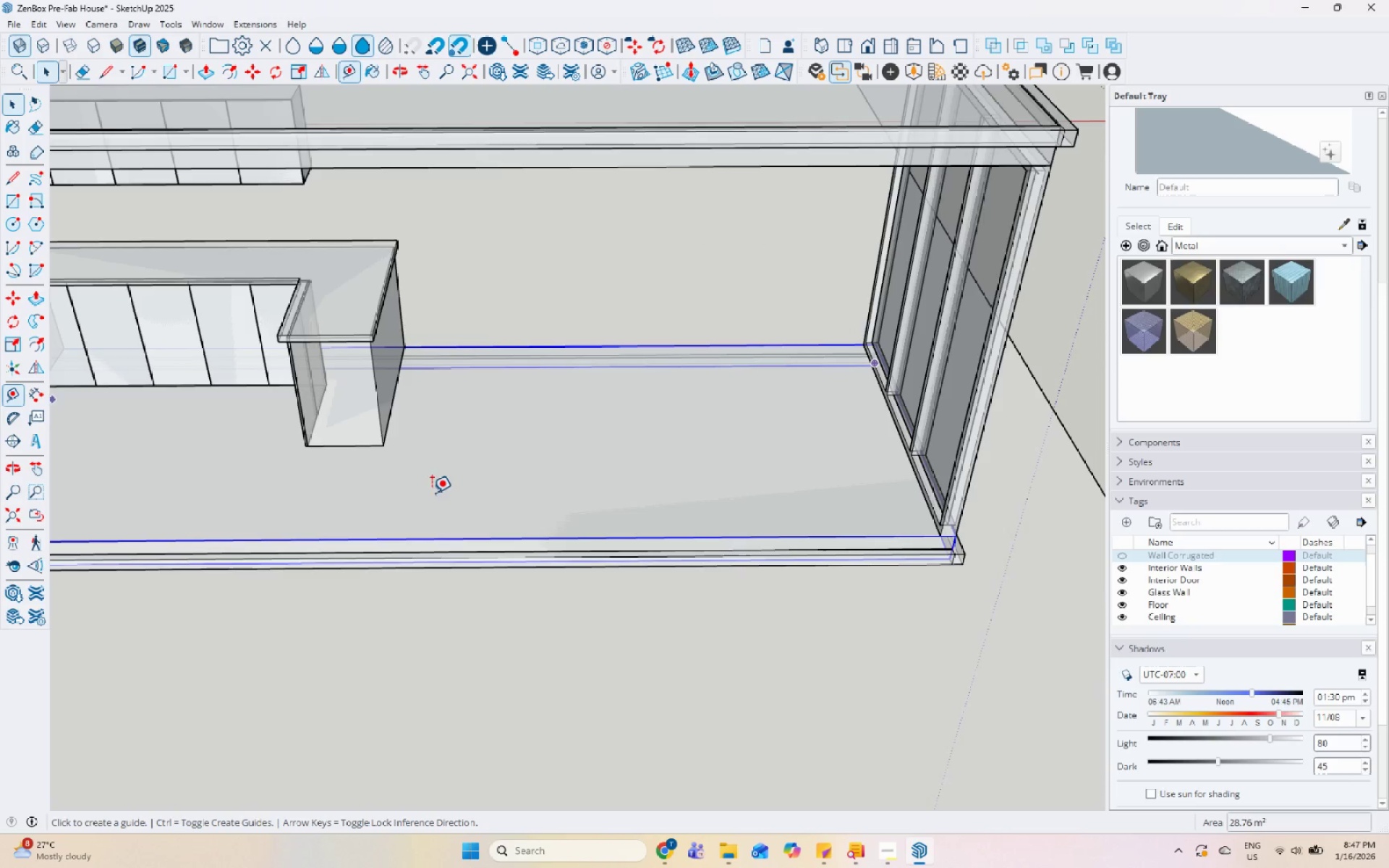 
scroll: coordinate [933, 511], scroll_direction: up, amount: 8.0
 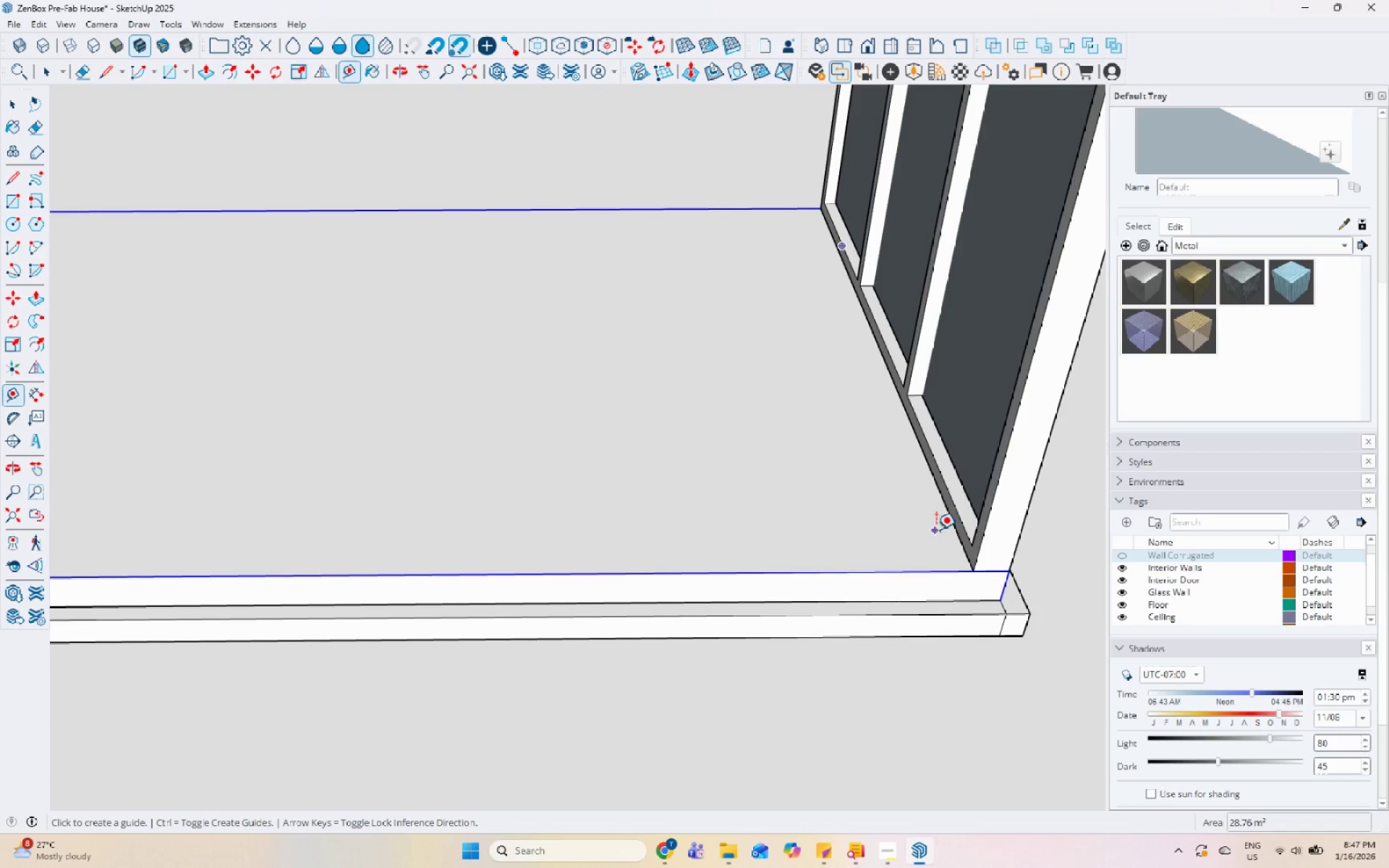 
left_click([953, 529])
 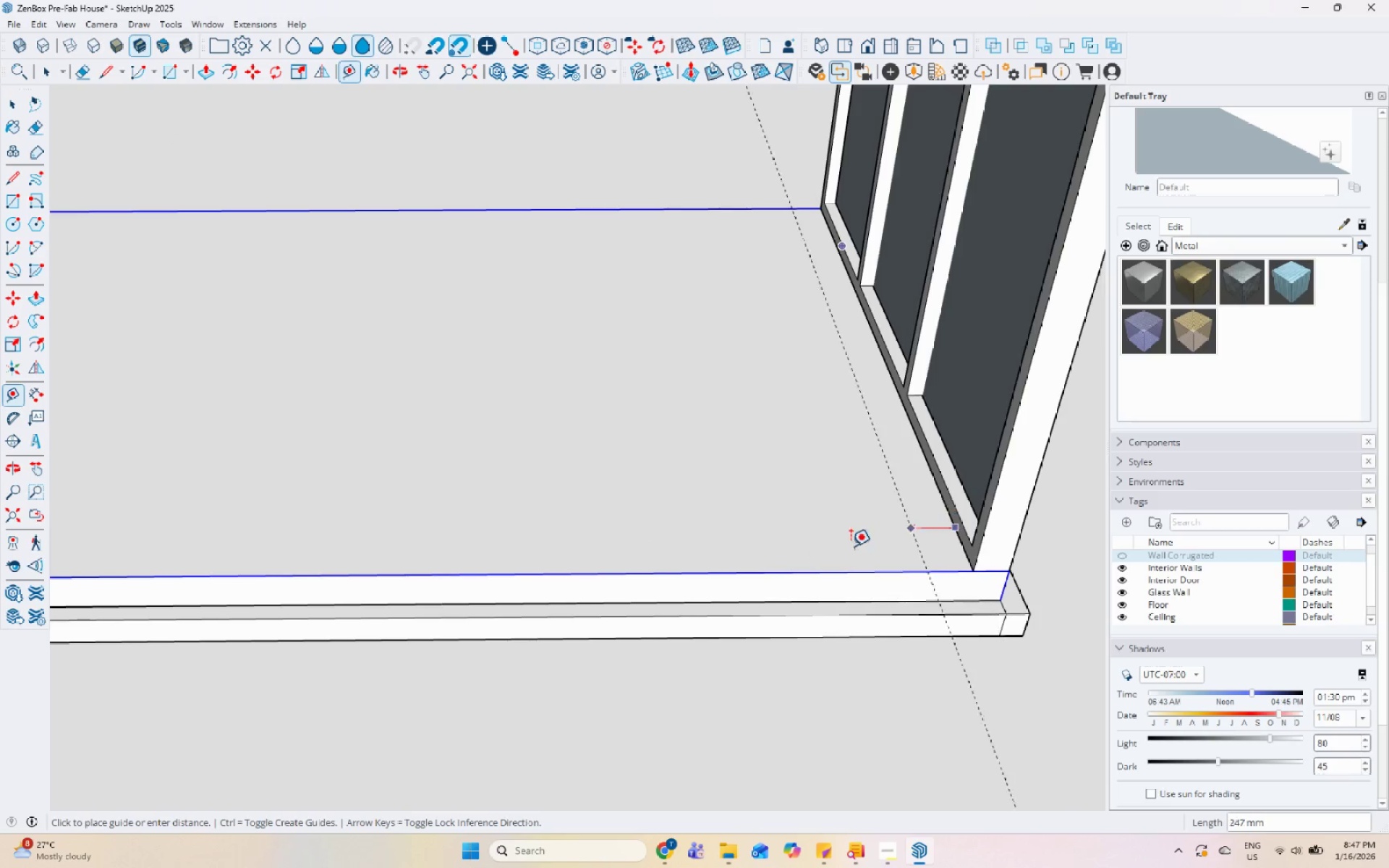 
scroll: coordinate [590, 569], scroll_direction: down, amount: 10.0
 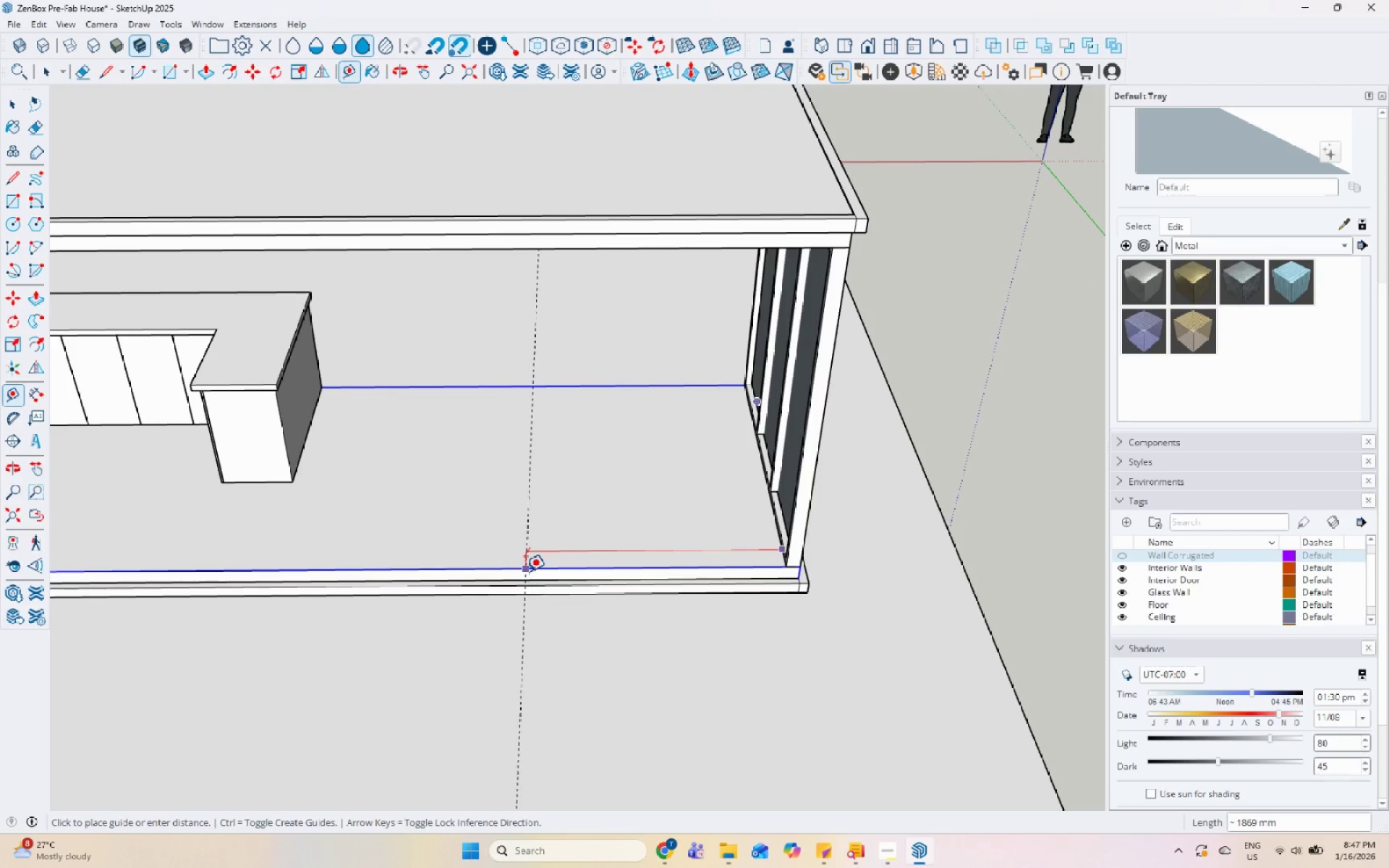 
left_click([524, 571])
 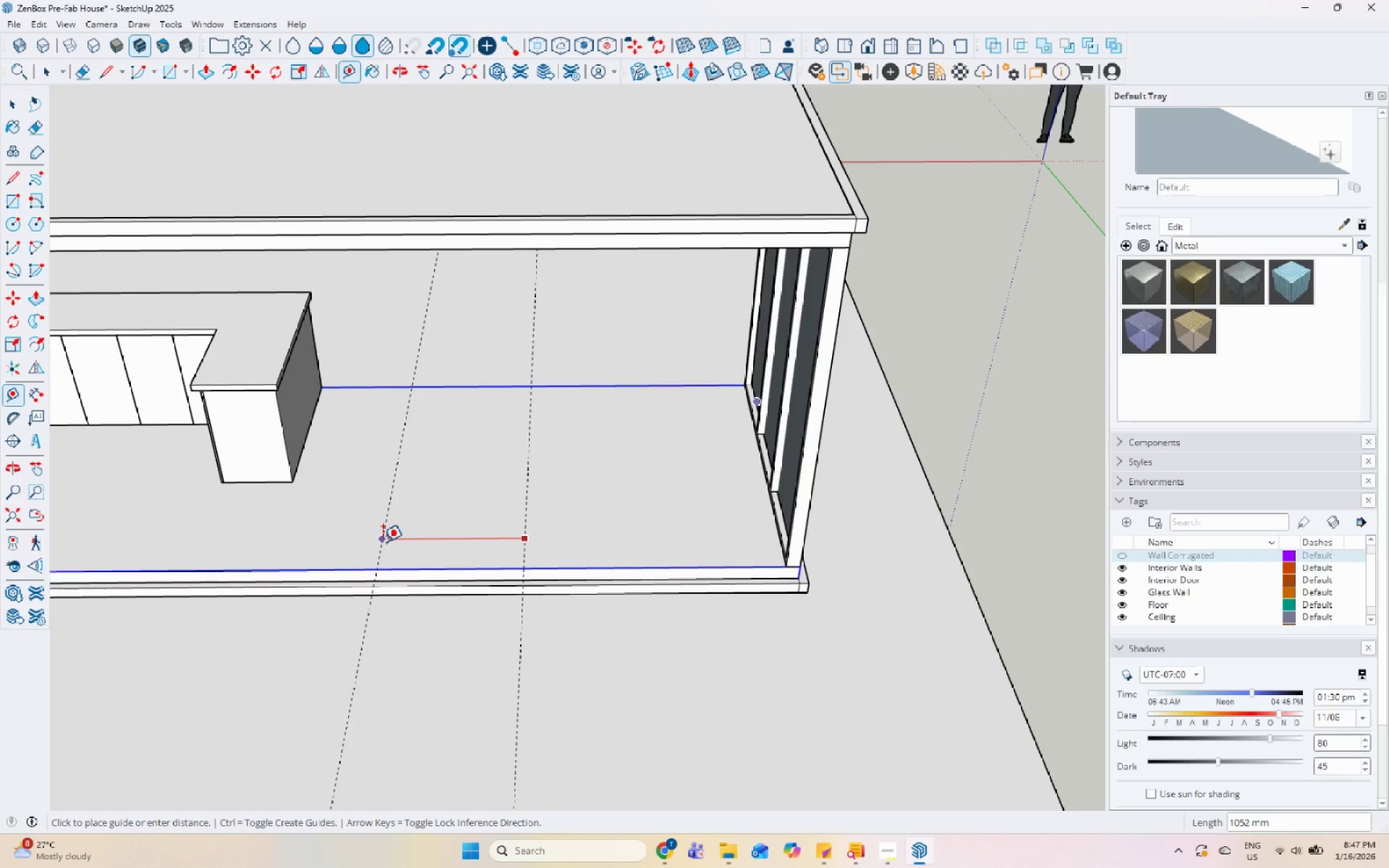 
key(Numpad9)
 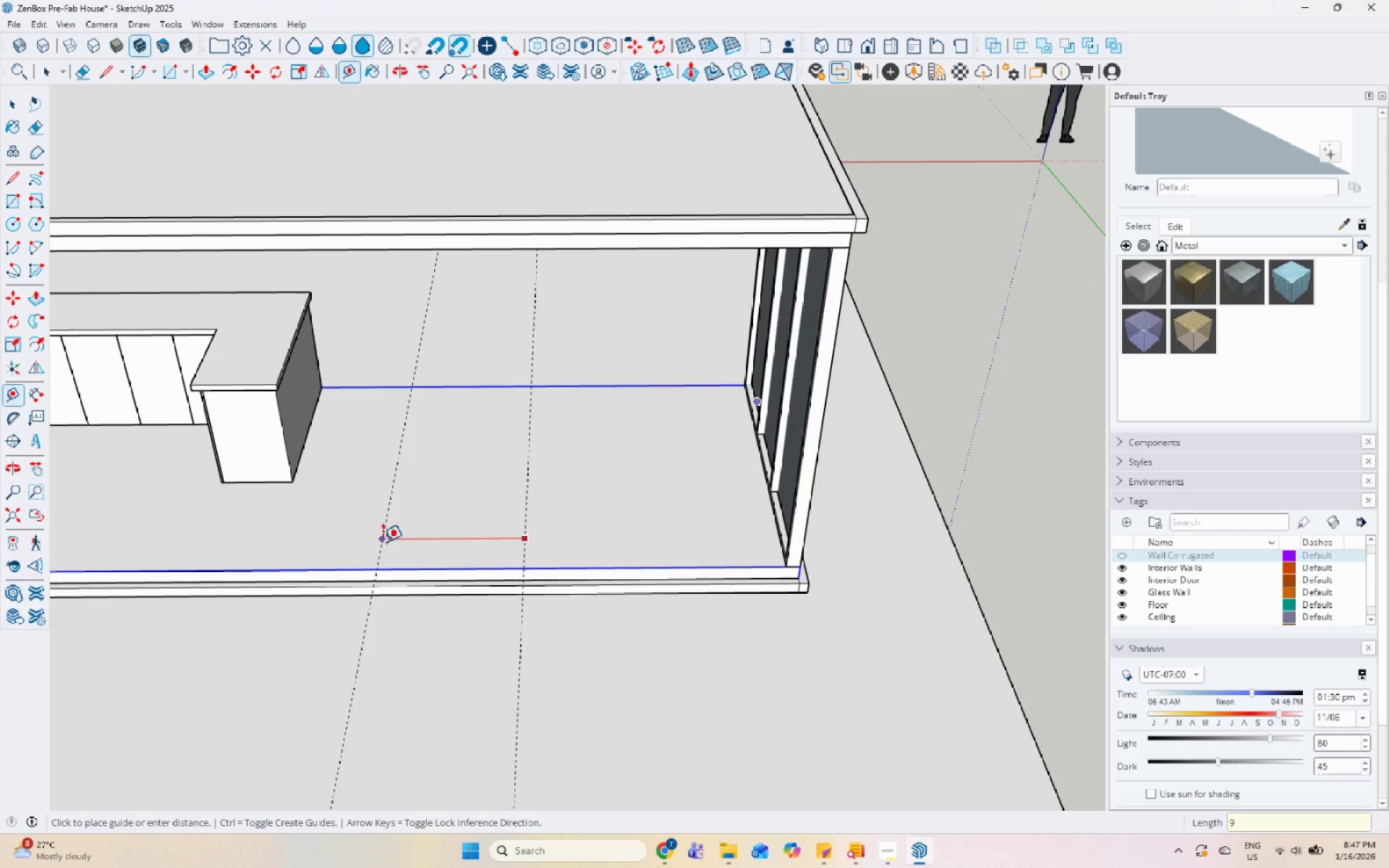 
key(Numpad0)
 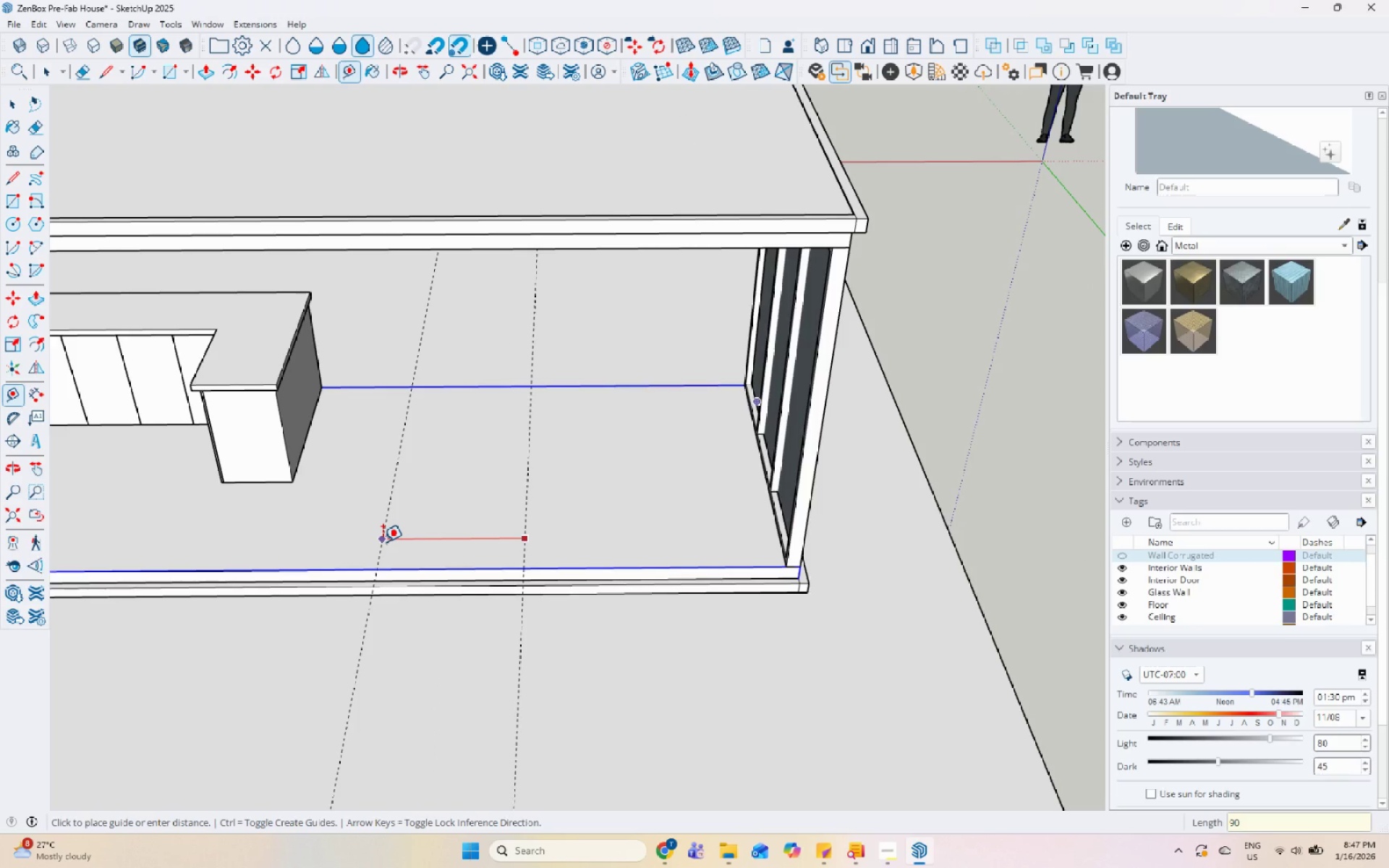 
key(Numpad0)
 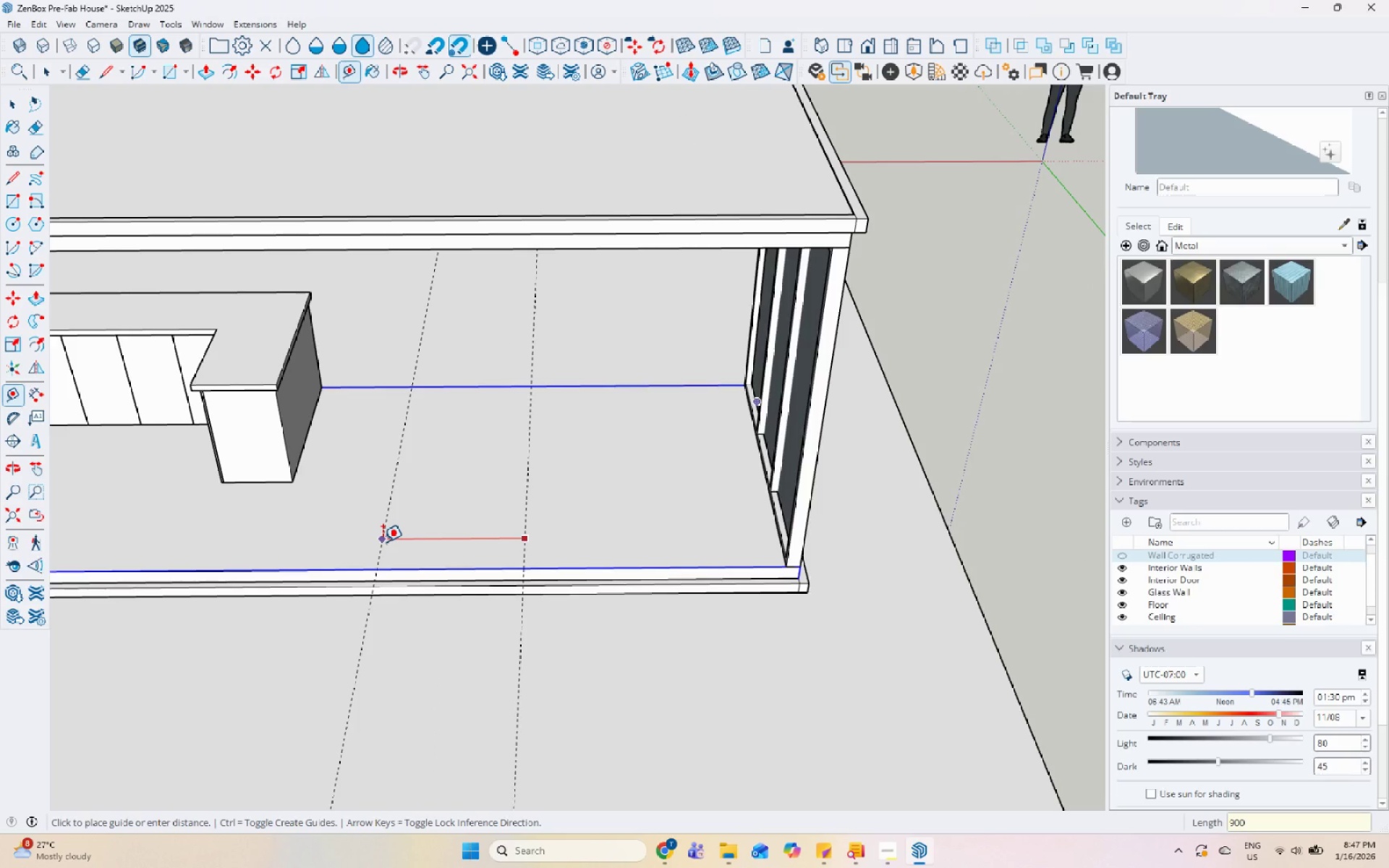 
key(Enter)
 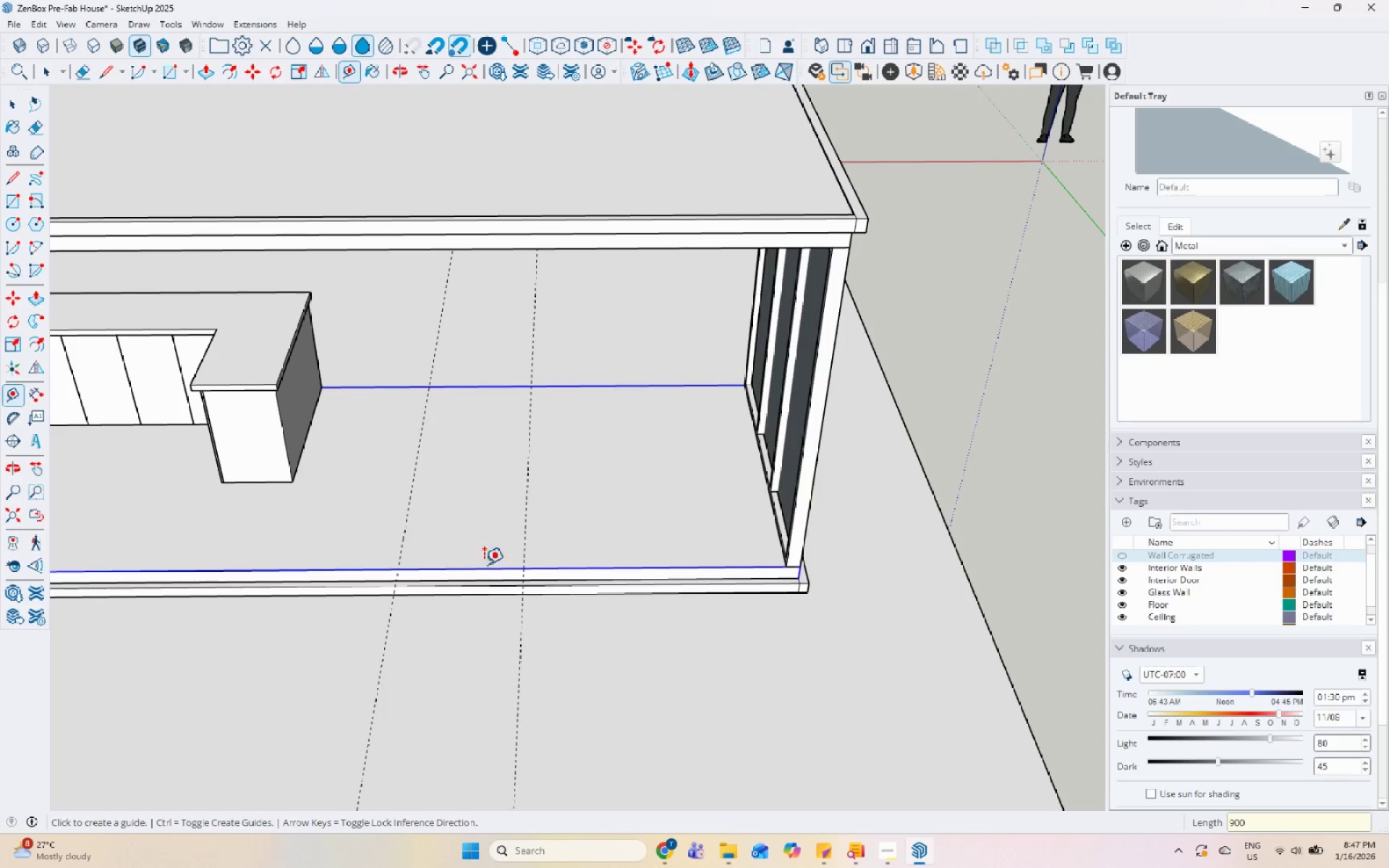 
key(Space)
 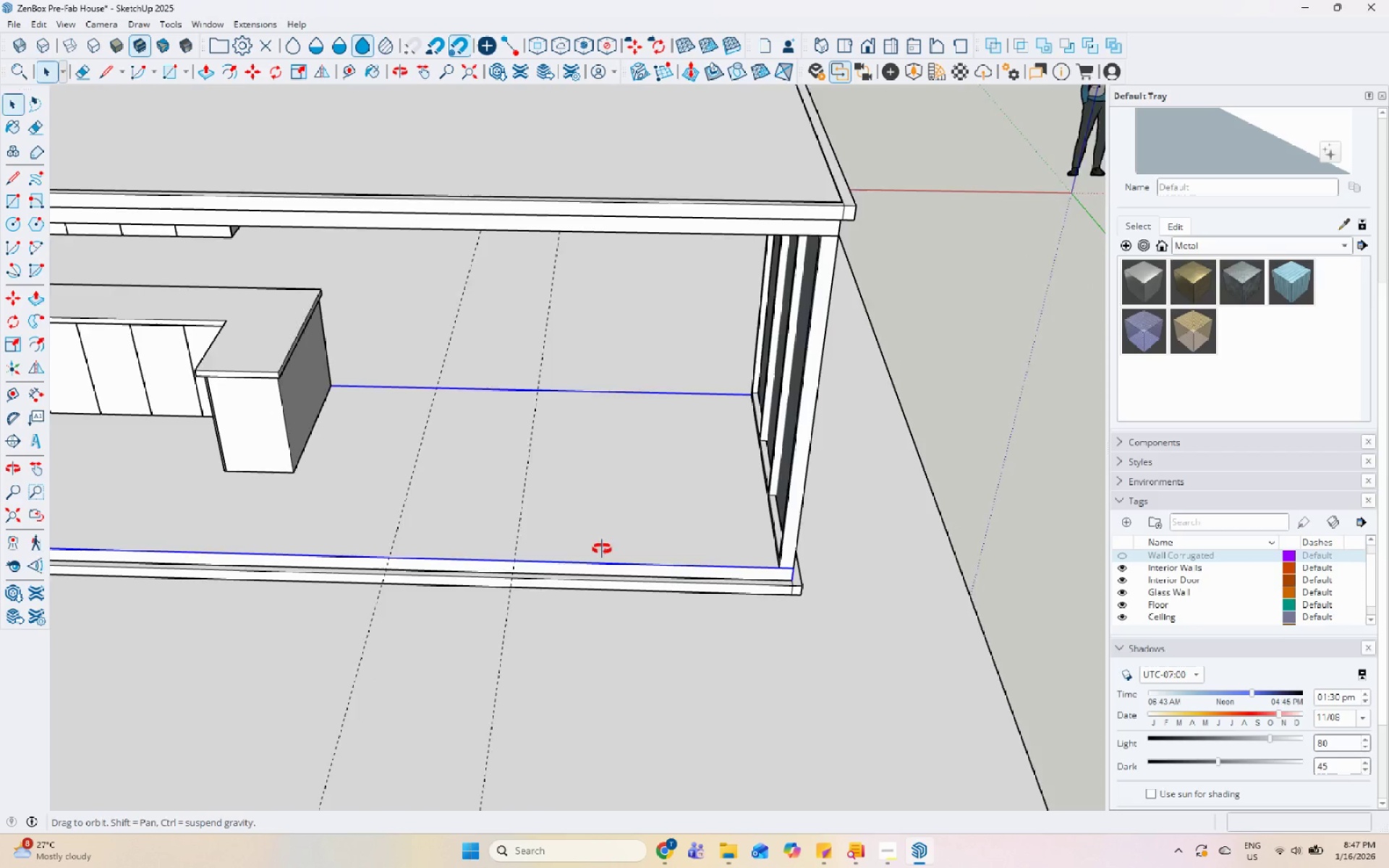 
scroll: coordinate [535, 535], scroll_direction: down, amount: 1.0
 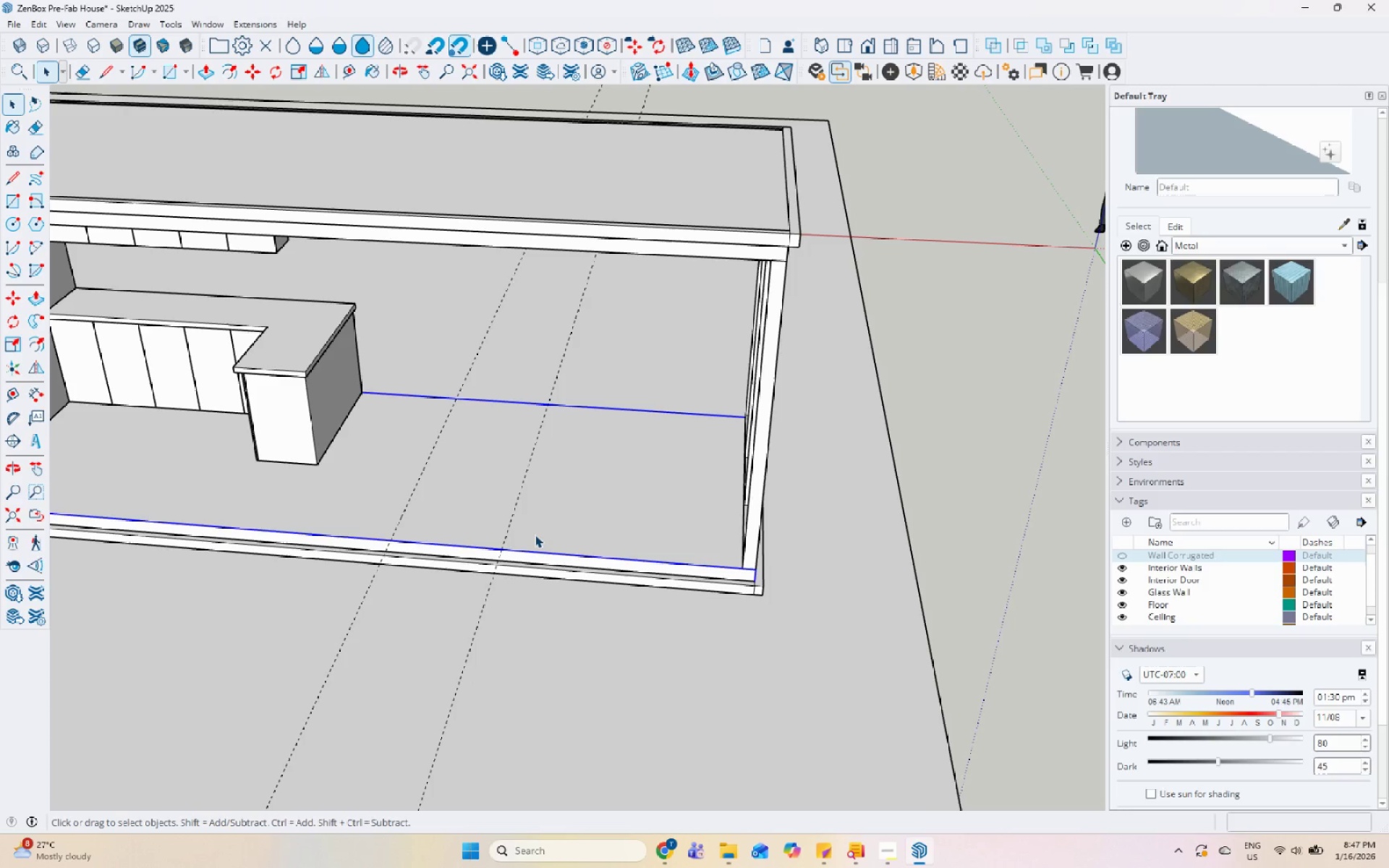 
wait(11.78)
 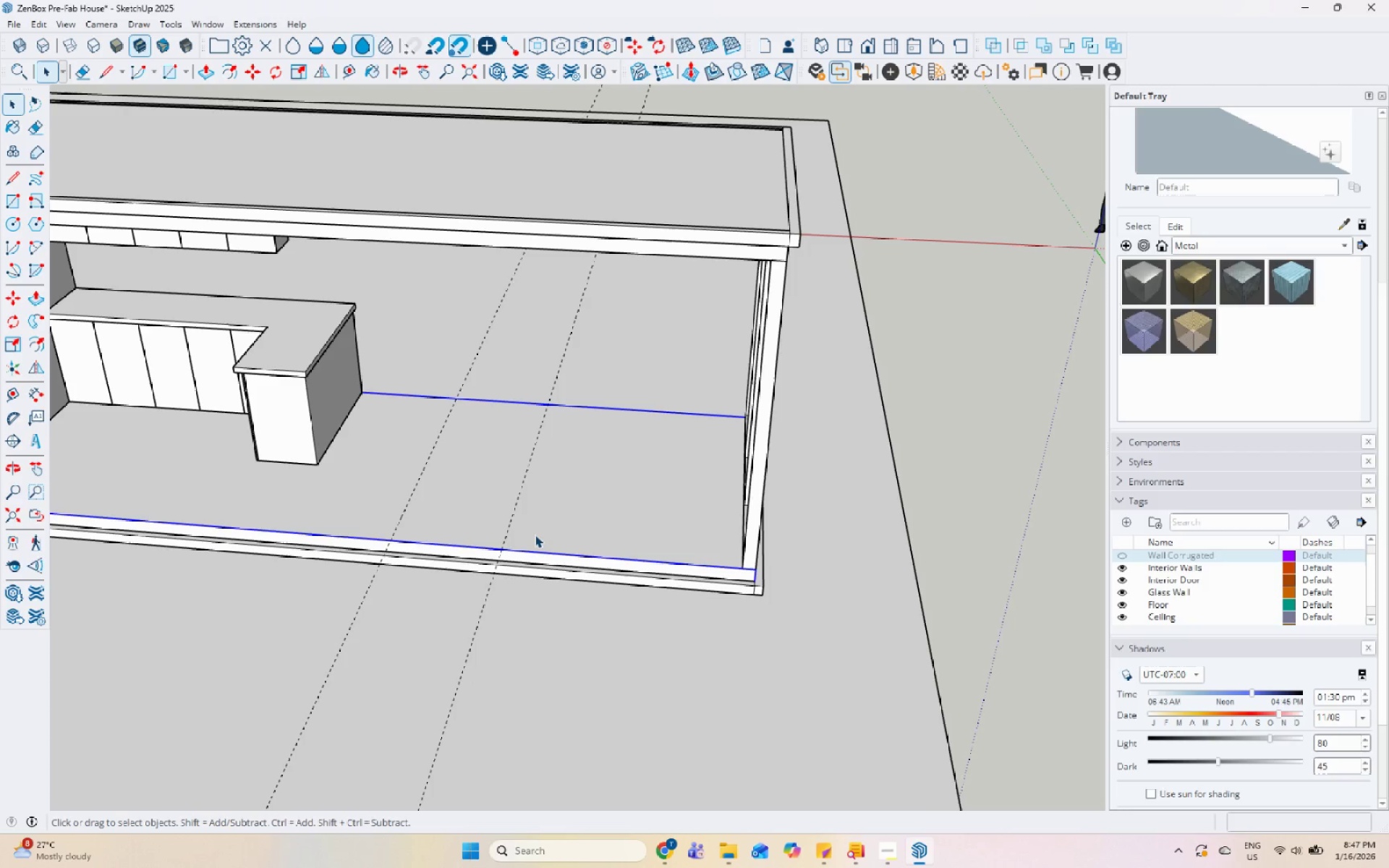 
left_click([14, 209])
 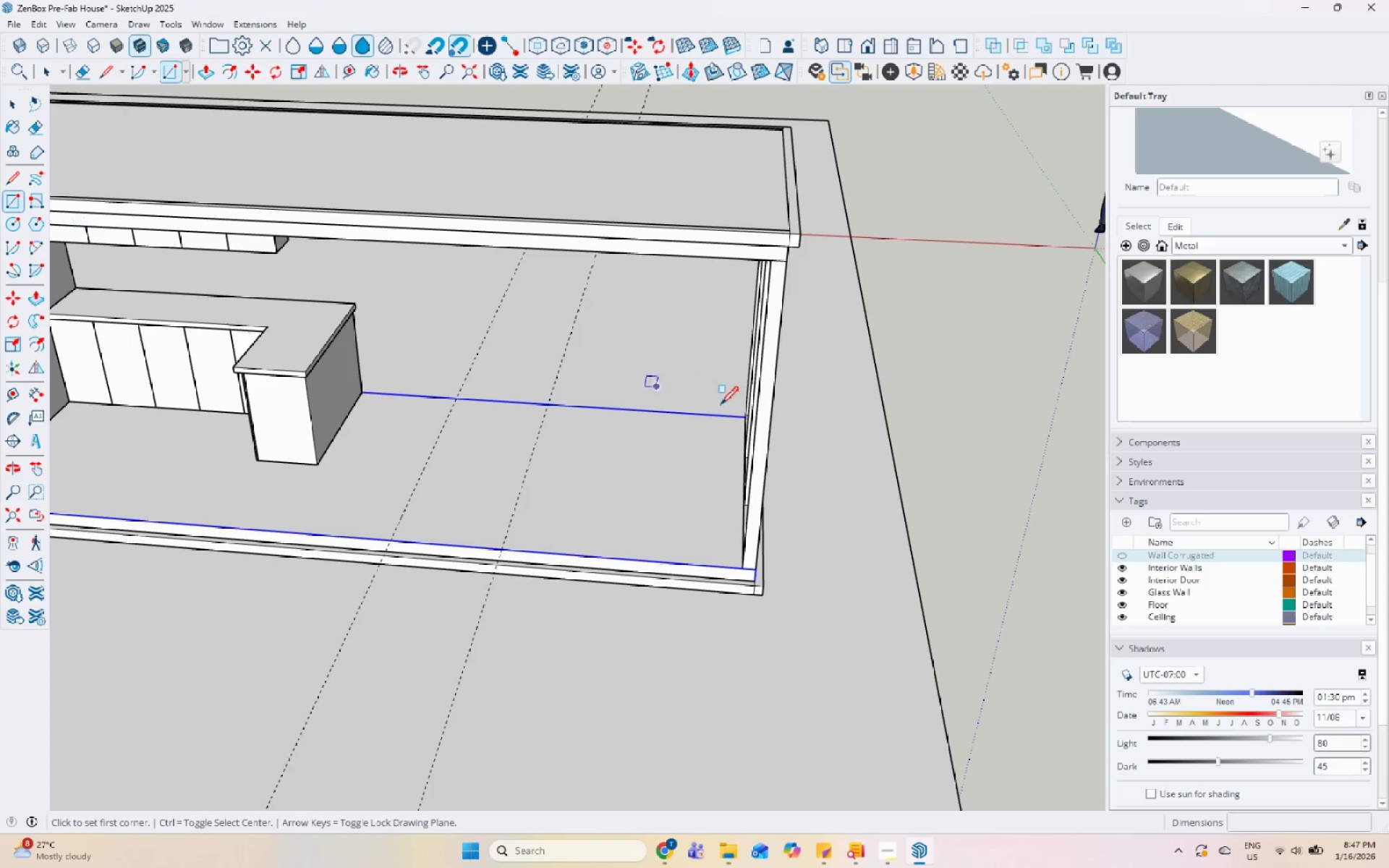 
scroll: coordinate [302, 603], scroll_direction: up, amount: 11.0
 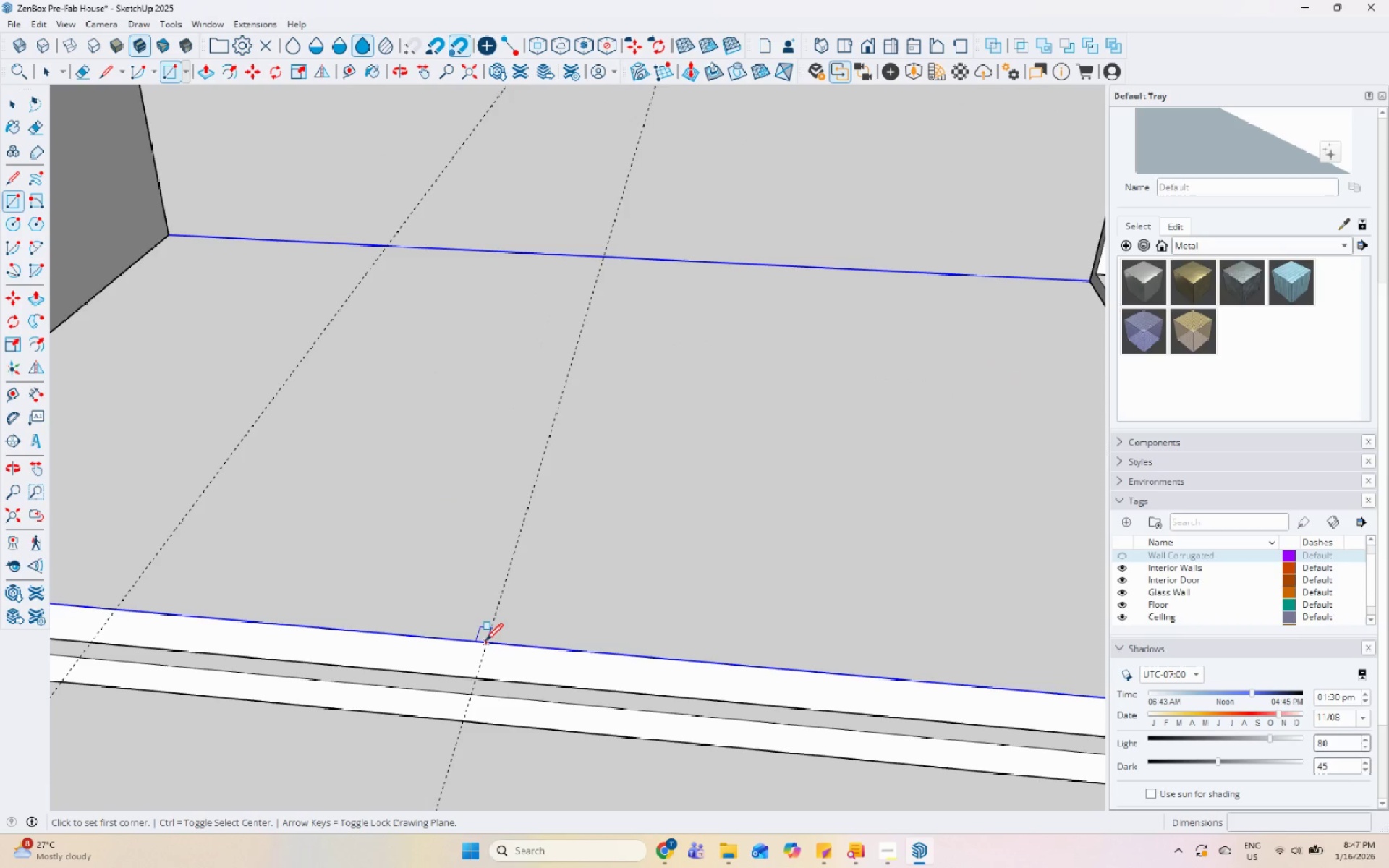 
left_click([485, 642])
 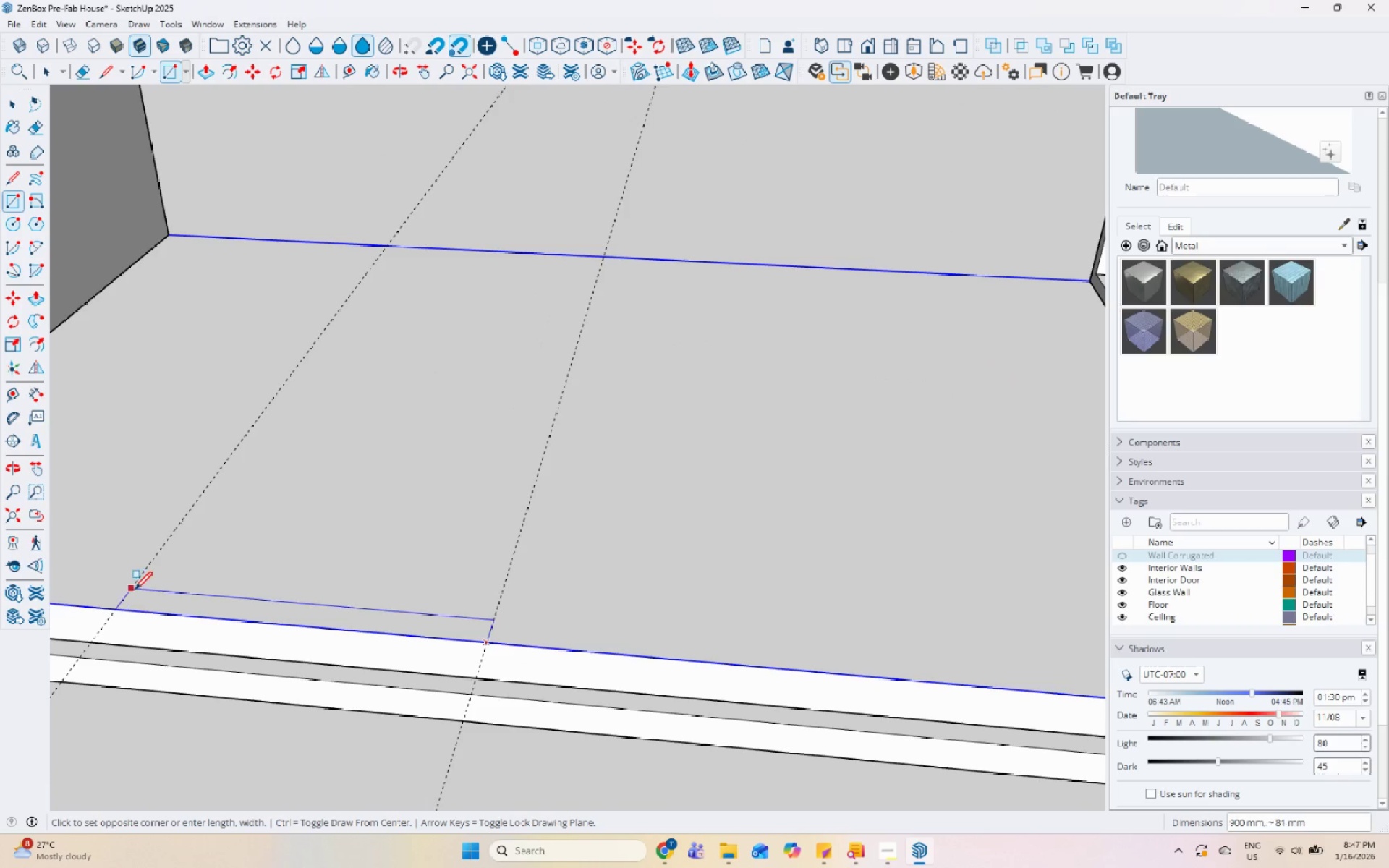 
left_click([127, 595])
 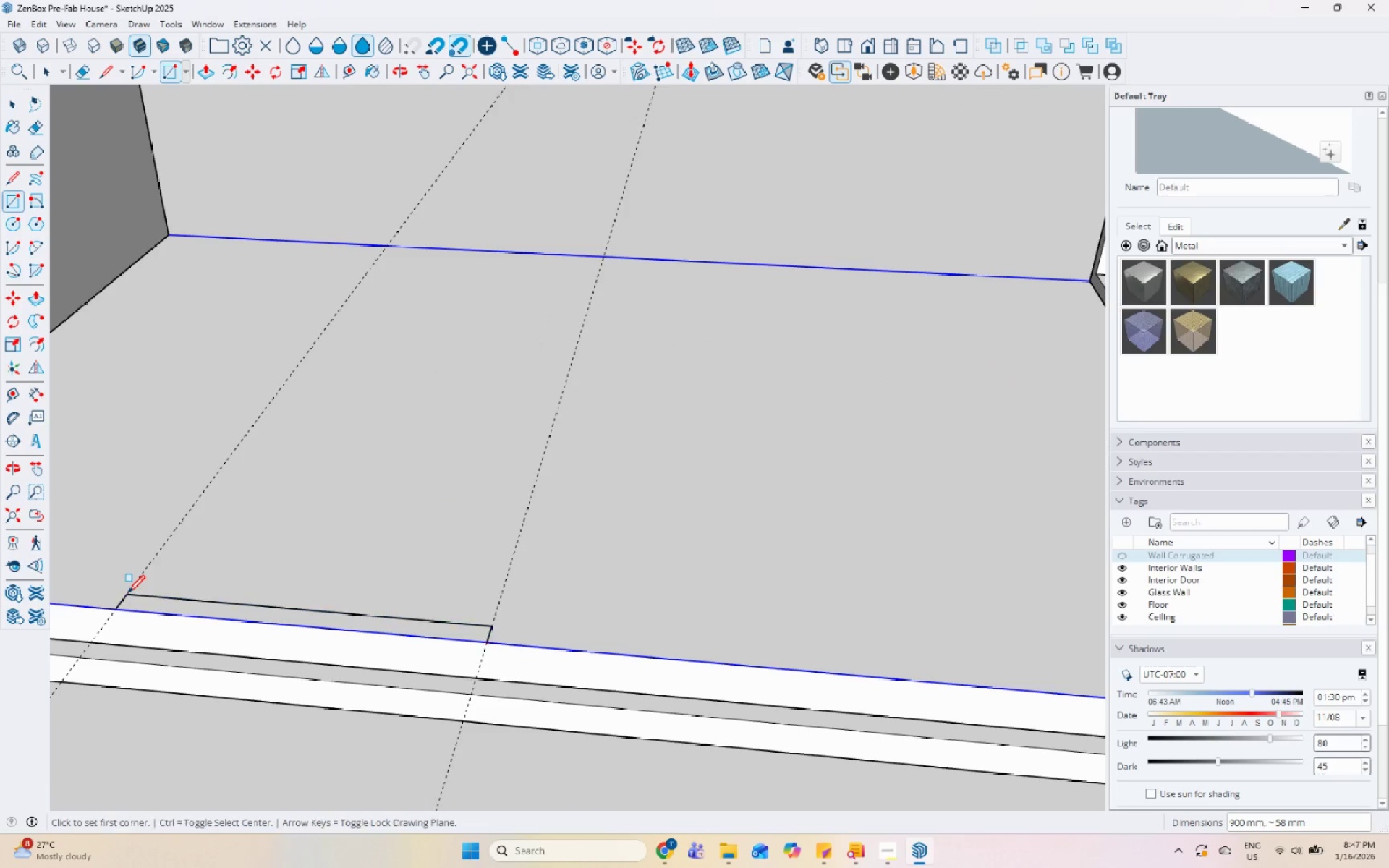 
key(Space)
 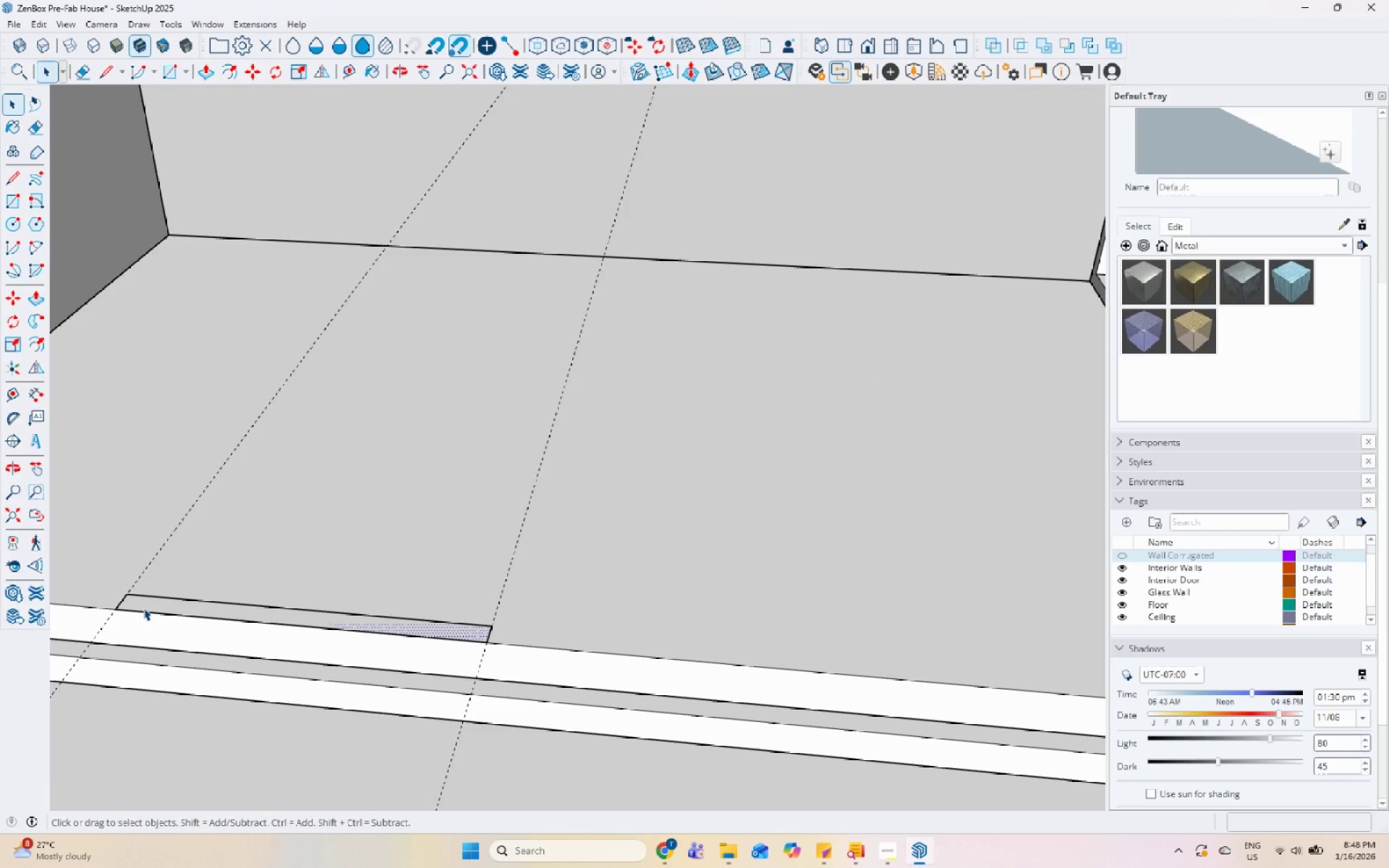 
key(P)
 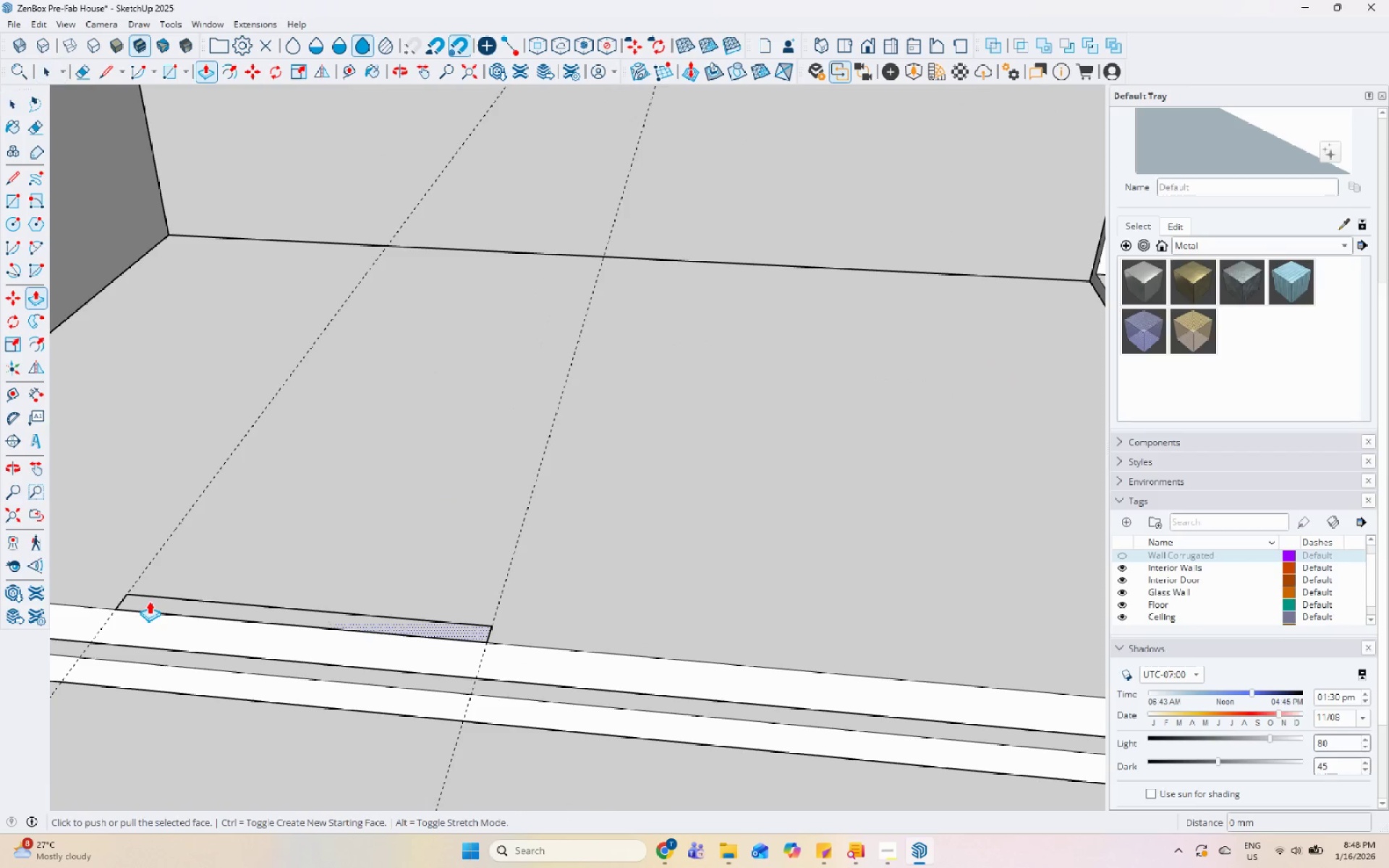 
left_click([149, 601])
 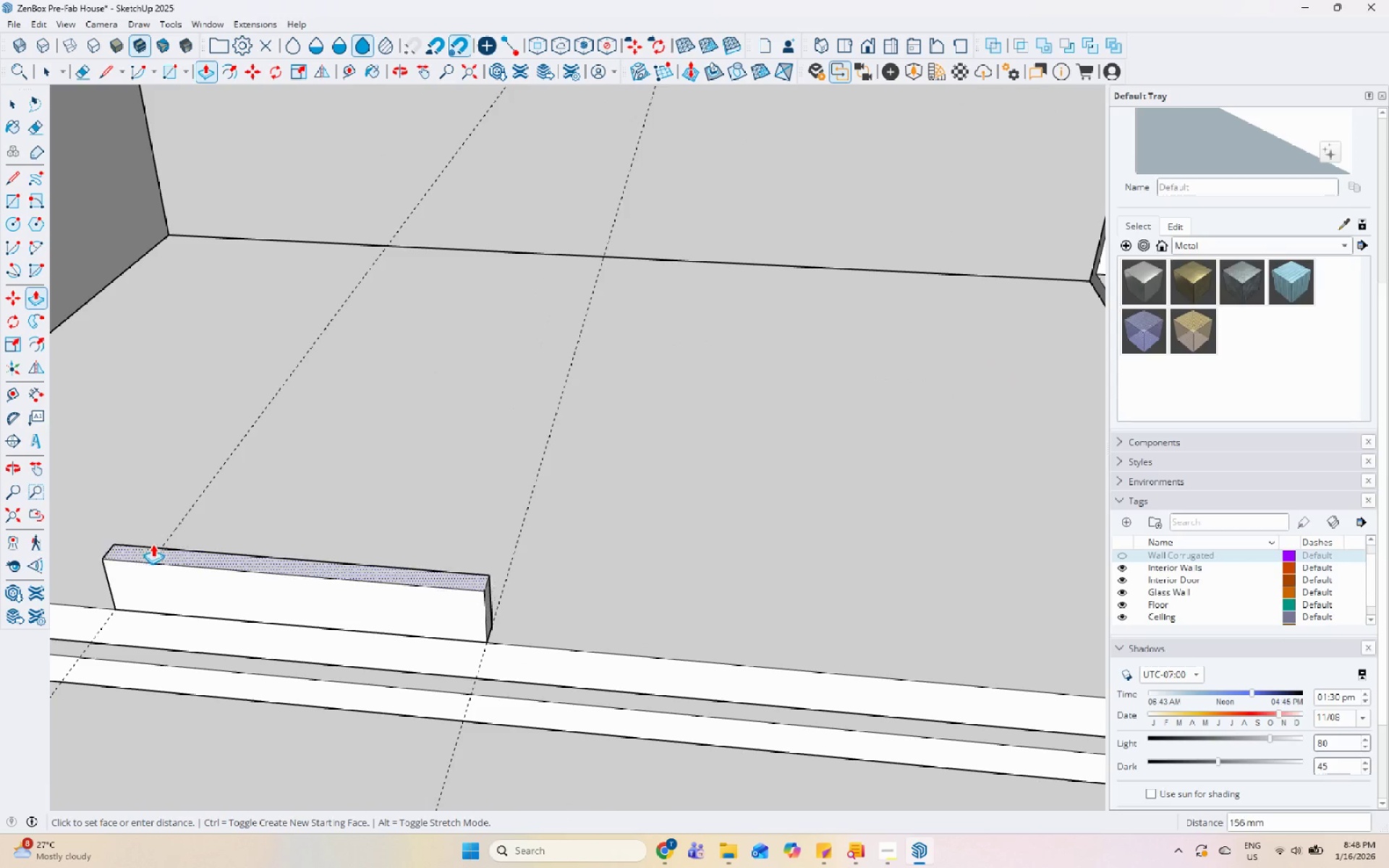 
scroll: coordinate [148, 547], scroll_direction: down, amount: 13.0
 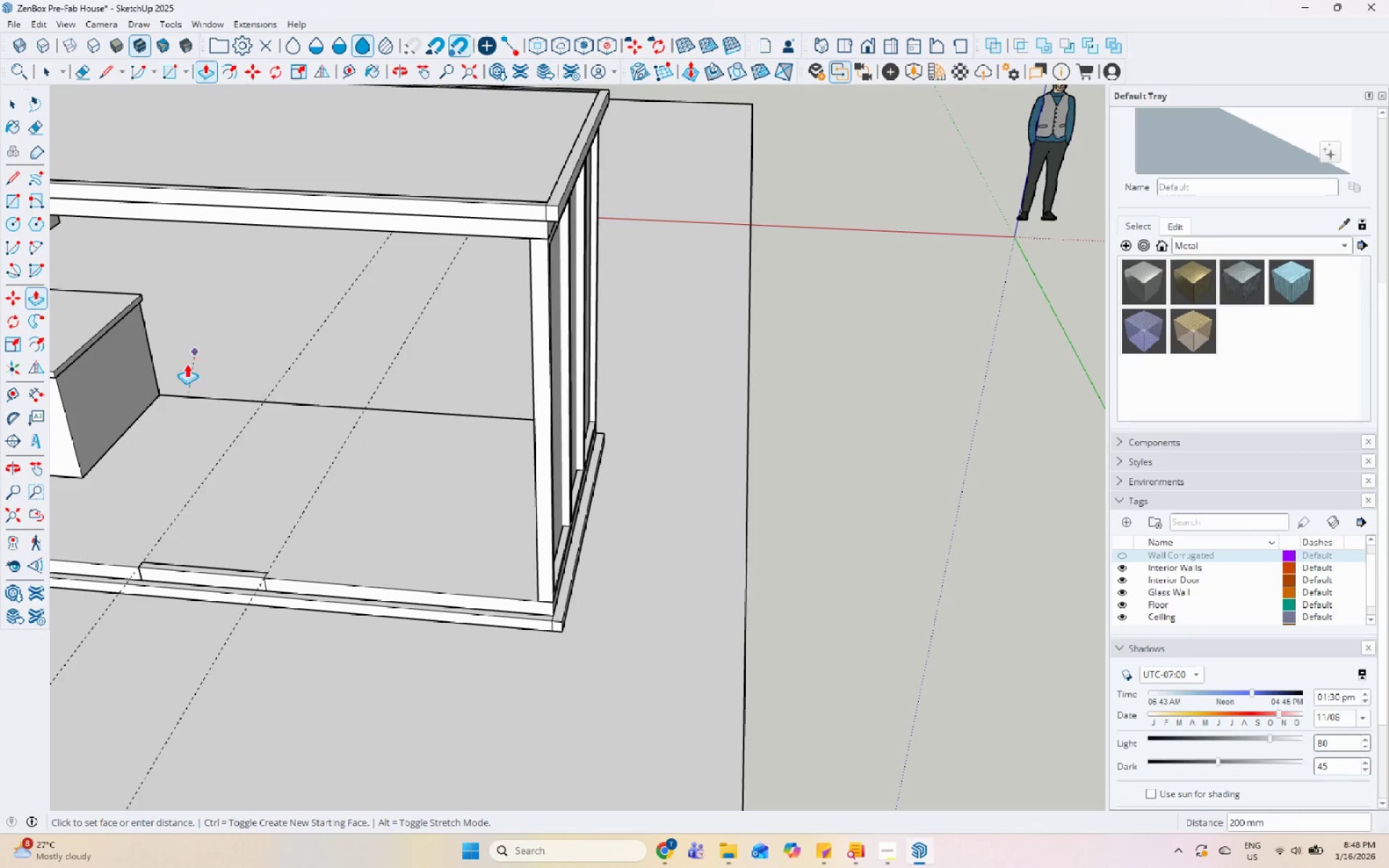 
wait(5.51)
 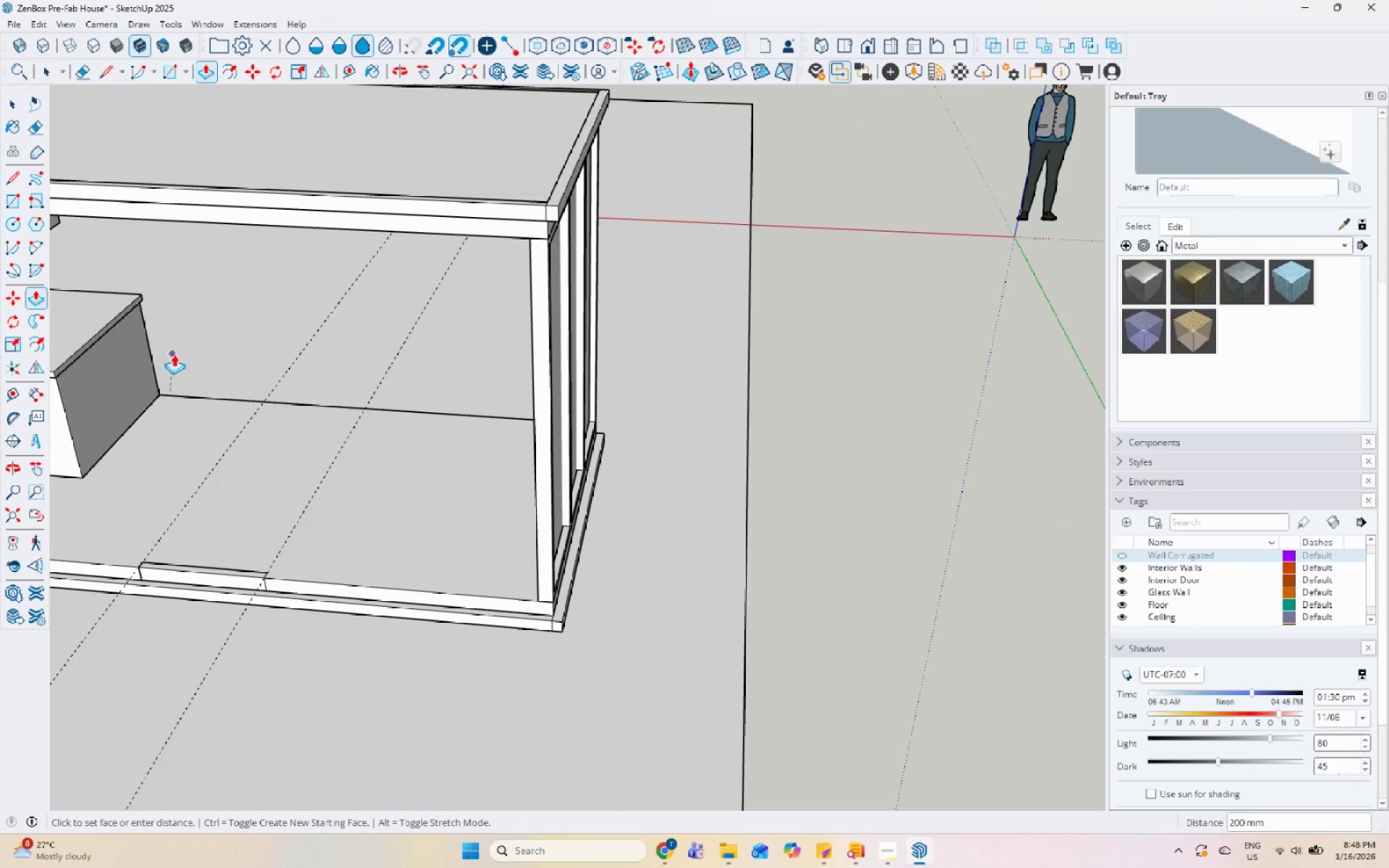 
key(Numpad2)
 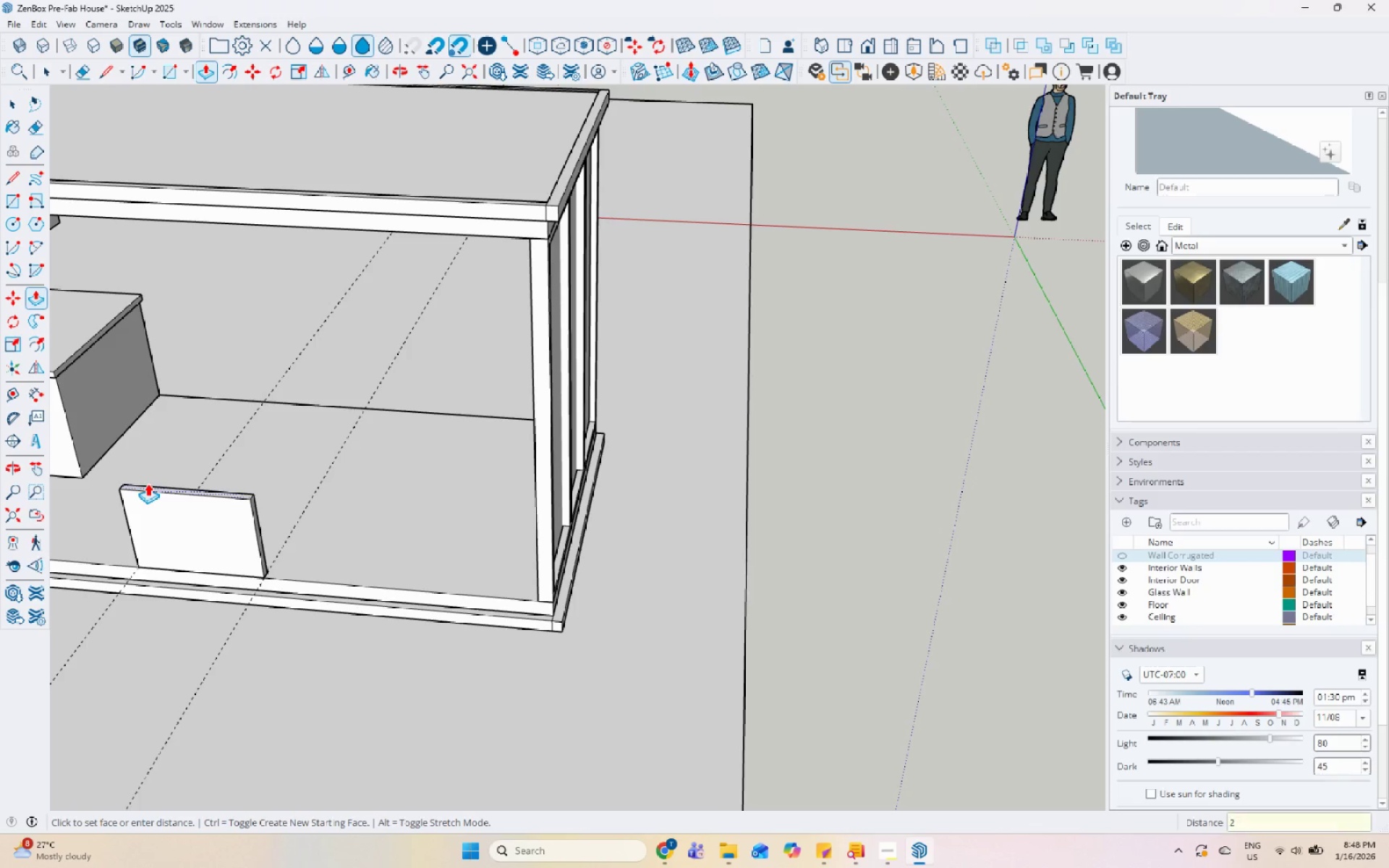 
key(Numpad1)
 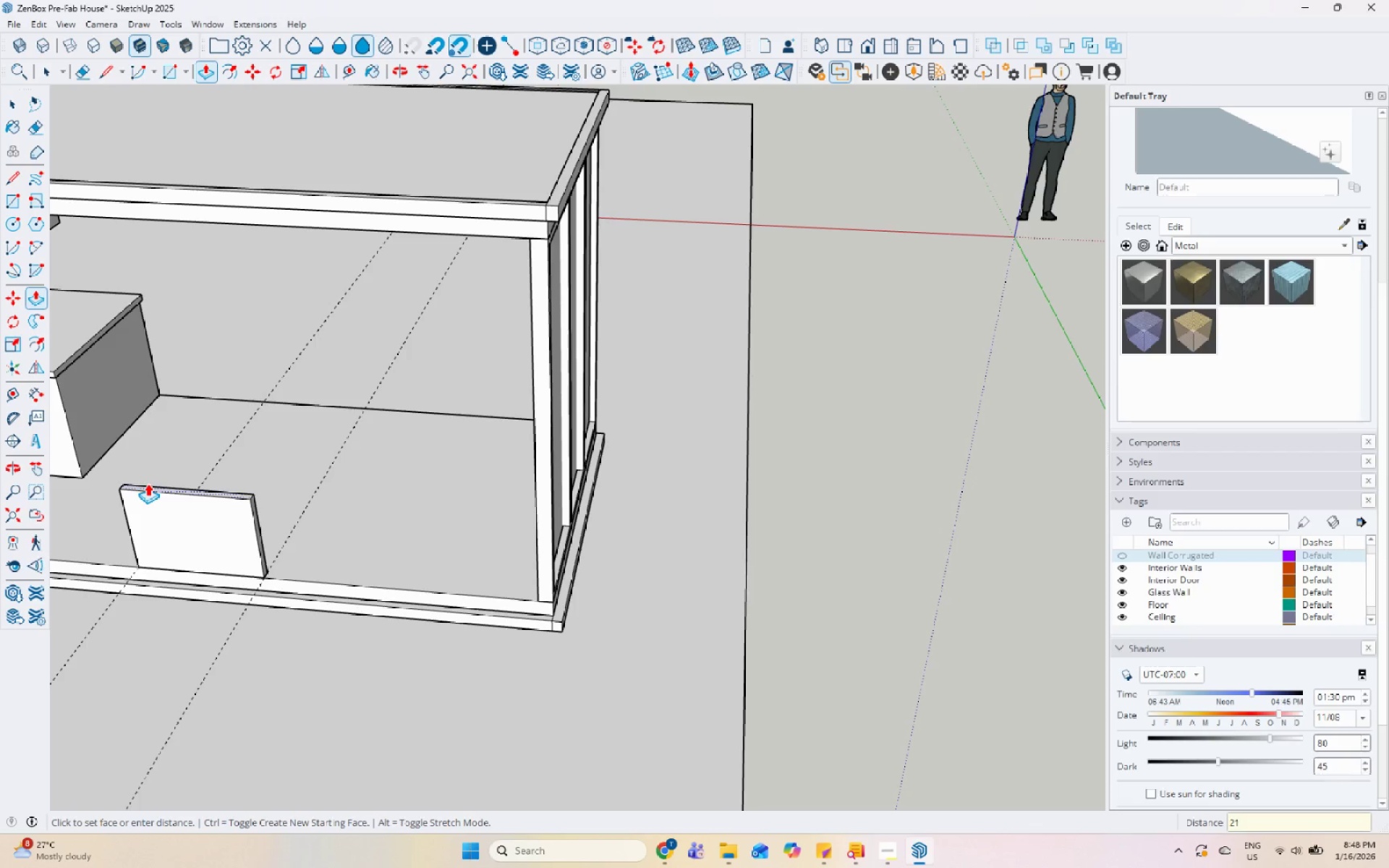 
key(Numpad0)
 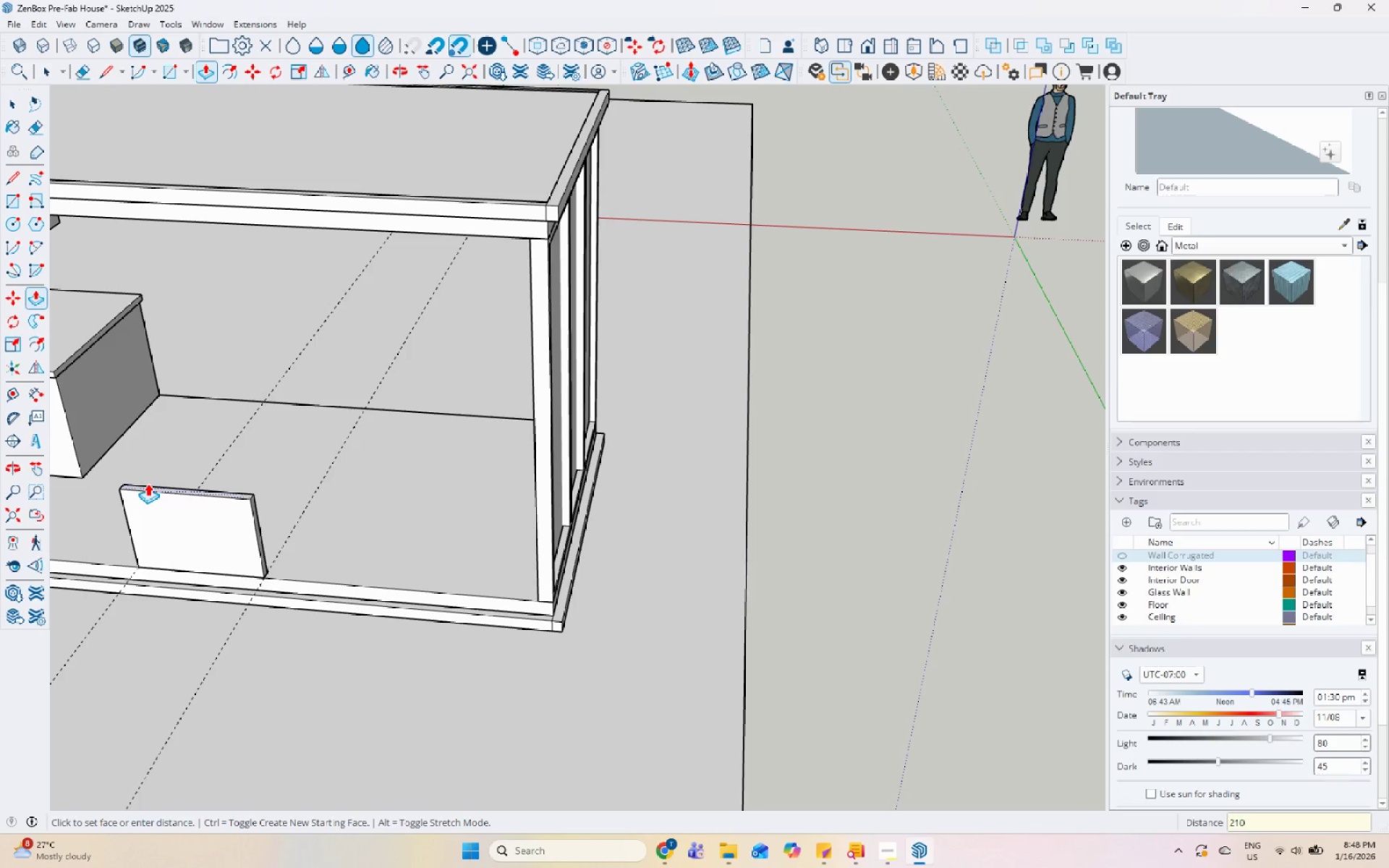 
key(Numpad0)
 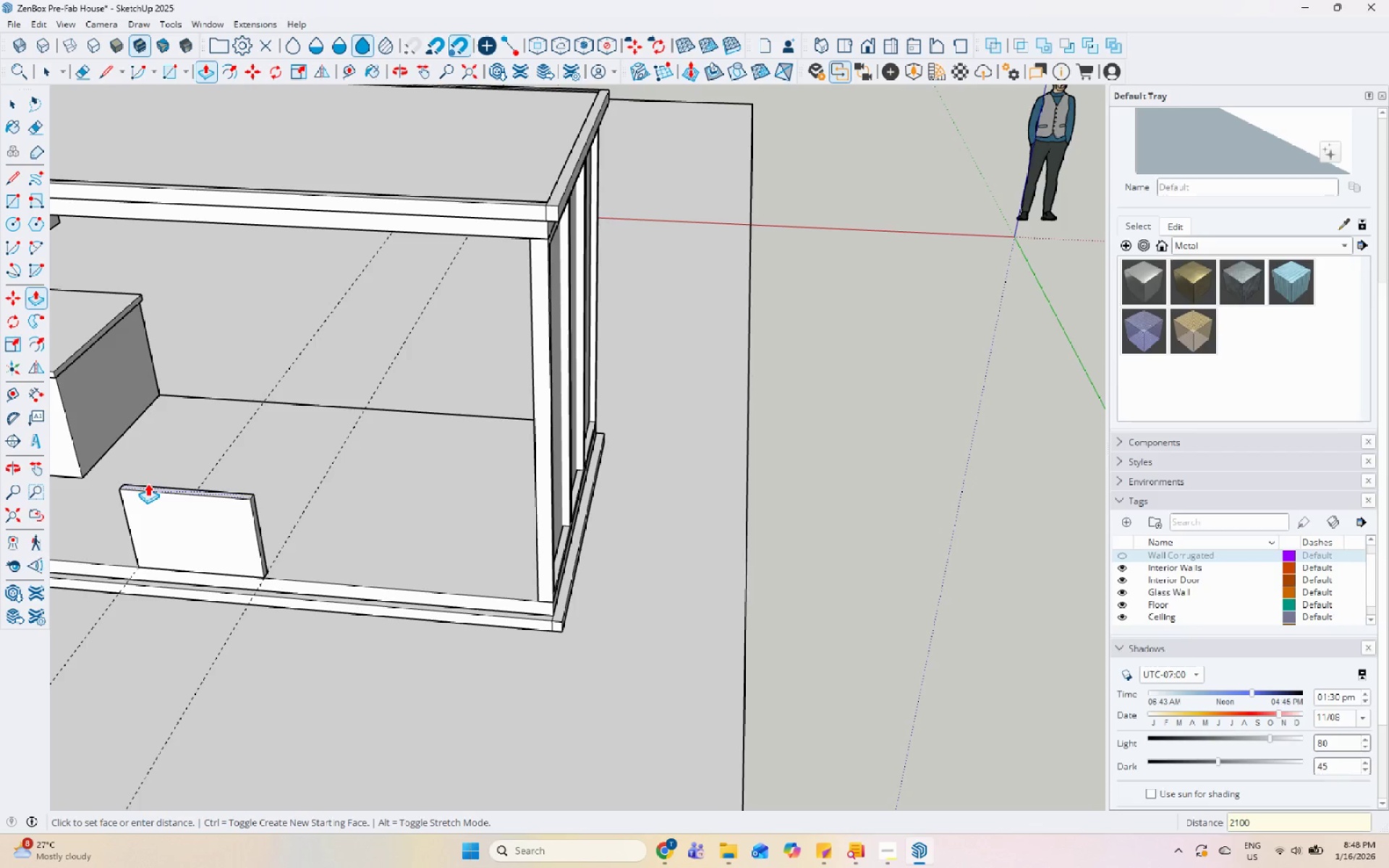 
key(Enter)
 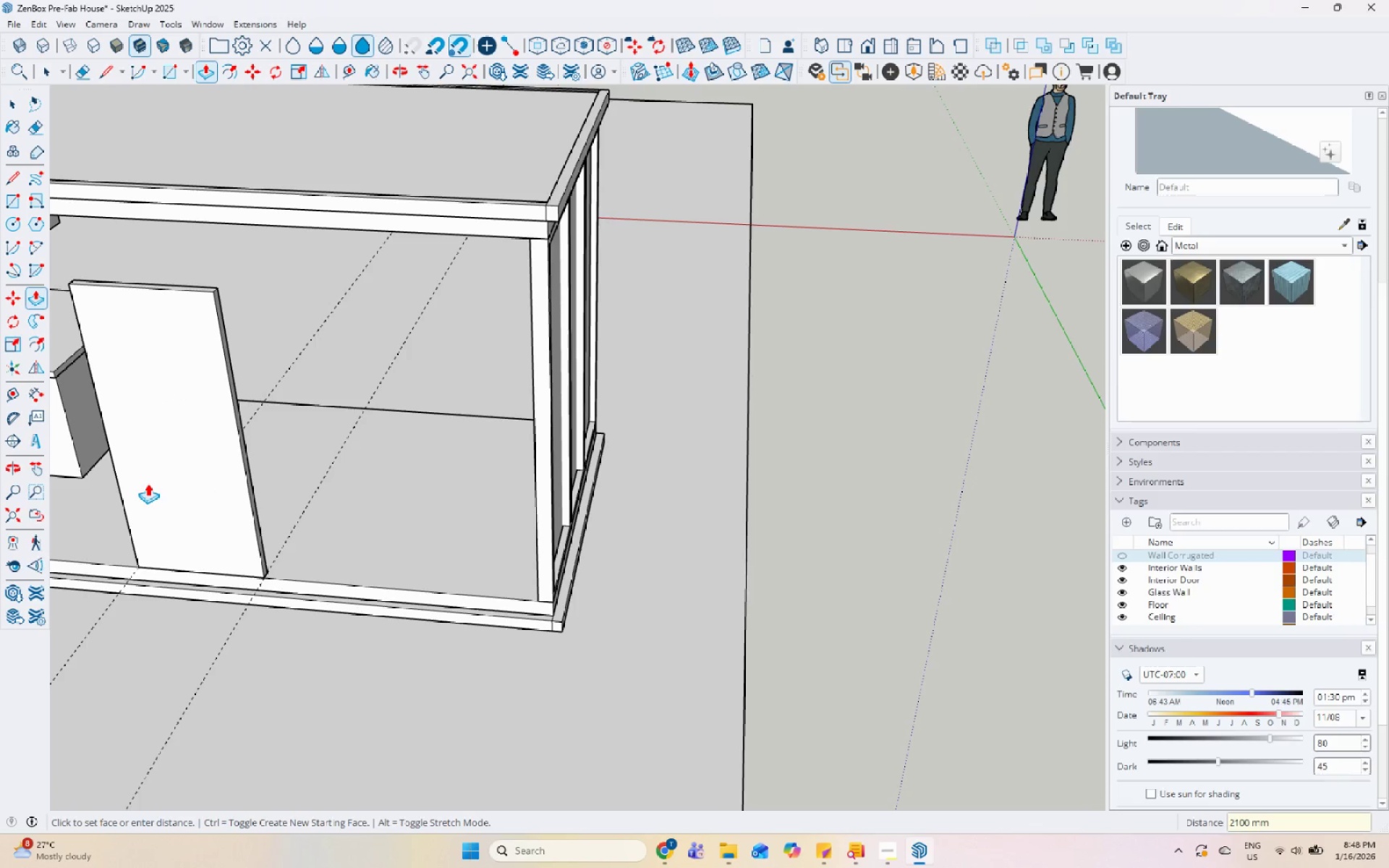 
key(Space)
 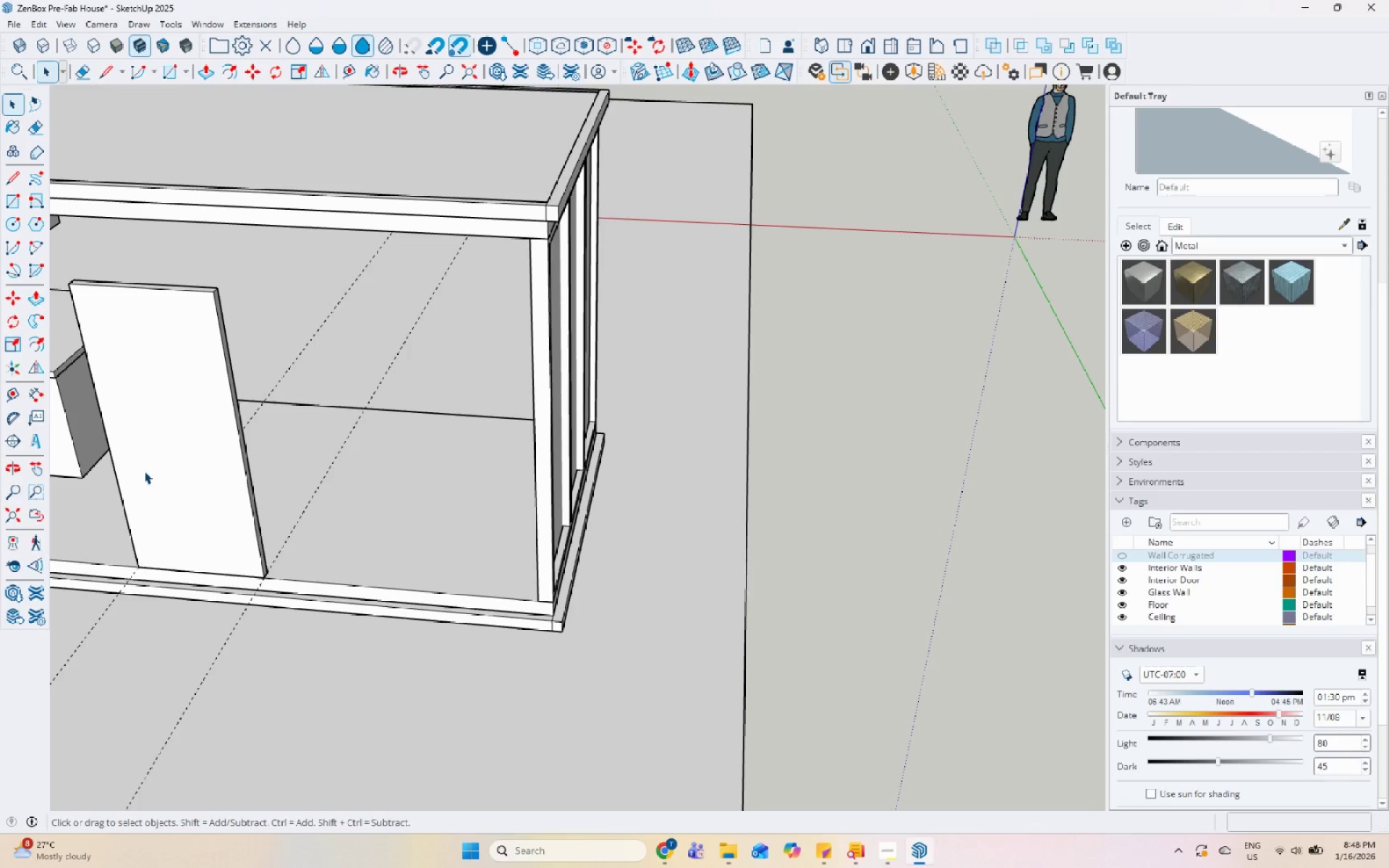 
double_click([144, 471])
 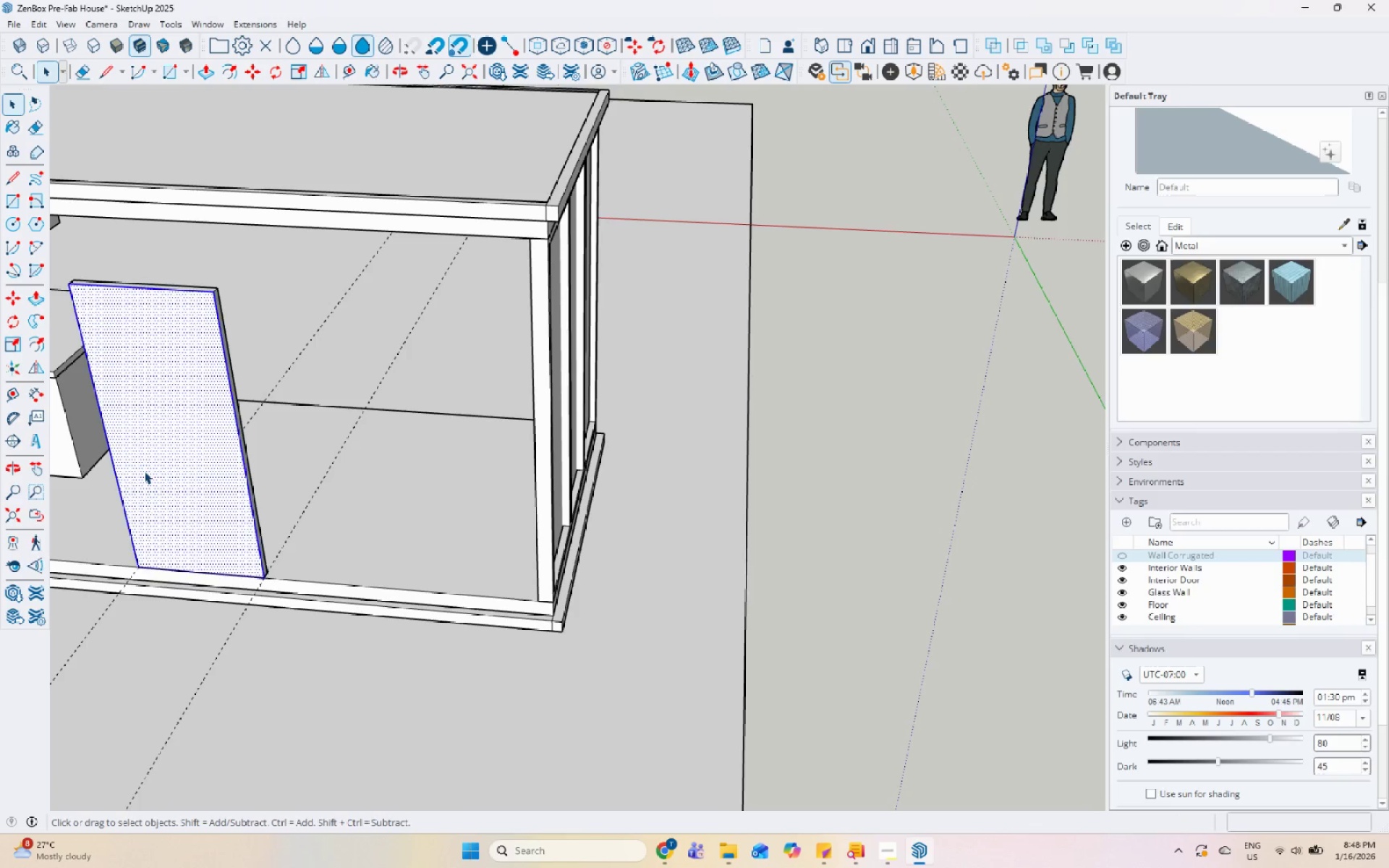 
triple_click([144, 471])
 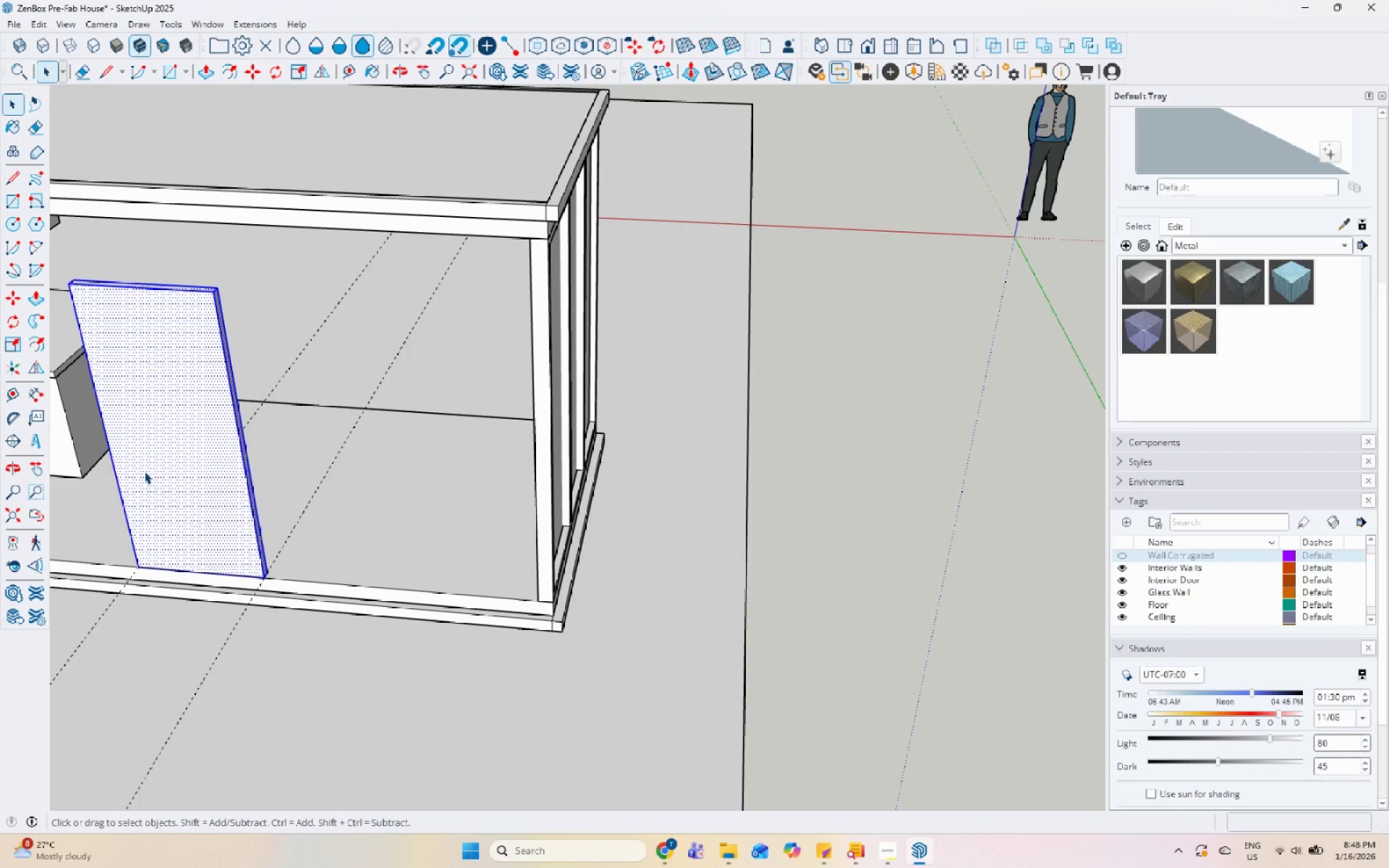 
right_click([144, 471])
 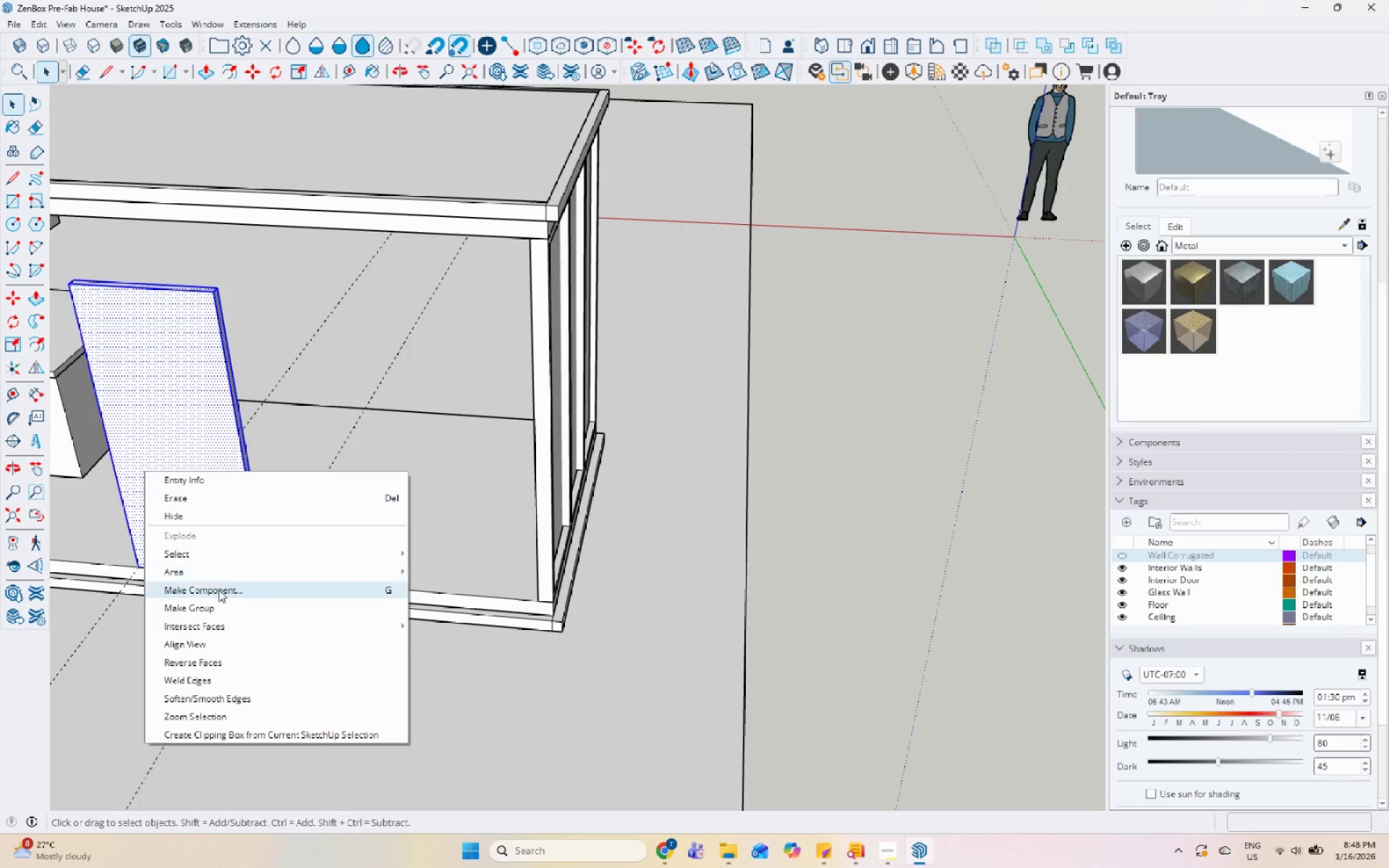 
left_click([222, 601])
 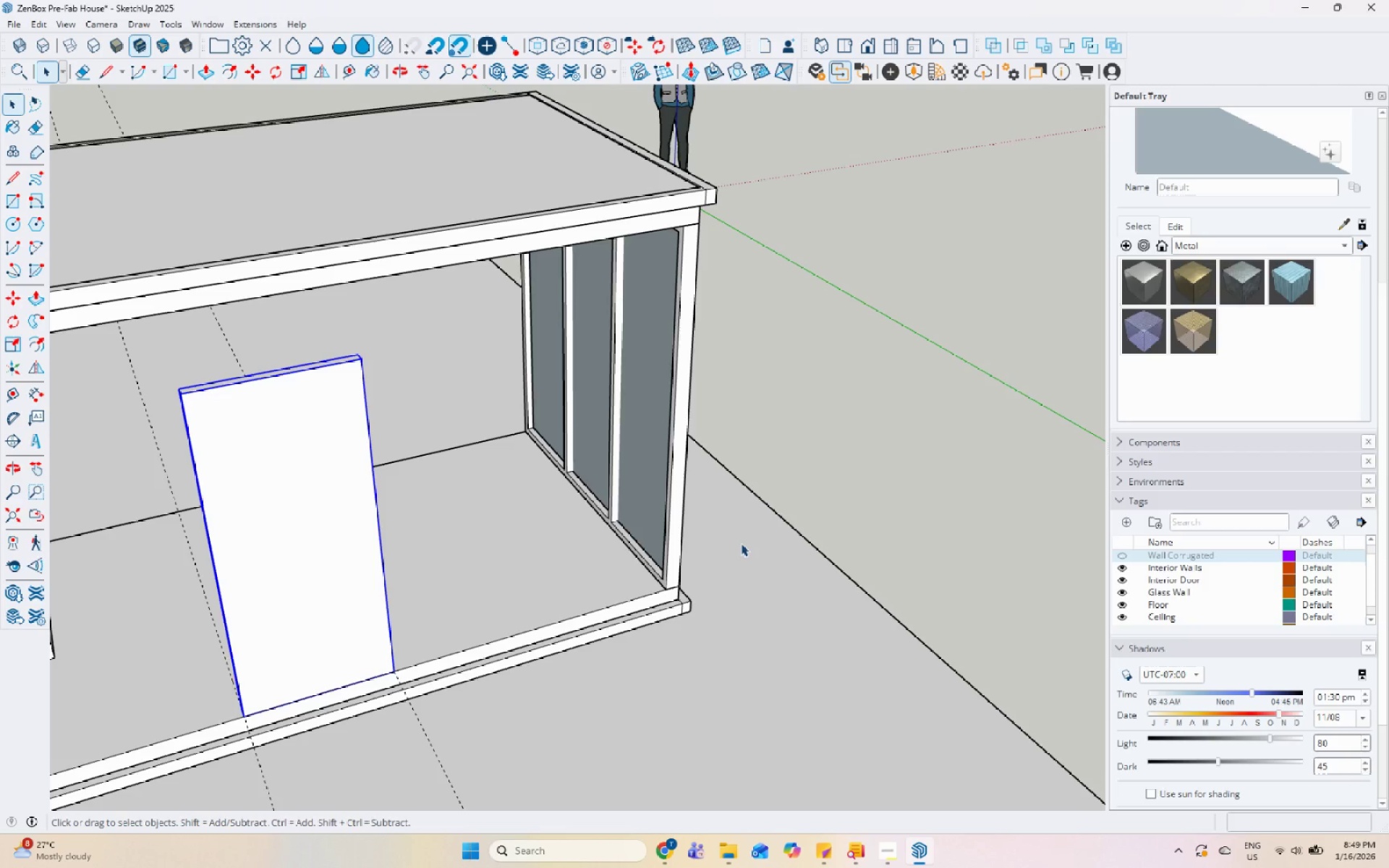 
wait(64.36)
 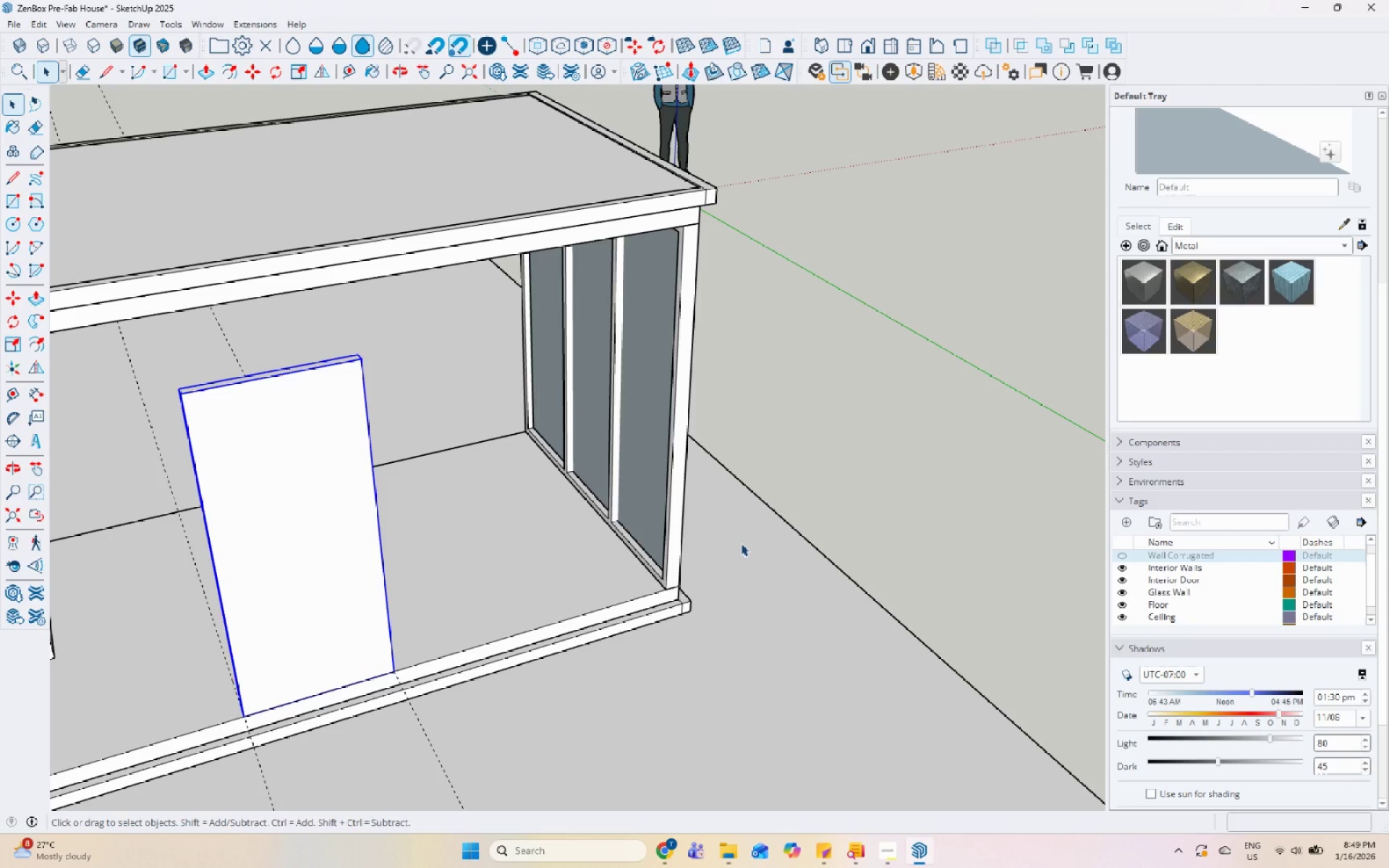 
scroll: coordinate [781, 498], scroll_direction: down, amount: 6.0
 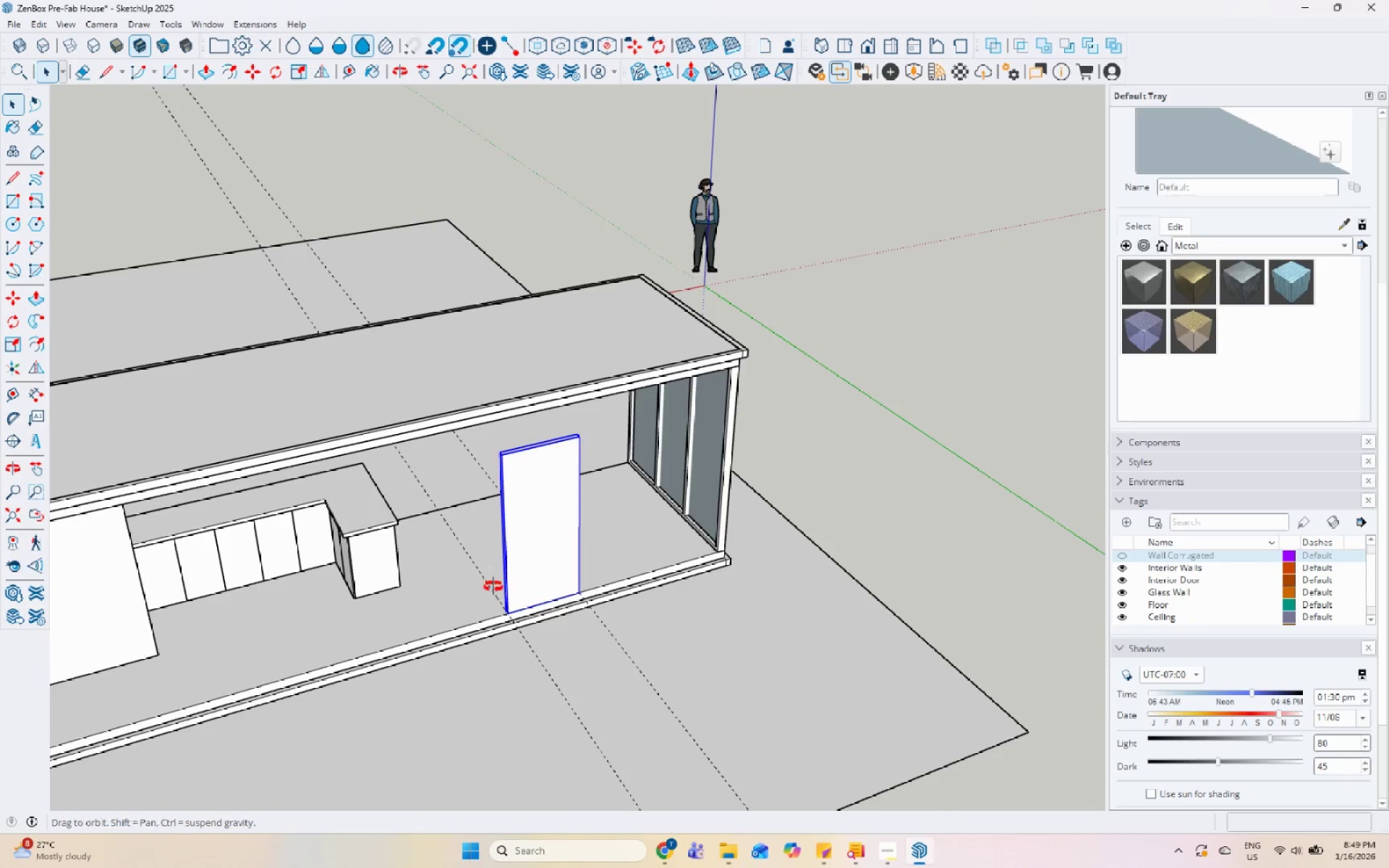 
left_click([586, 514])
 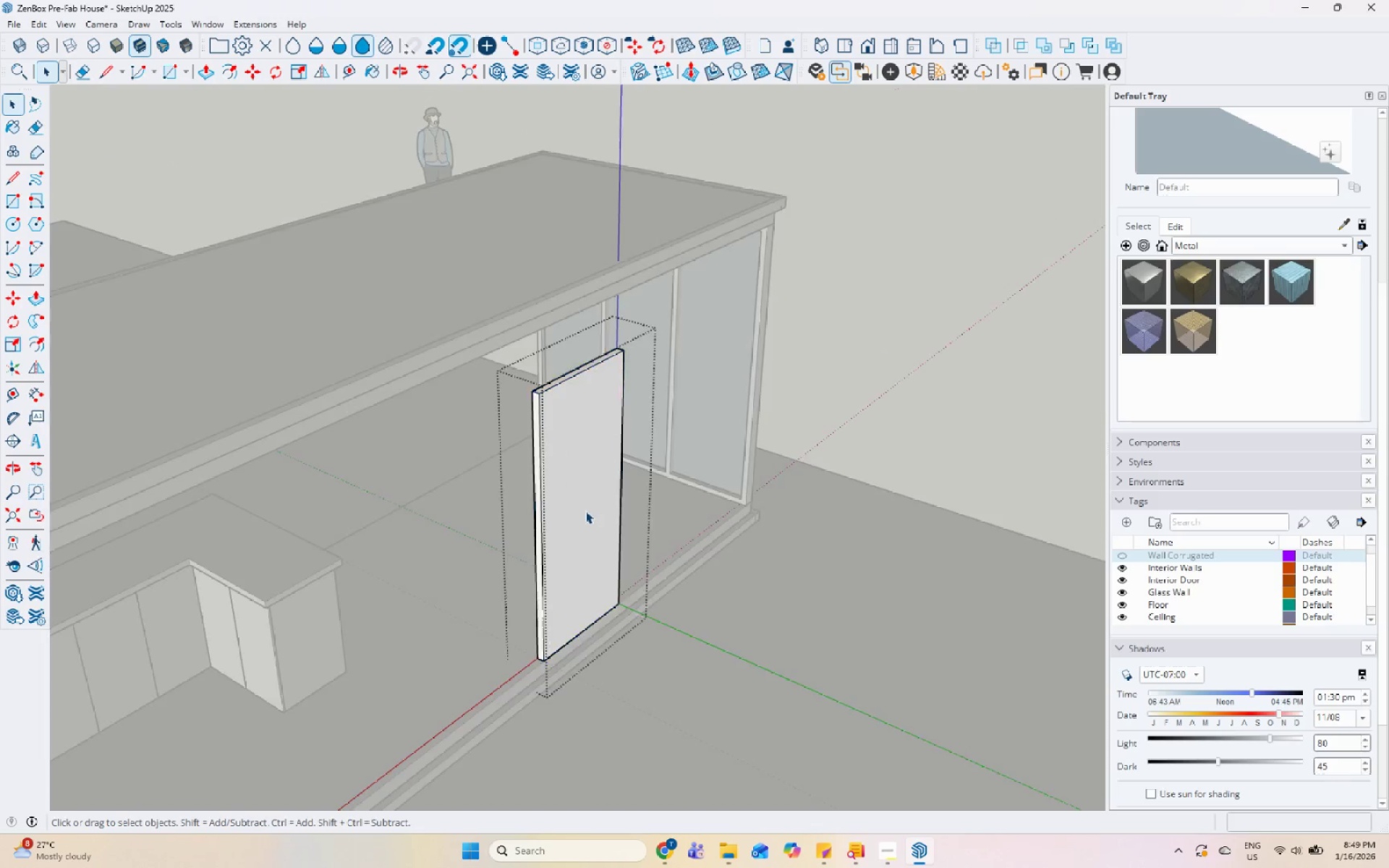 
scroll: coordinate [617, 537], scroll_direction: up, amount: 4.0
 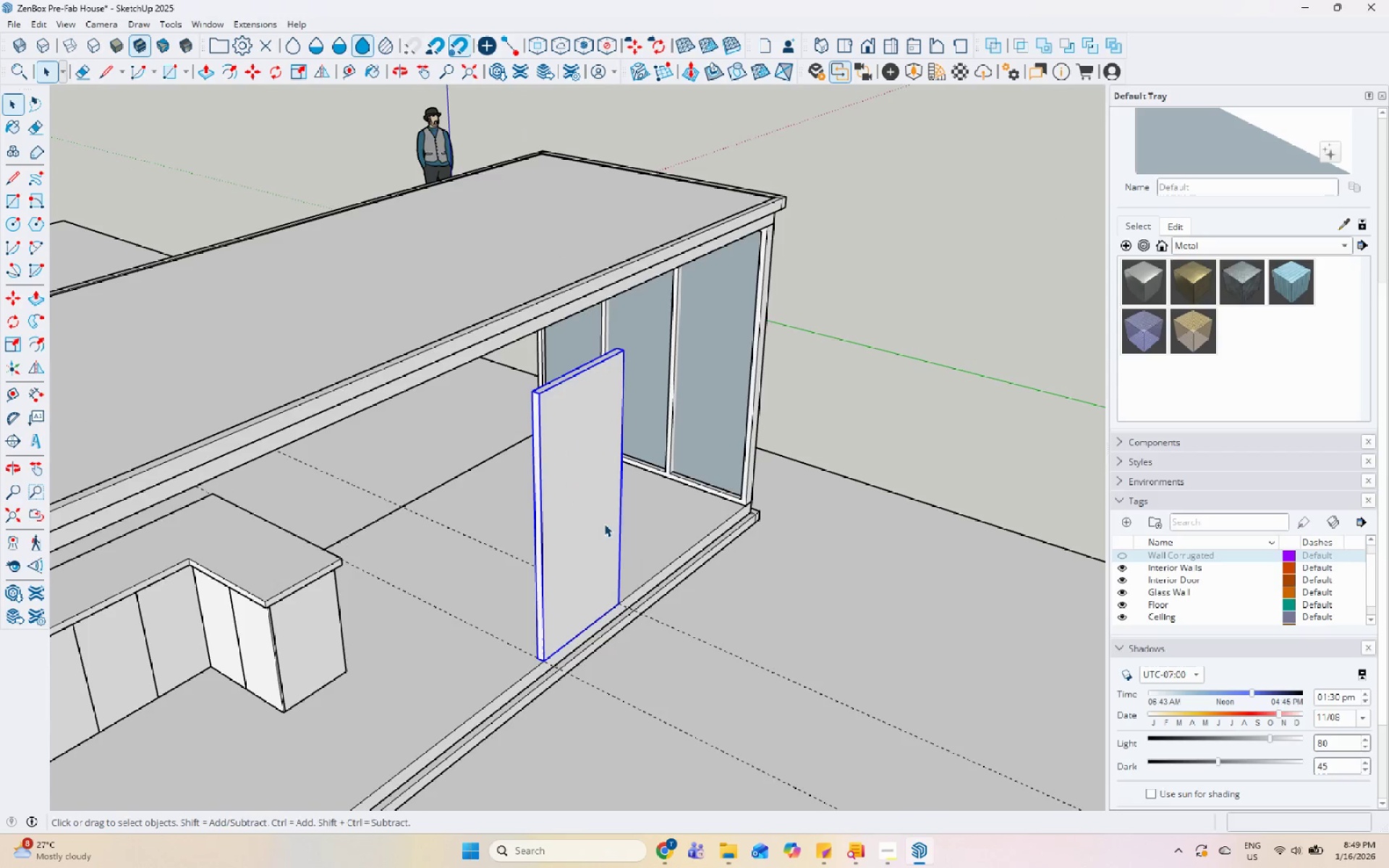 
triple_click([572, 484])
 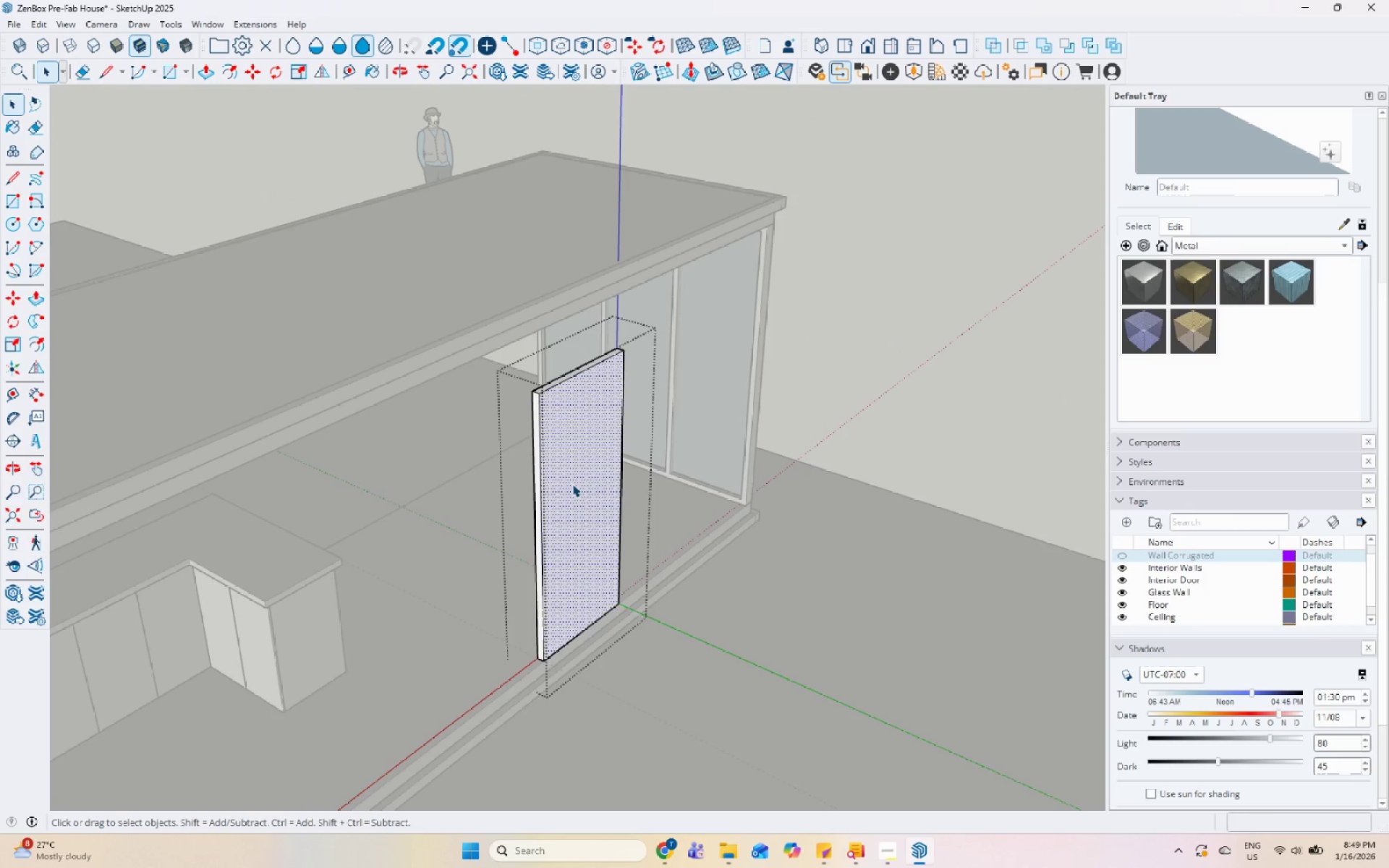 
key(P)
 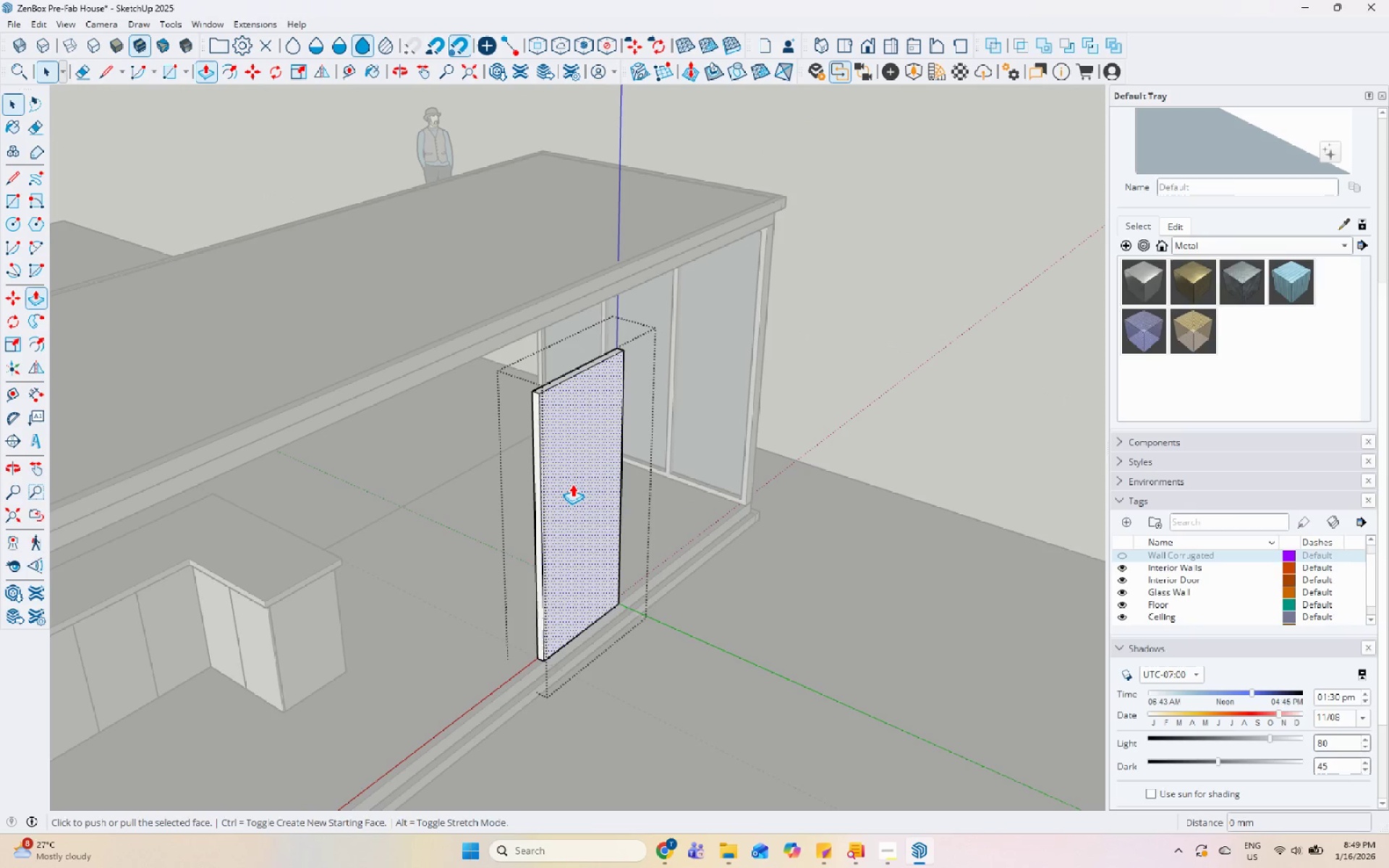 
left_click([572, 484])
 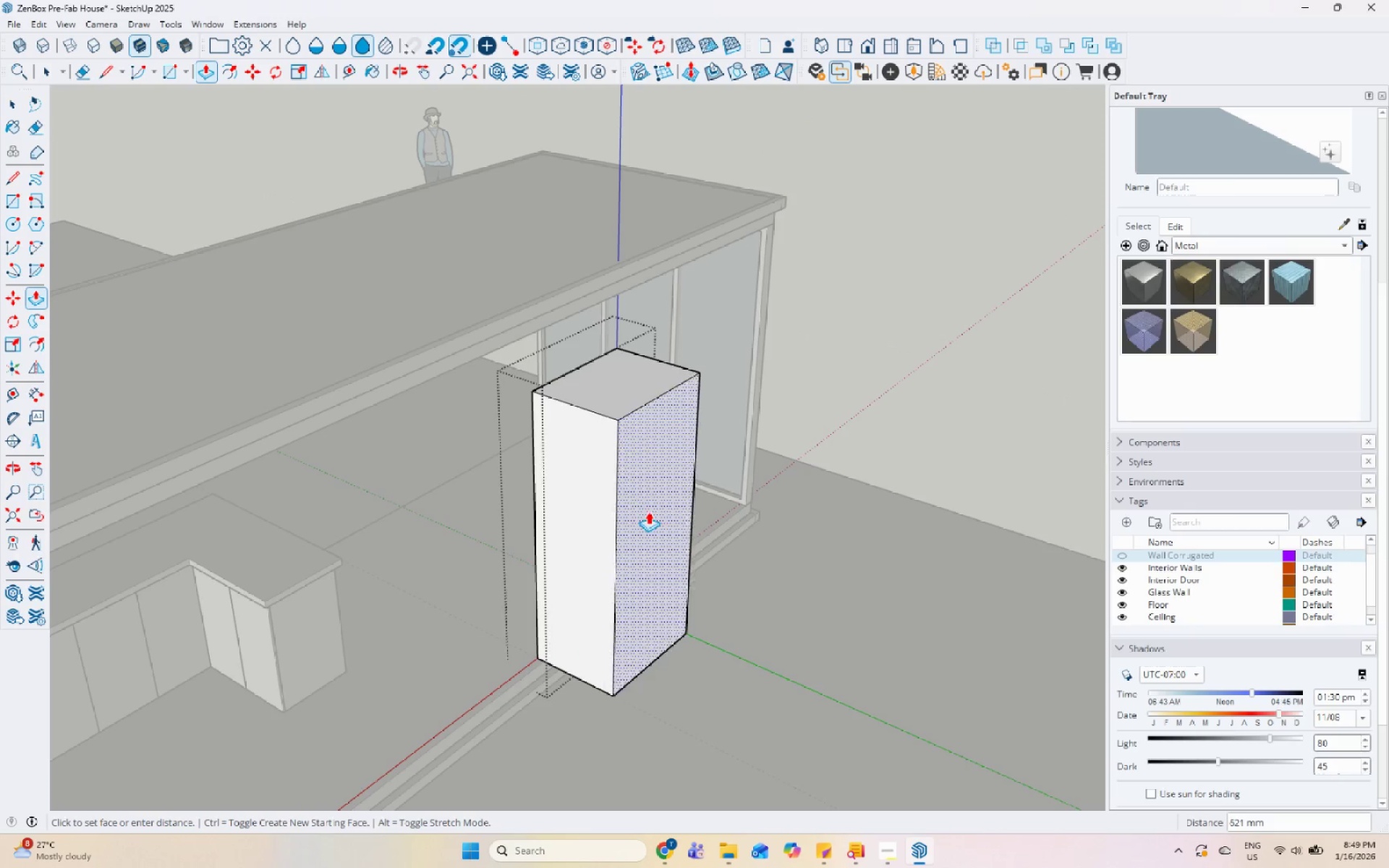 
key(Space)
 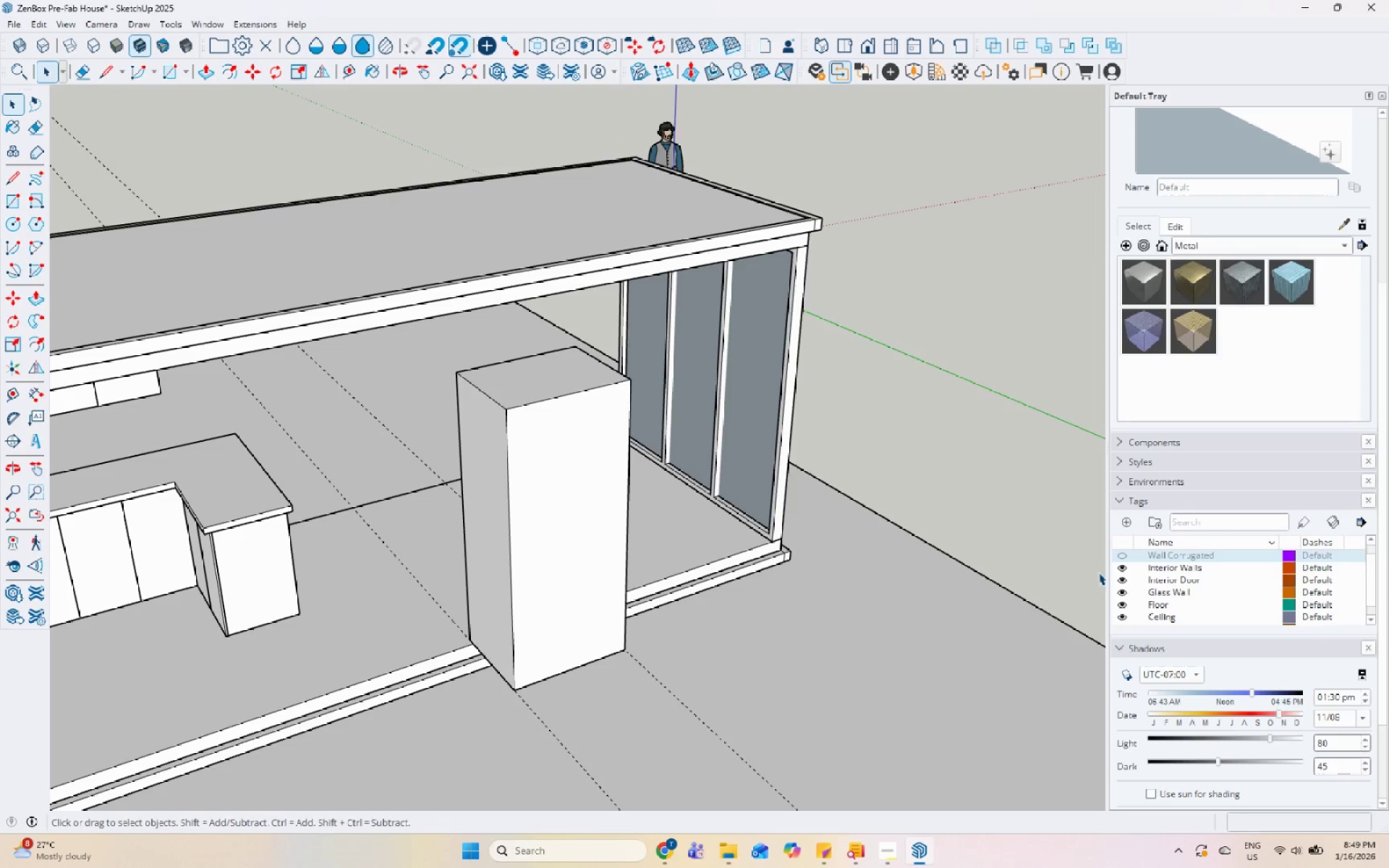 
left_click([1120, 558])
 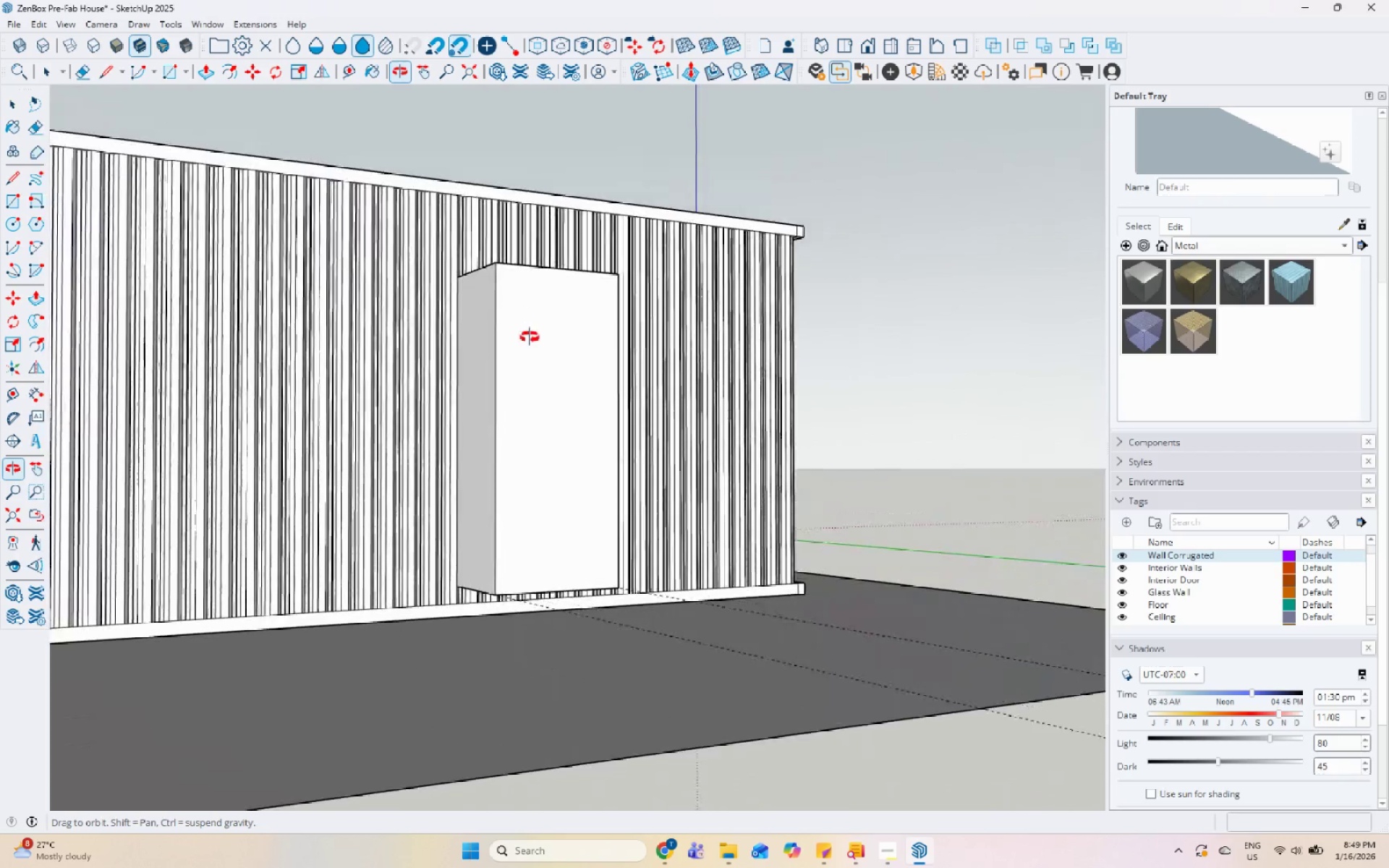 
scroll: coordinate [613, 569], scroll_direction: down, amount: 8.0
 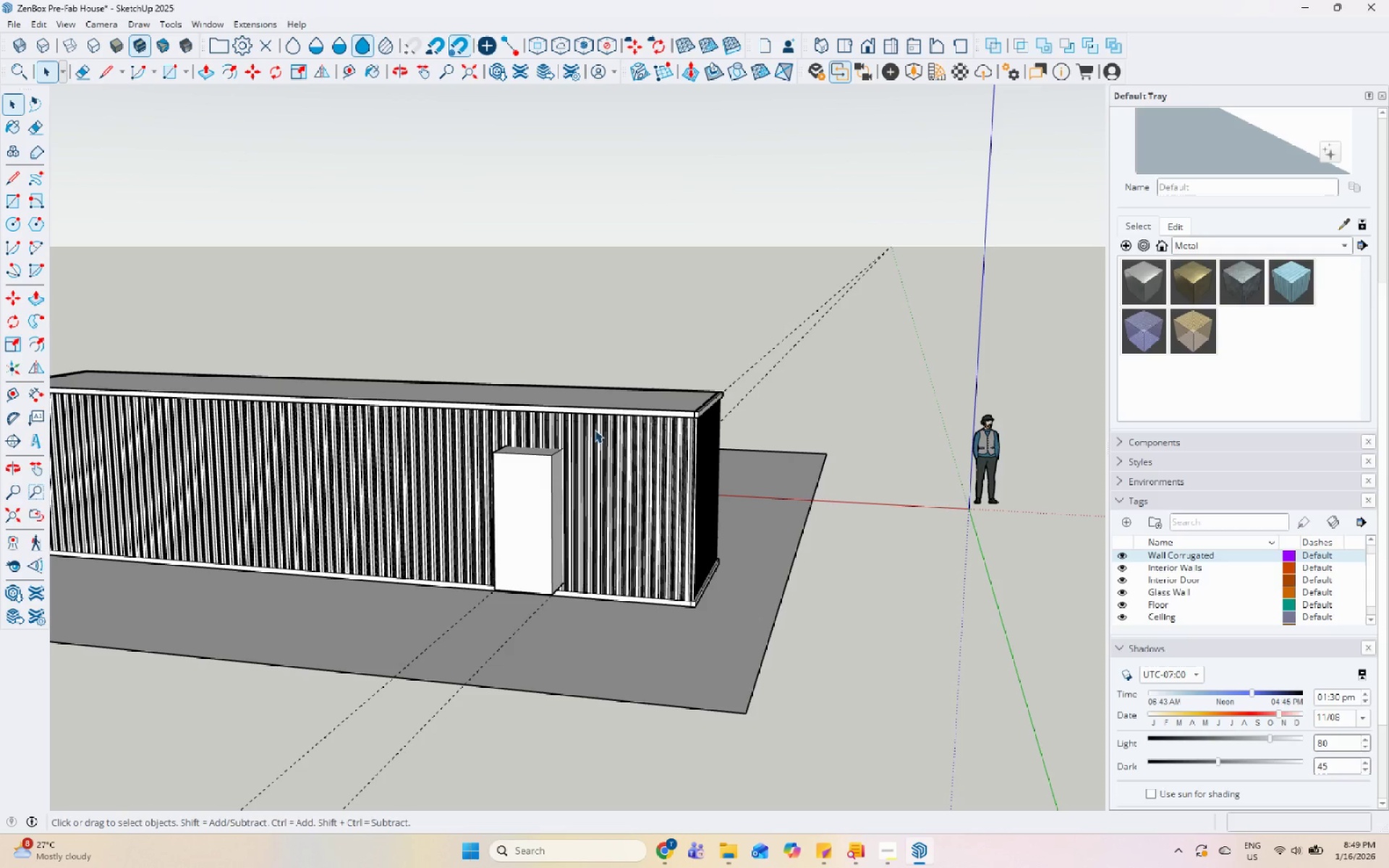 
left_click([522, 417])
 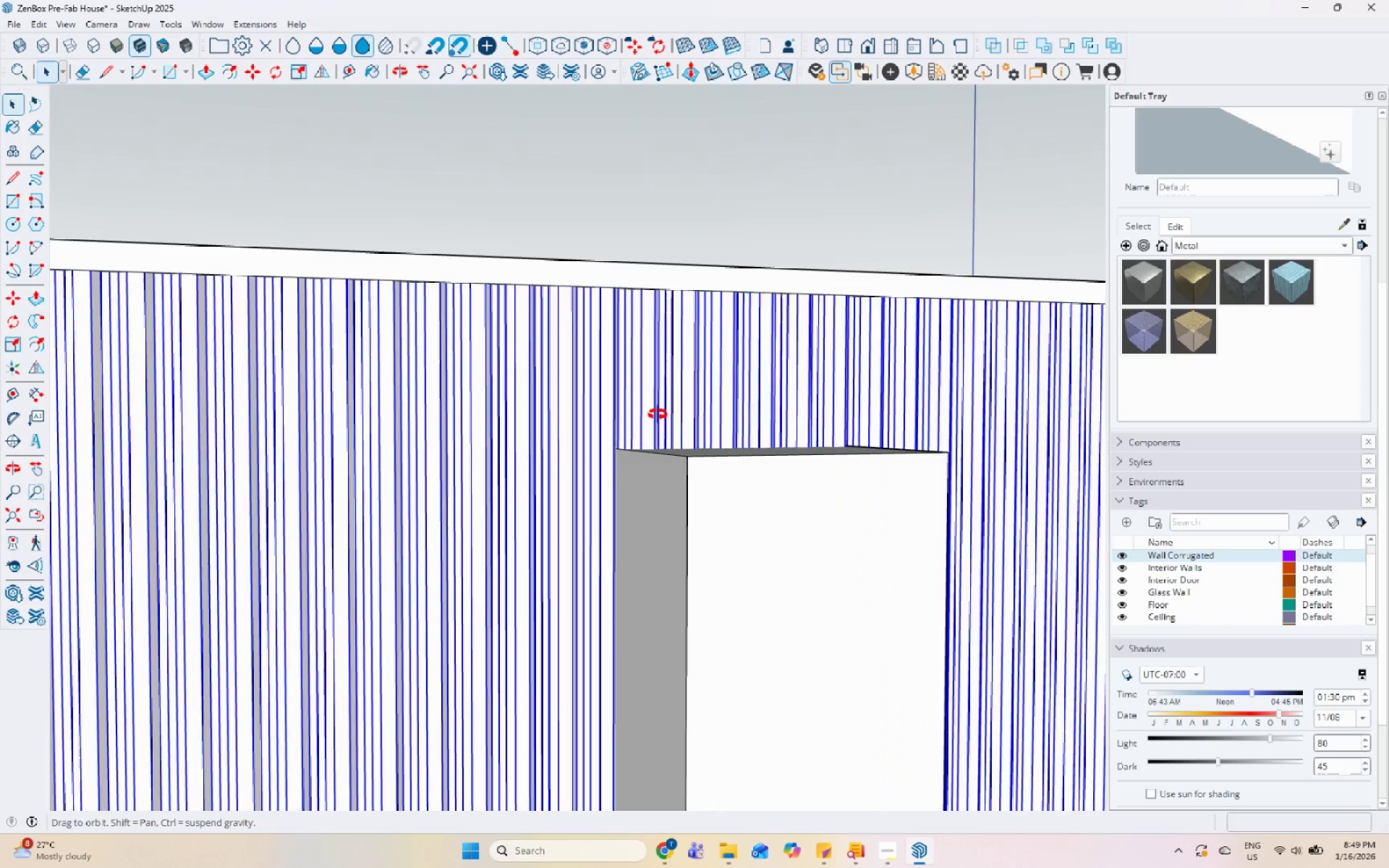 
scroll: coordinate [535, 414], scroll_direction: up, amount: 14.0
 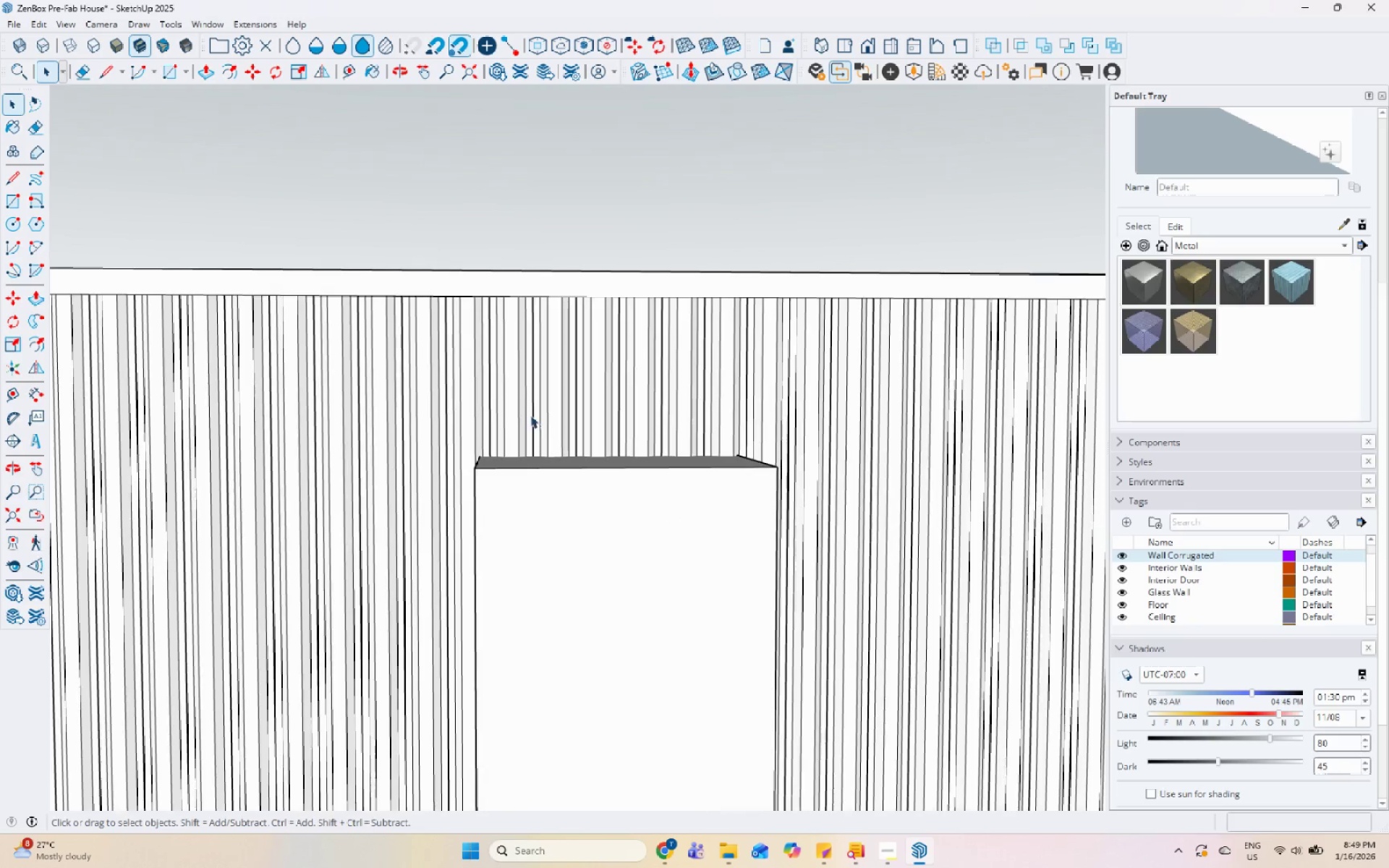 
double_click([707, 407])
 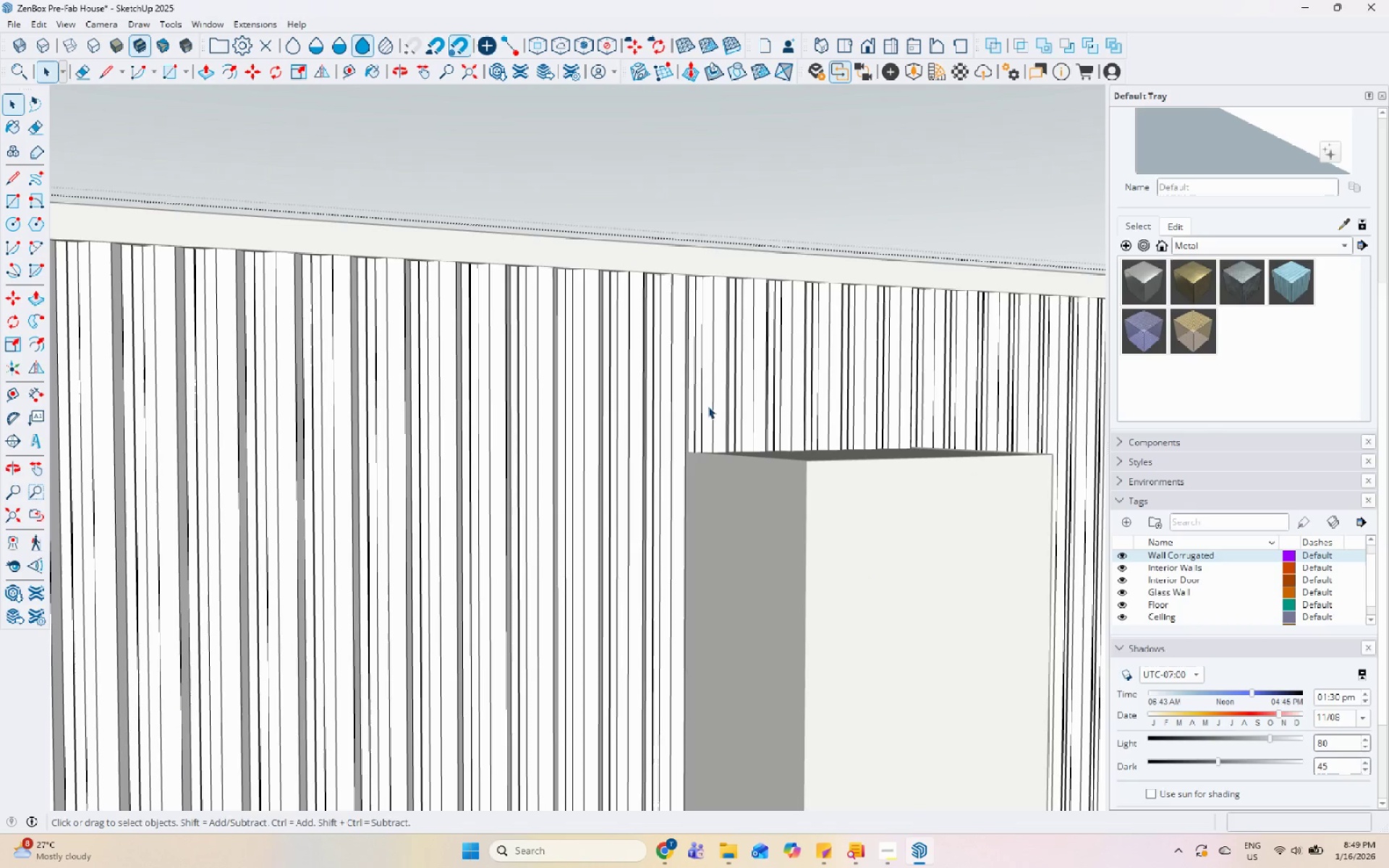 
scroll: coordinate [692, 414], scroll_direction: up, amount: 1.0
 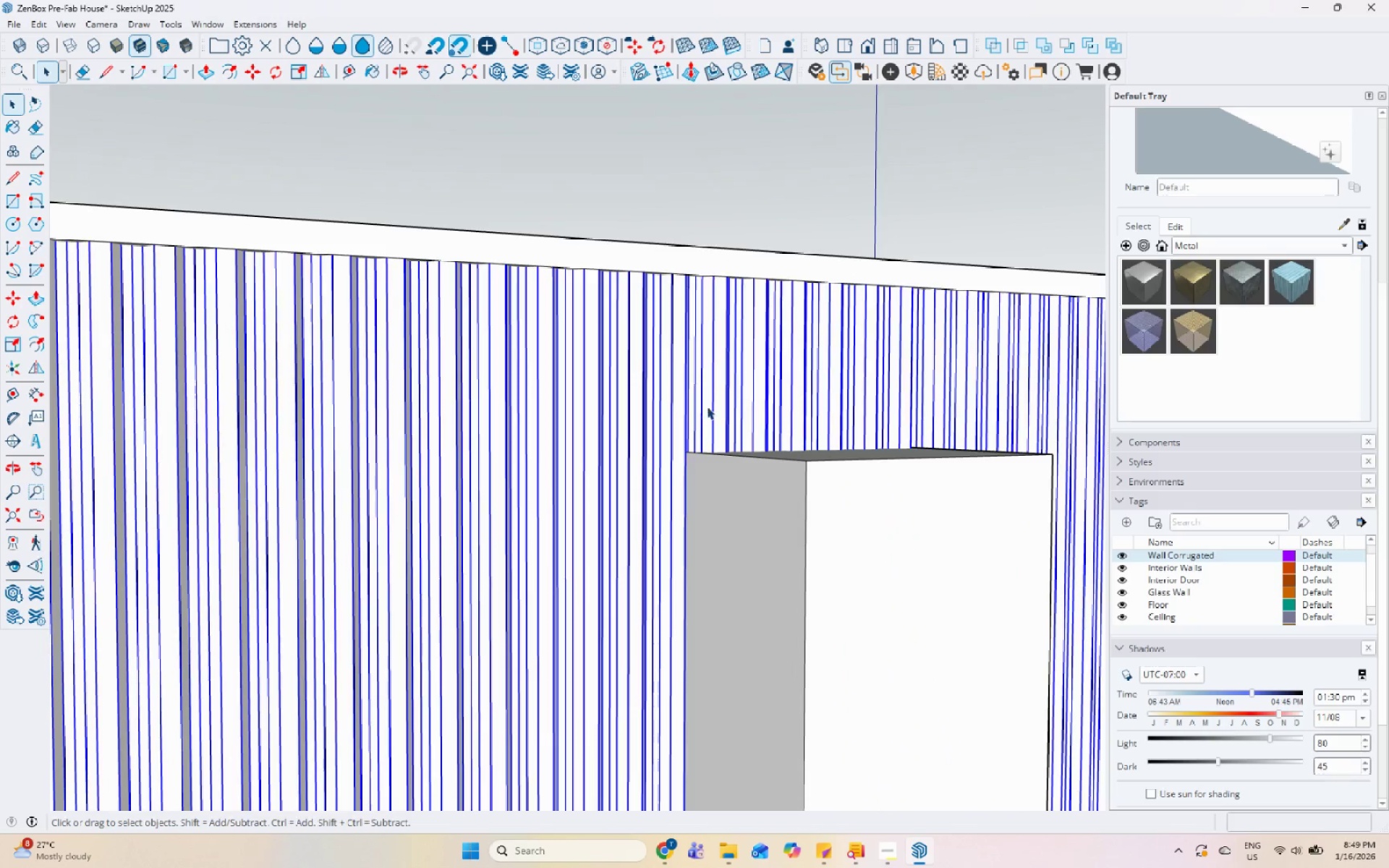 
triple_click([713, 402])
 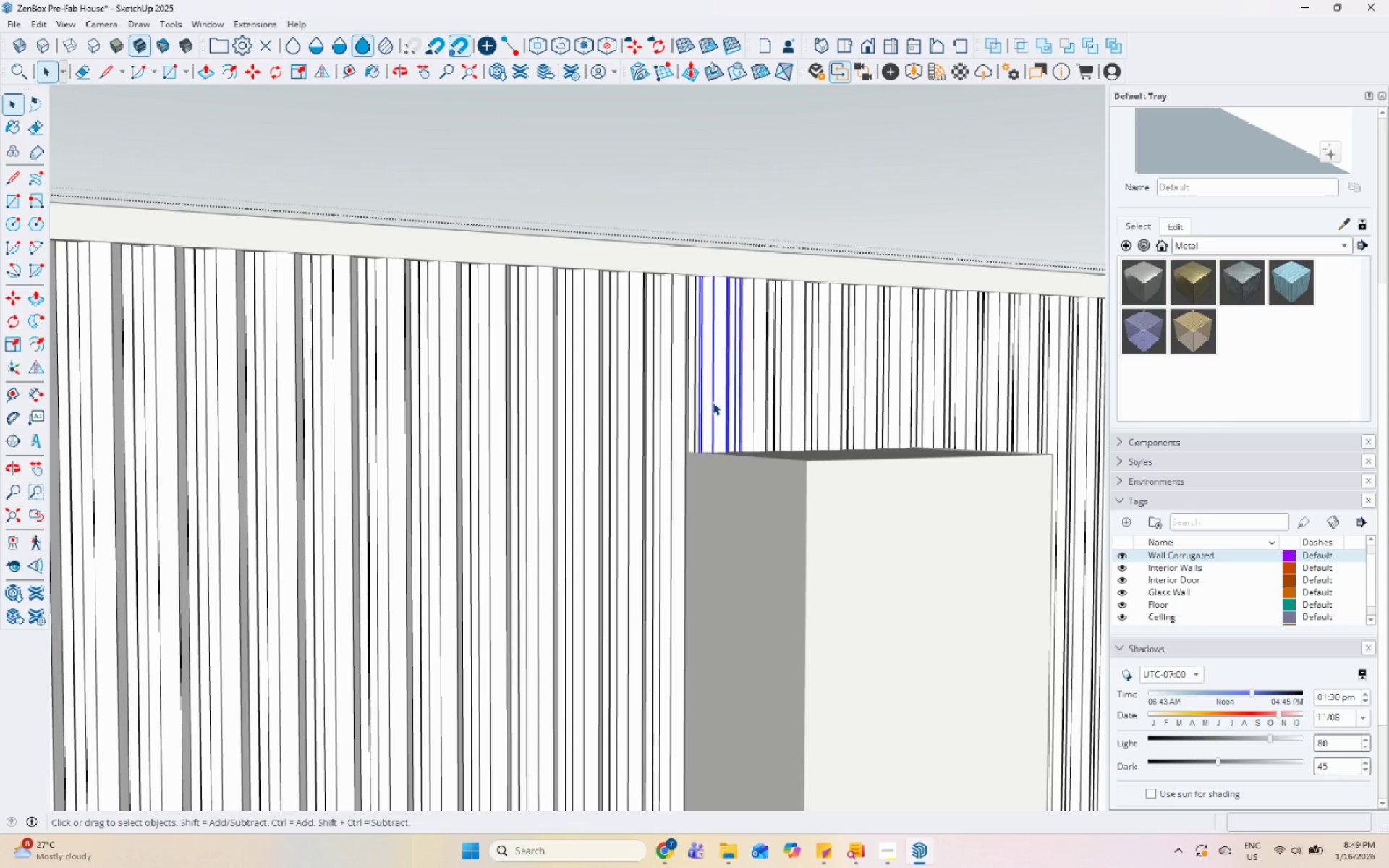 
scroll: coordinate [684, 627], scroll_direction: down, amount: 12.0
 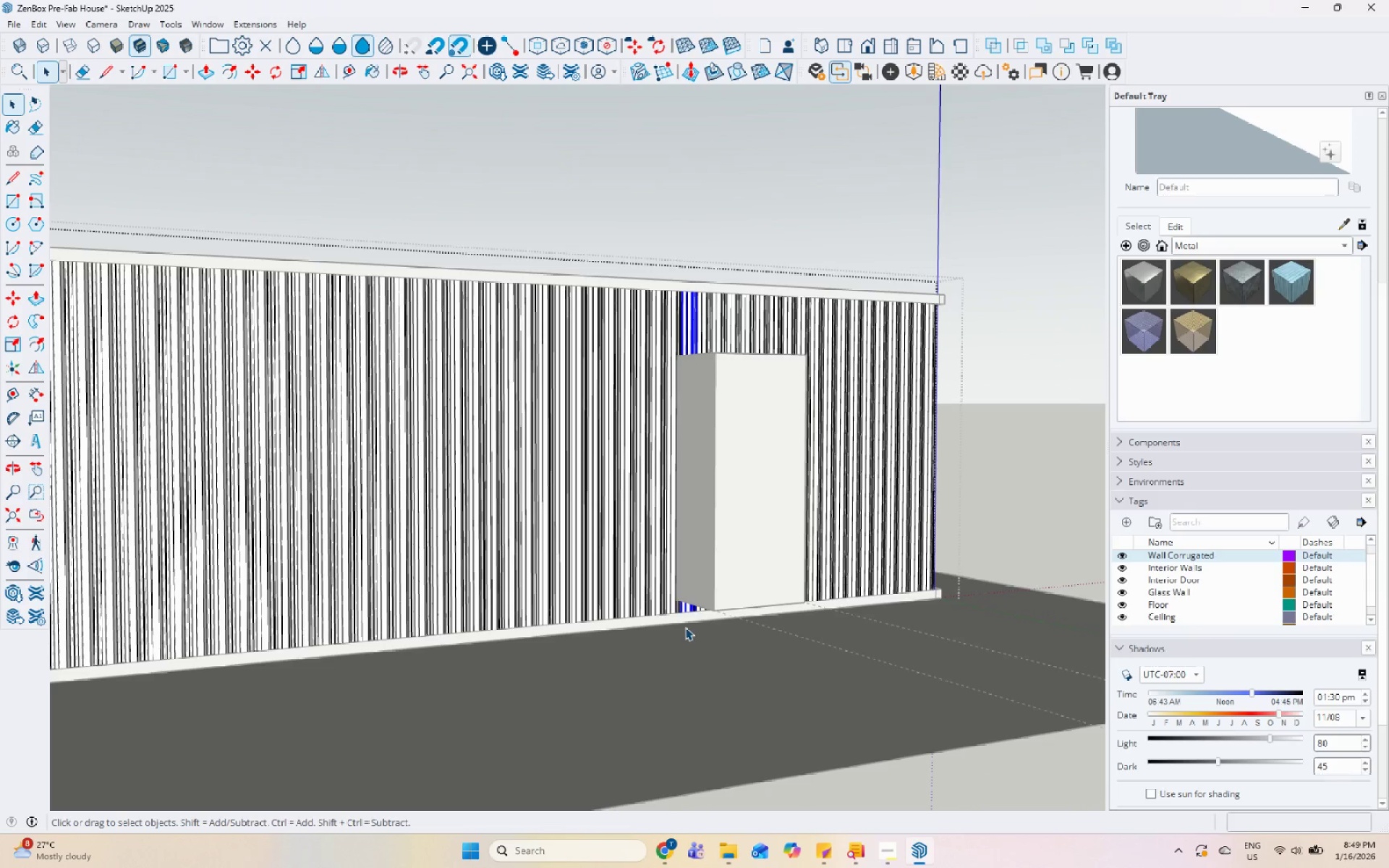 
scroll: coordinate [684, 611], scroll_direction: up, amount: 5.0
 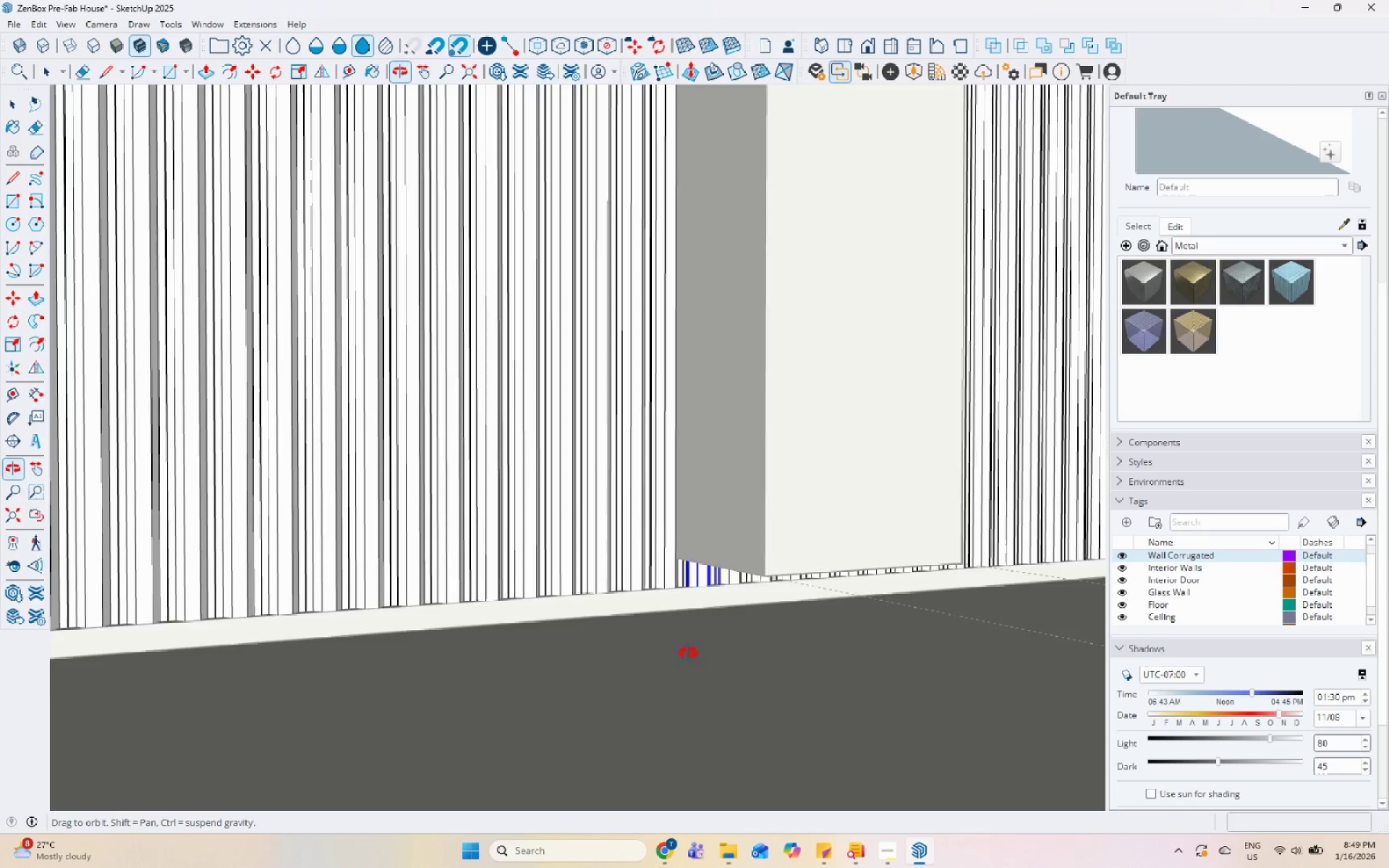 
key(Shift+ShiftLeft)
 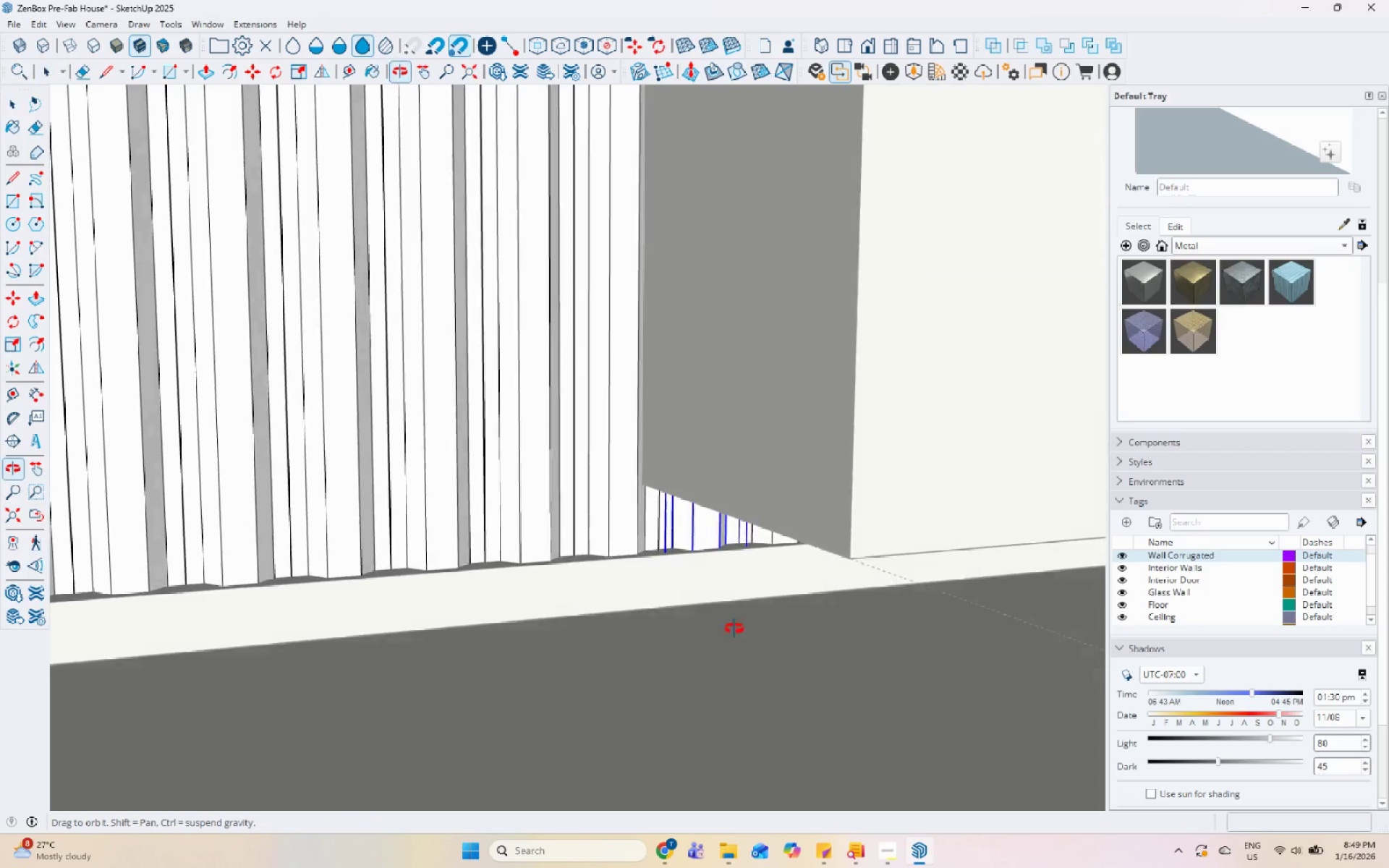 
scroll: coordinate [653, 568], scroll_direction: up, amount: 10.0
 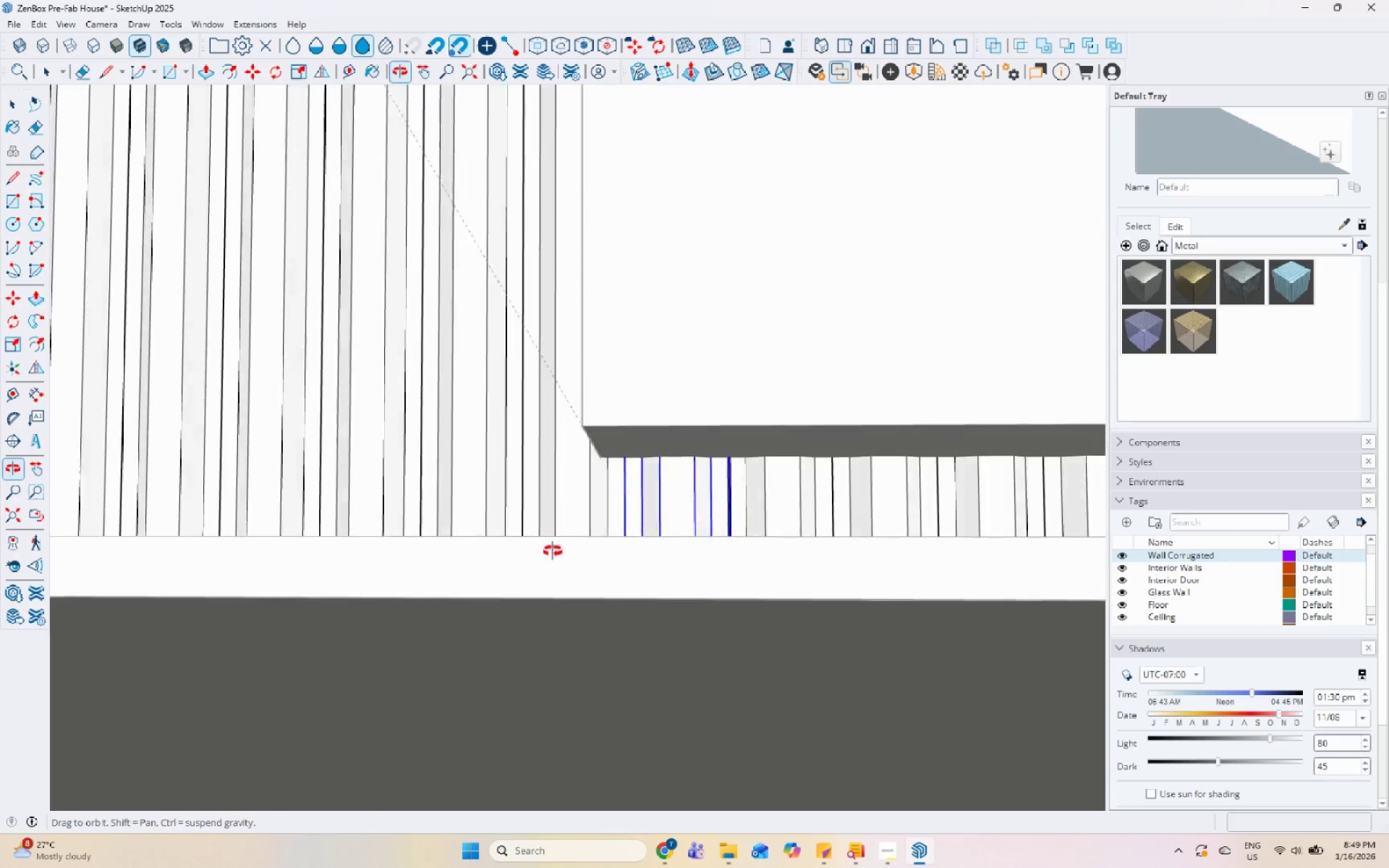 
hold_key(key=ShiftLeft, duration=0.45)
left_click([752, 501])
 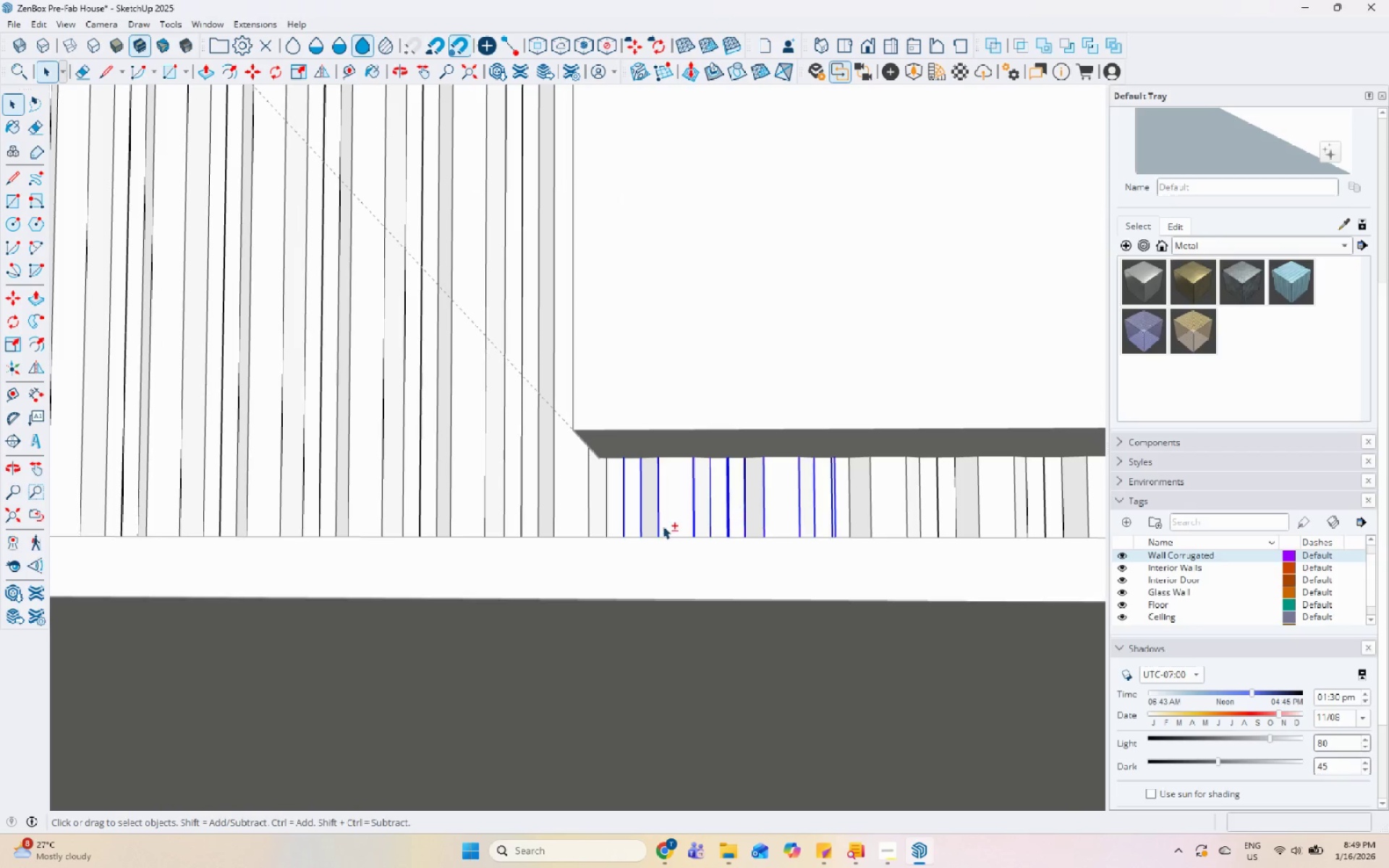 
hold_key(key=ShiftLeft, duration=1.51)
left_click([644, 498])
 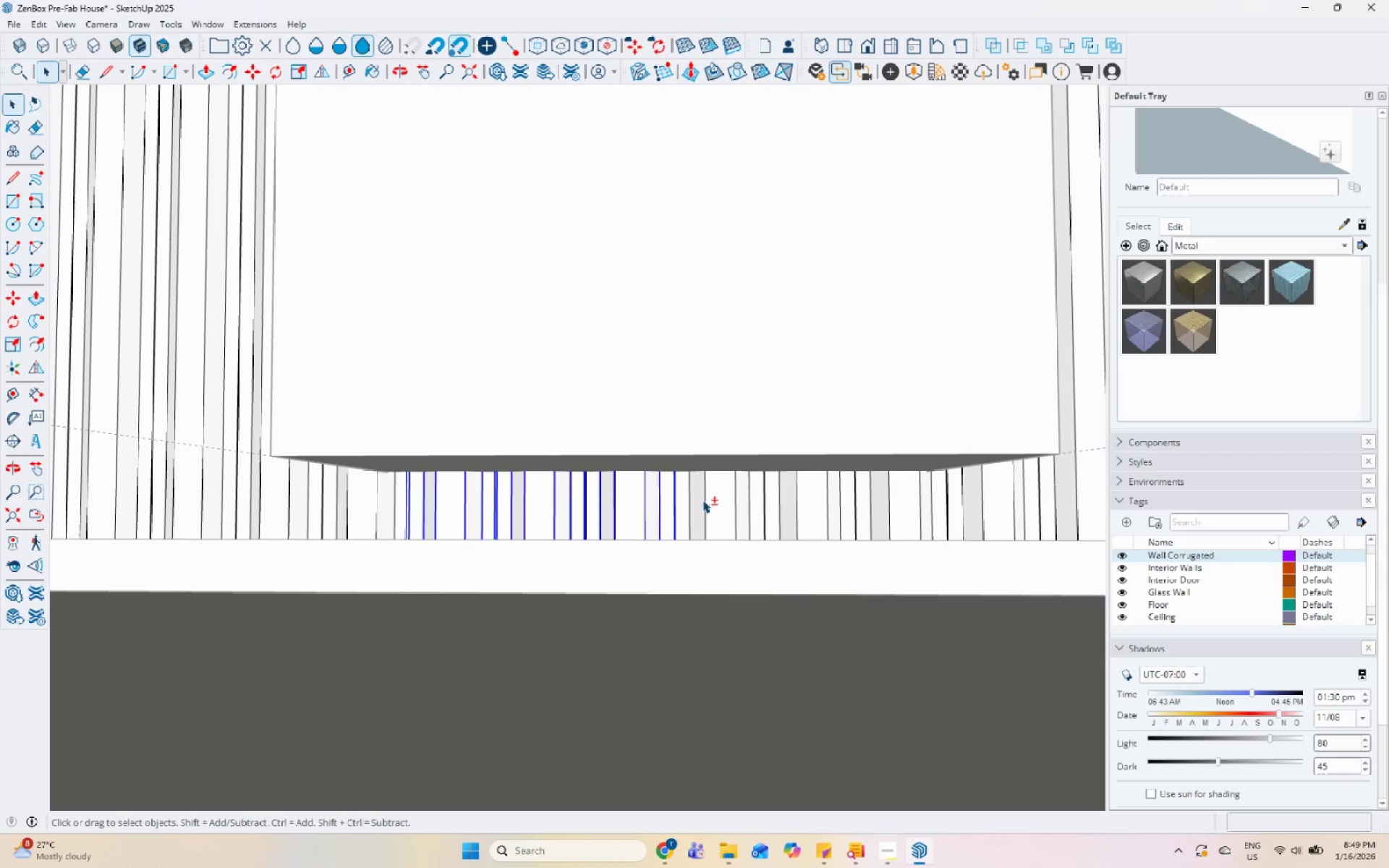 
scroll: coordinate [788, 529], scroll_direction: down, amount: 2.0
 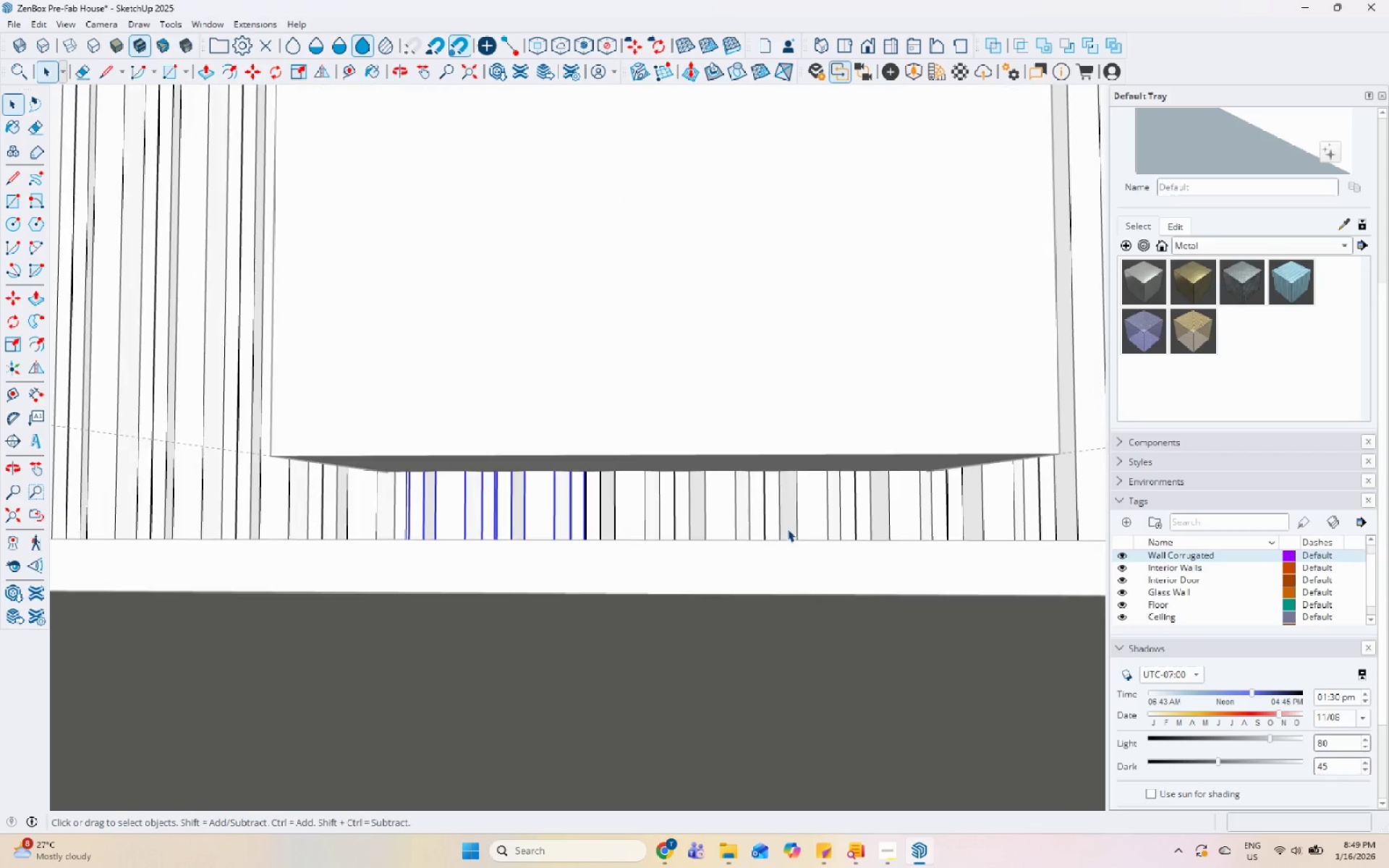 
double_click([703, 500])
 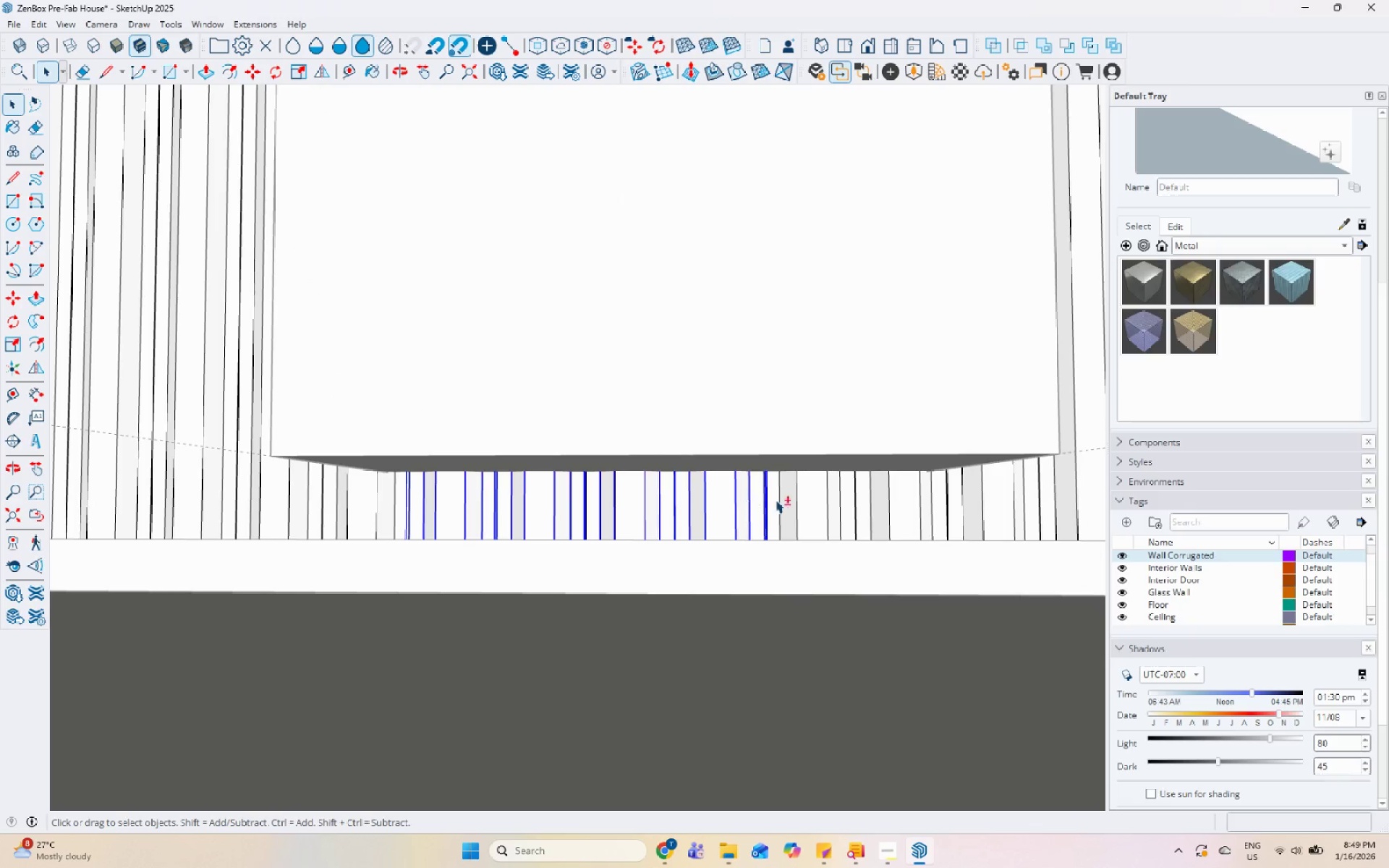 
left_click([780, 500])
 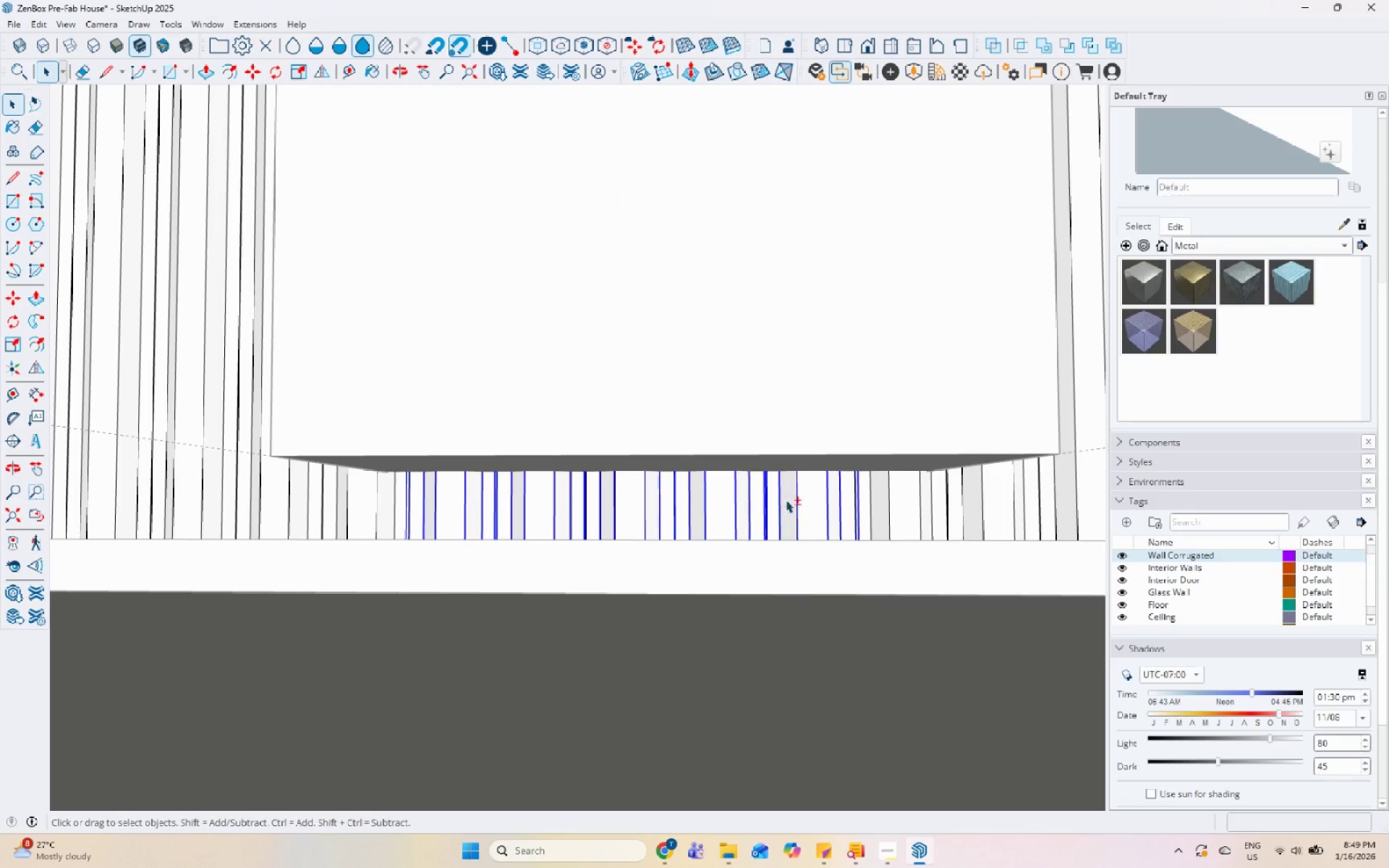 
hold_key(key=ShiftLeft, duration=0.75)
left_click([877, 501])
 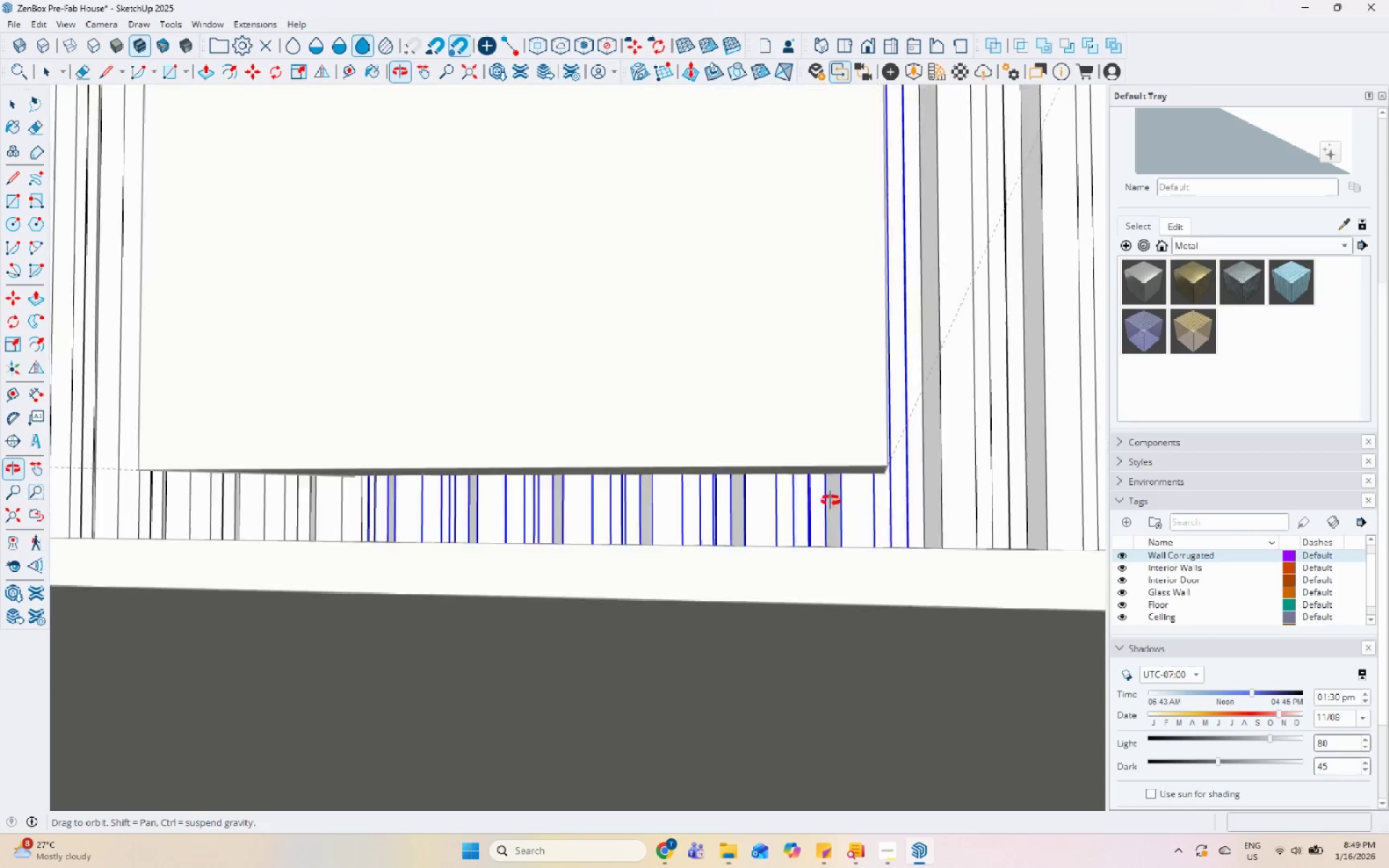 
key(S)
 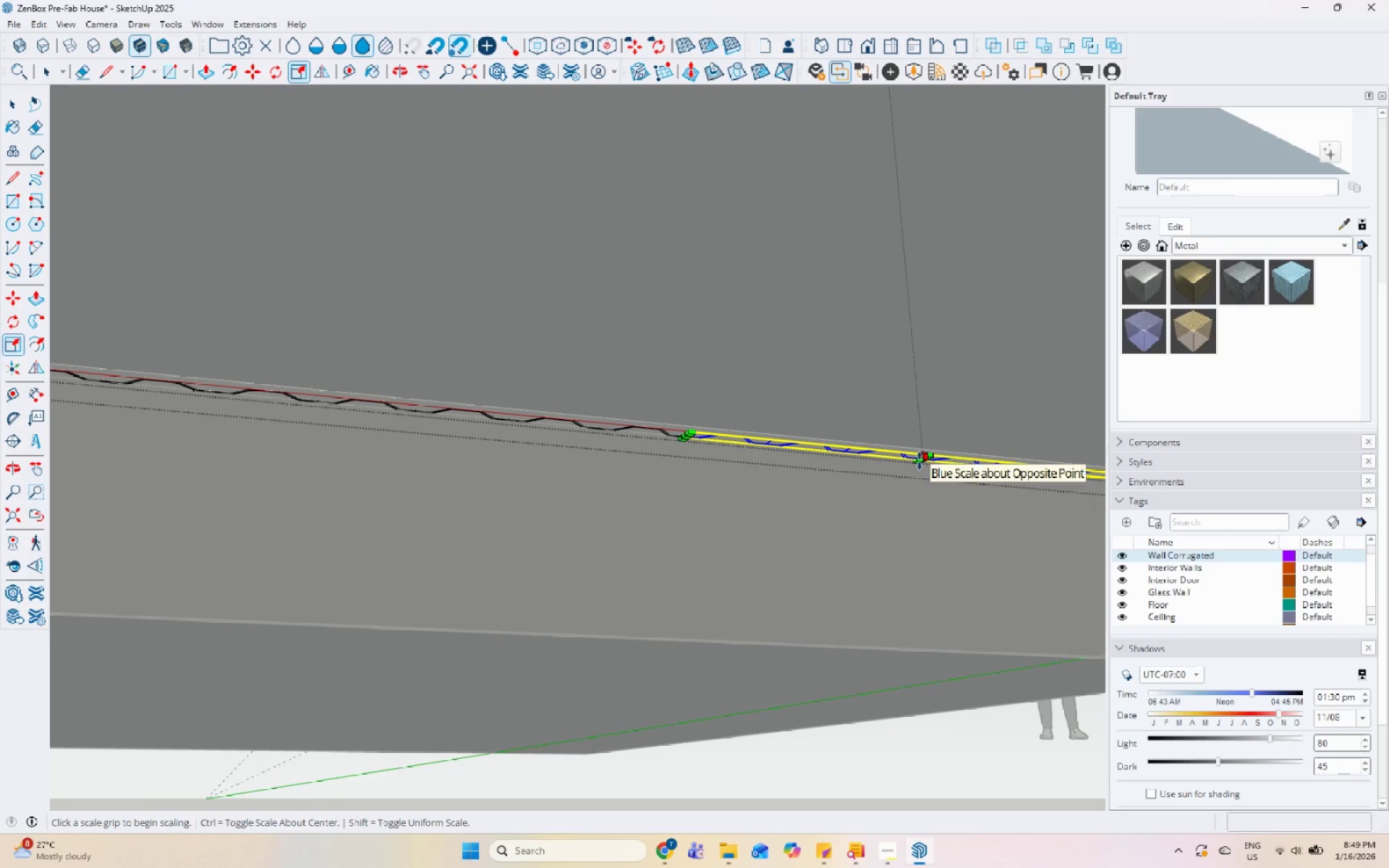 
scroll: coordinate [914, 474], scroll_direction: up, amount: 8.0
 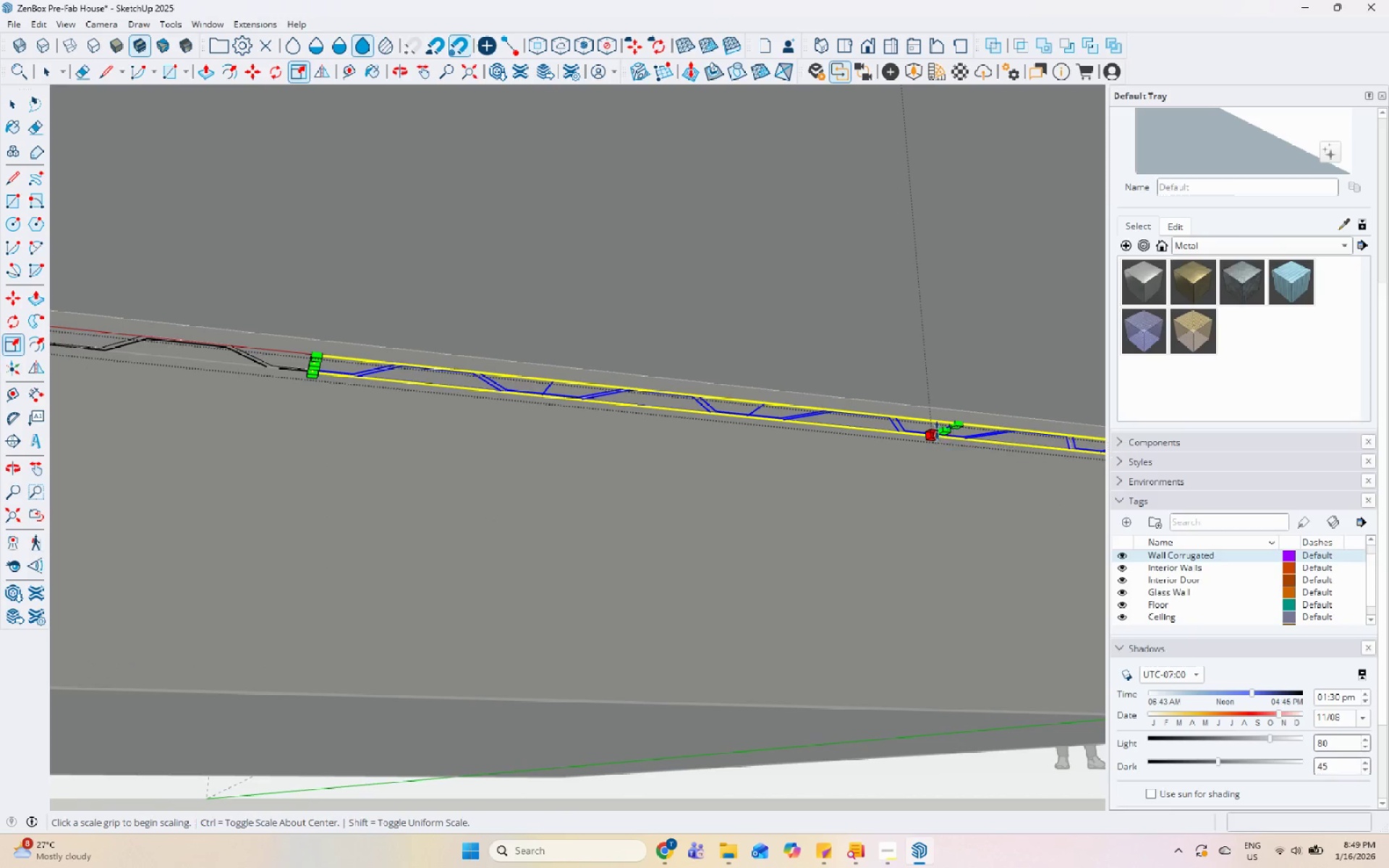 
left_click([940, 431])
 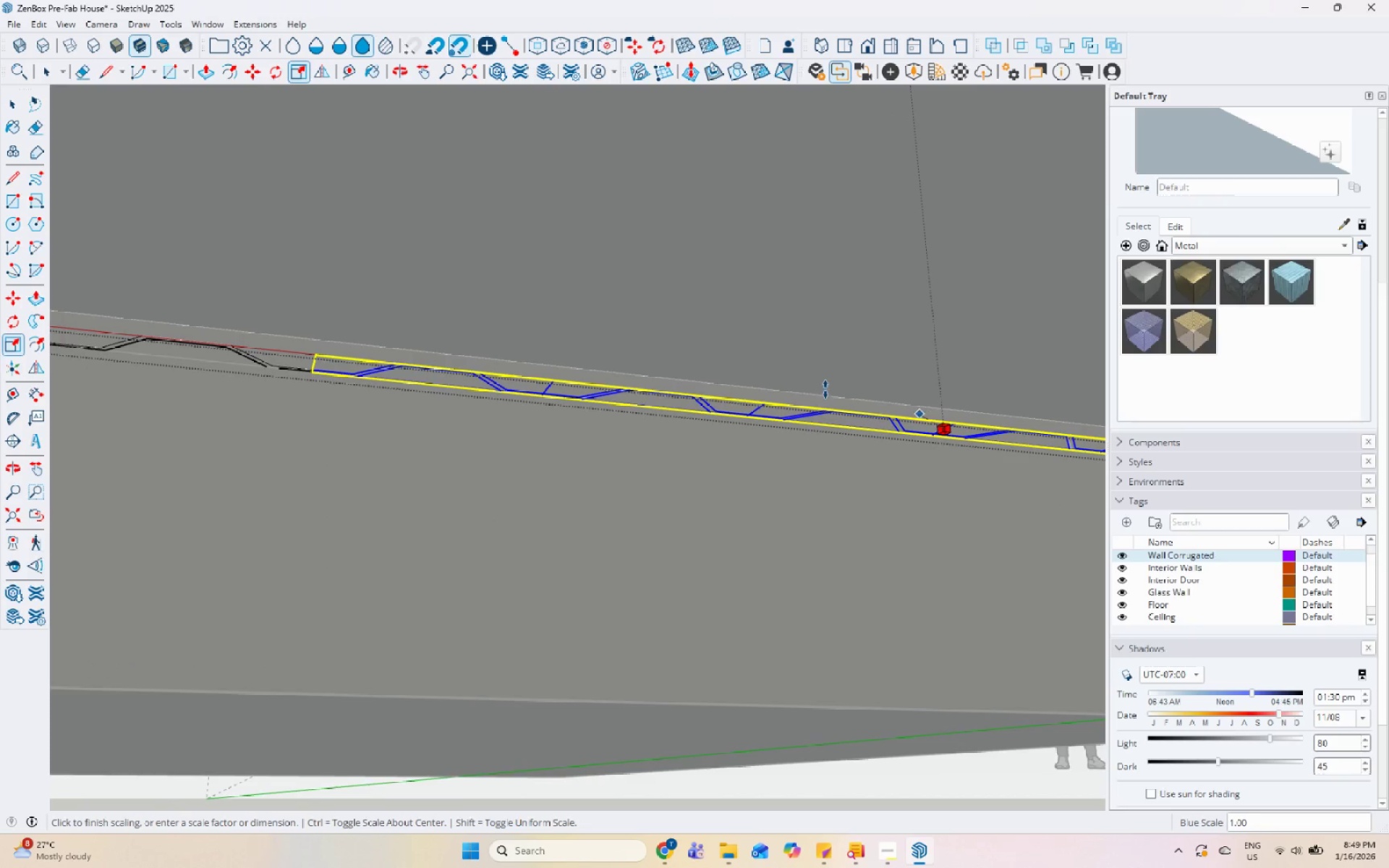 
scroll: coordinate [634, 591], scroll_direction: down, amount: 29.0
 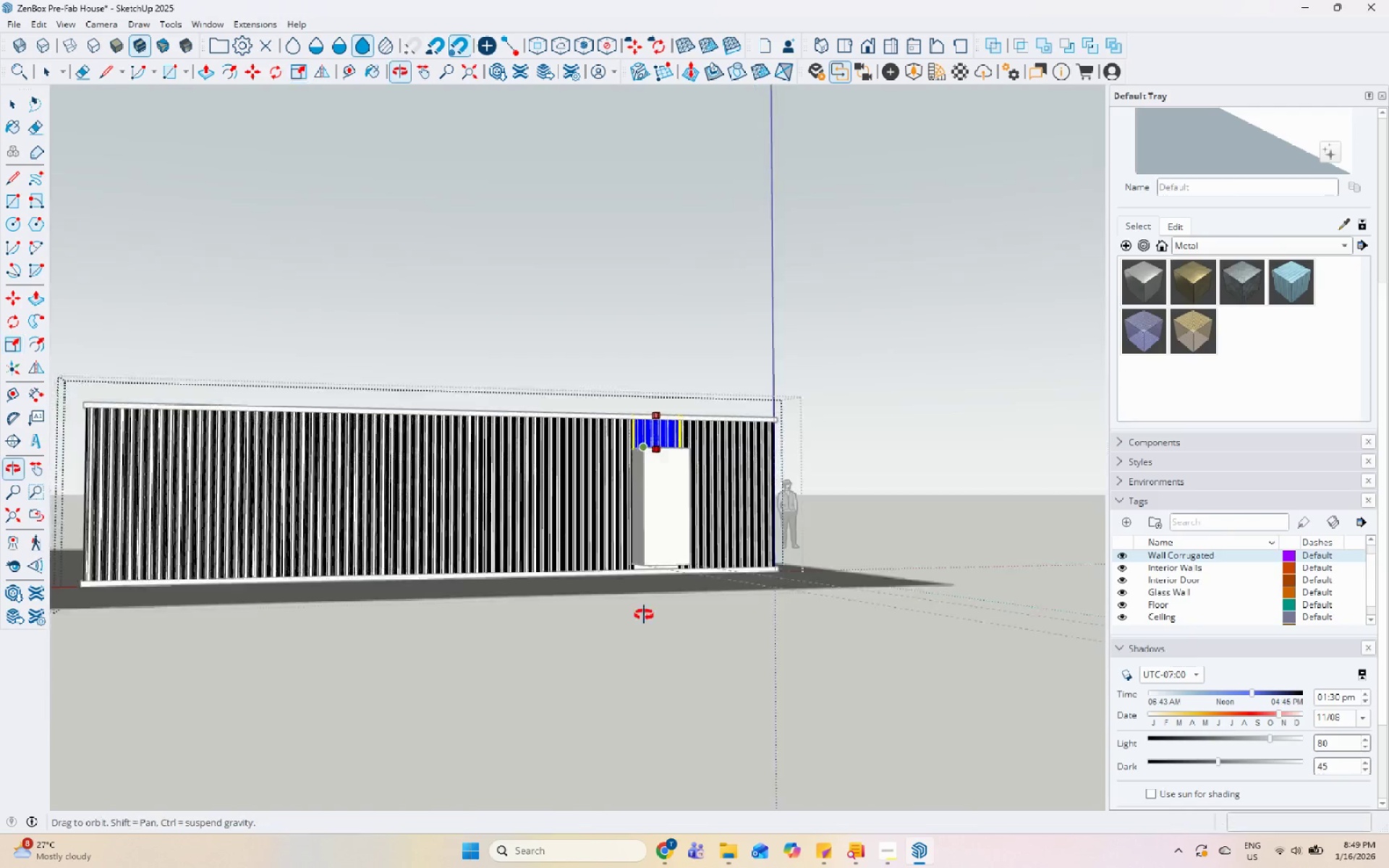 
scroll: coordinate [684, 330], scroll_direction: up, amount: 11.0
 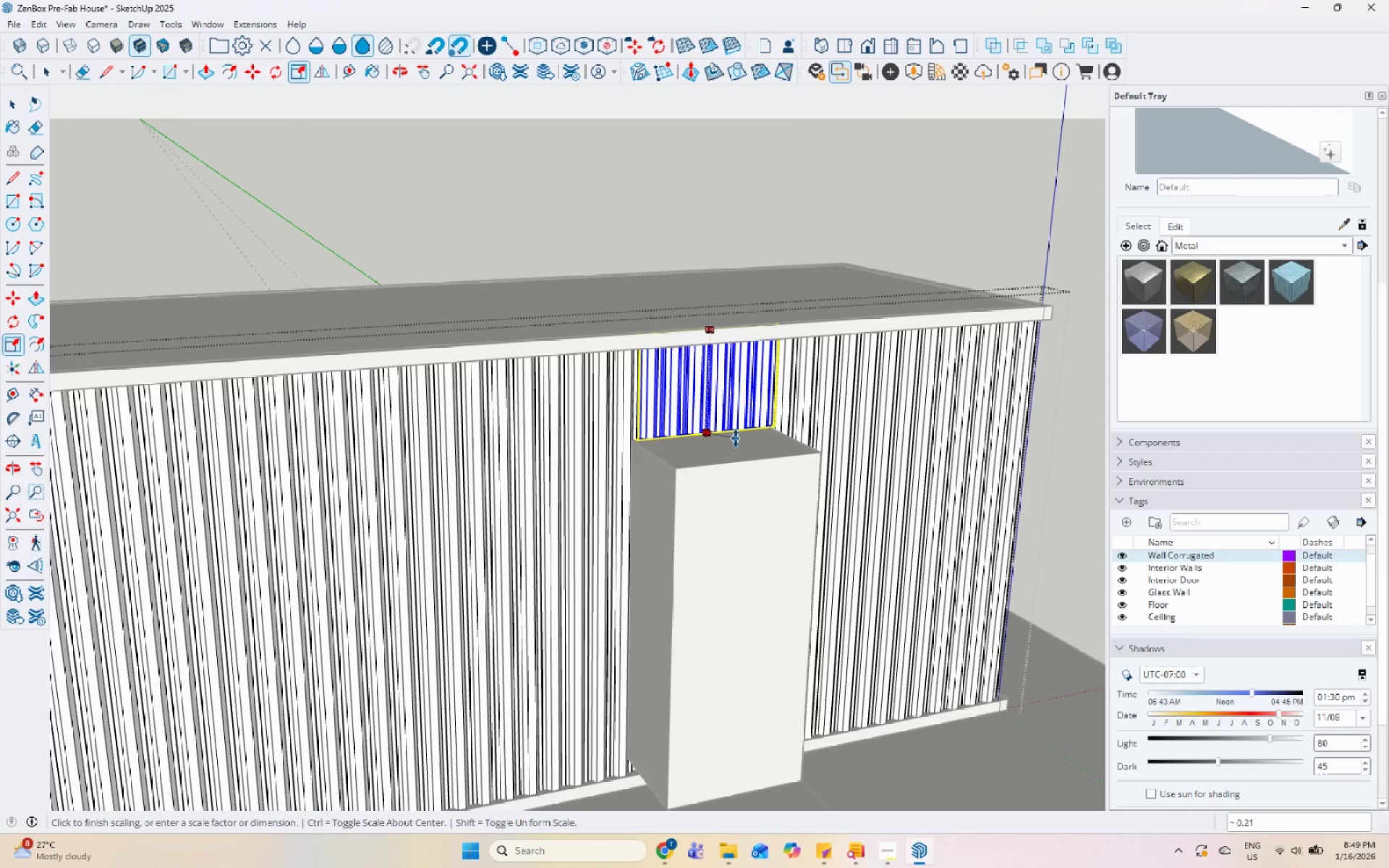 
left_click_drag(start_coordinate=[736, 442], to_coordinate=[740, 442])
 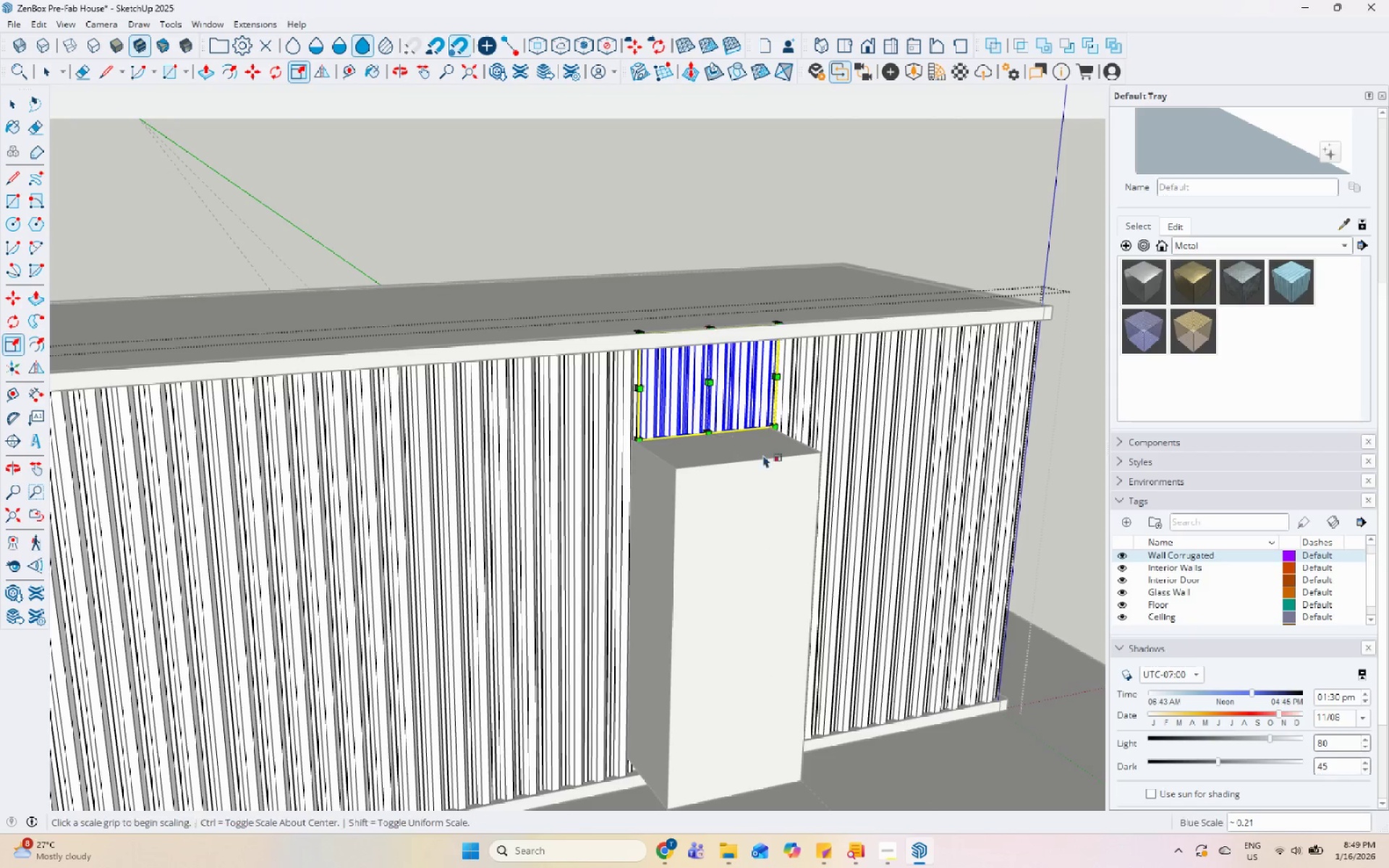 
key(Space)
 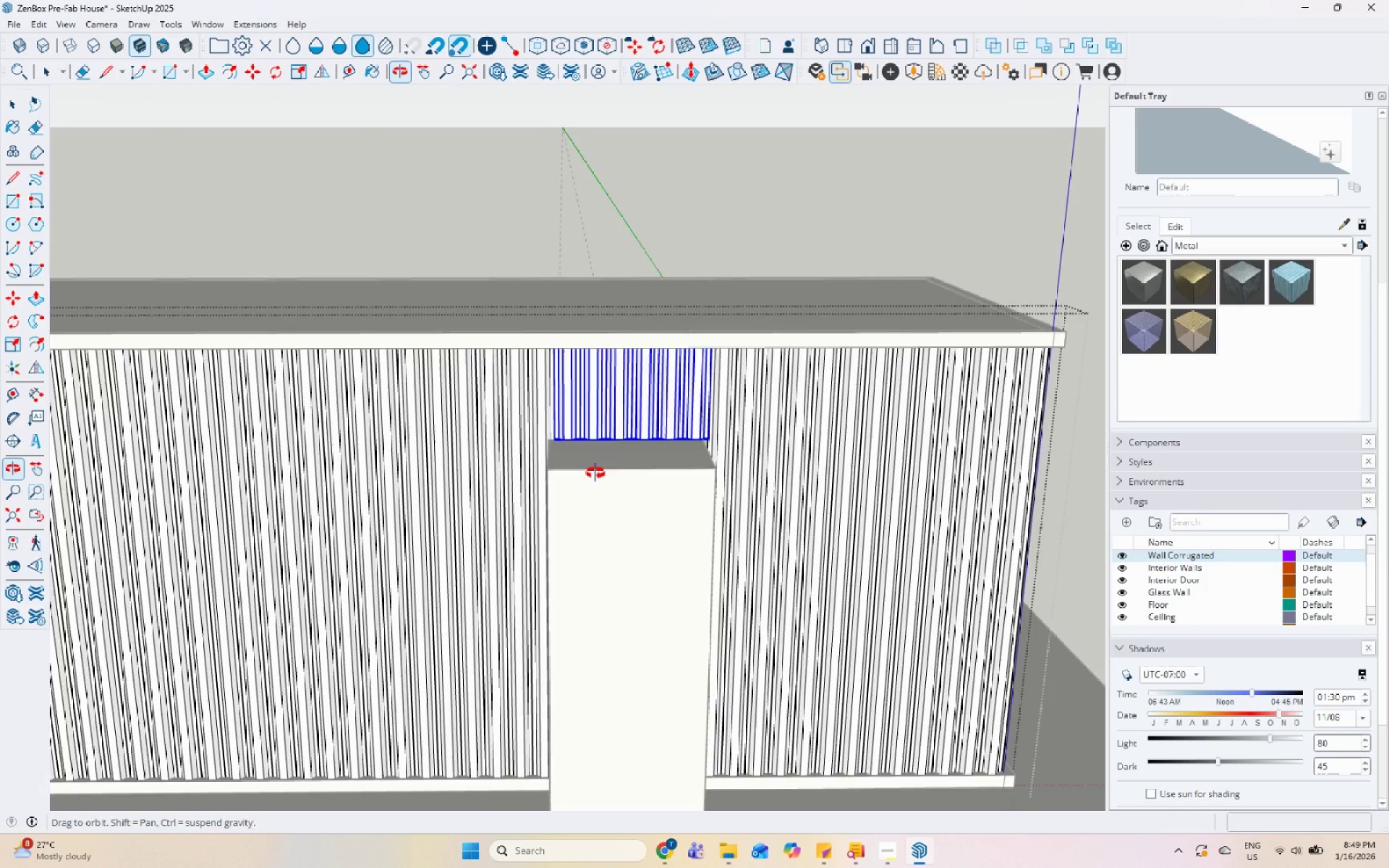 
scroll: coordinate [683, 438], scroll_direction: up, amount: 12.0
 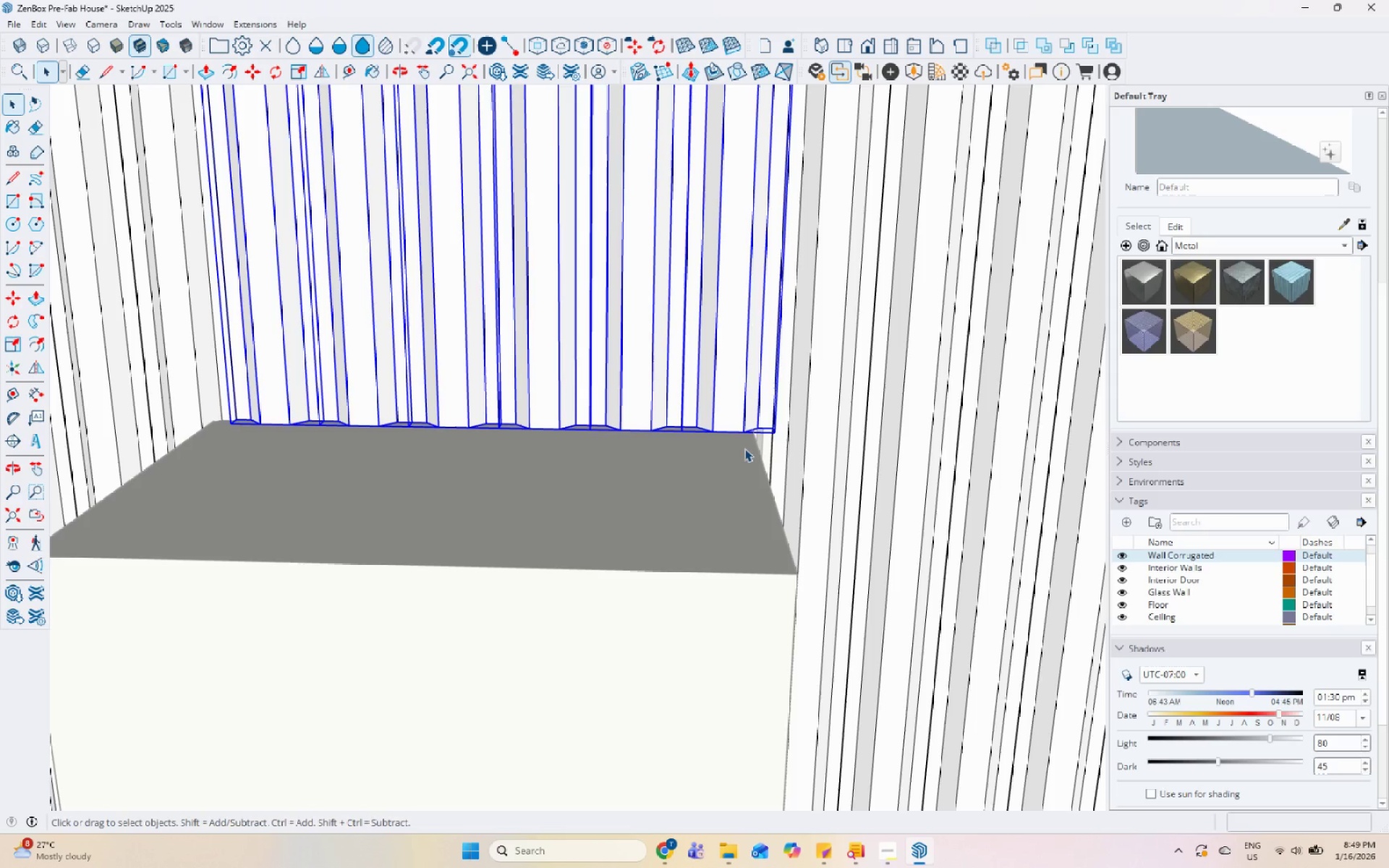 
key(Escape)
 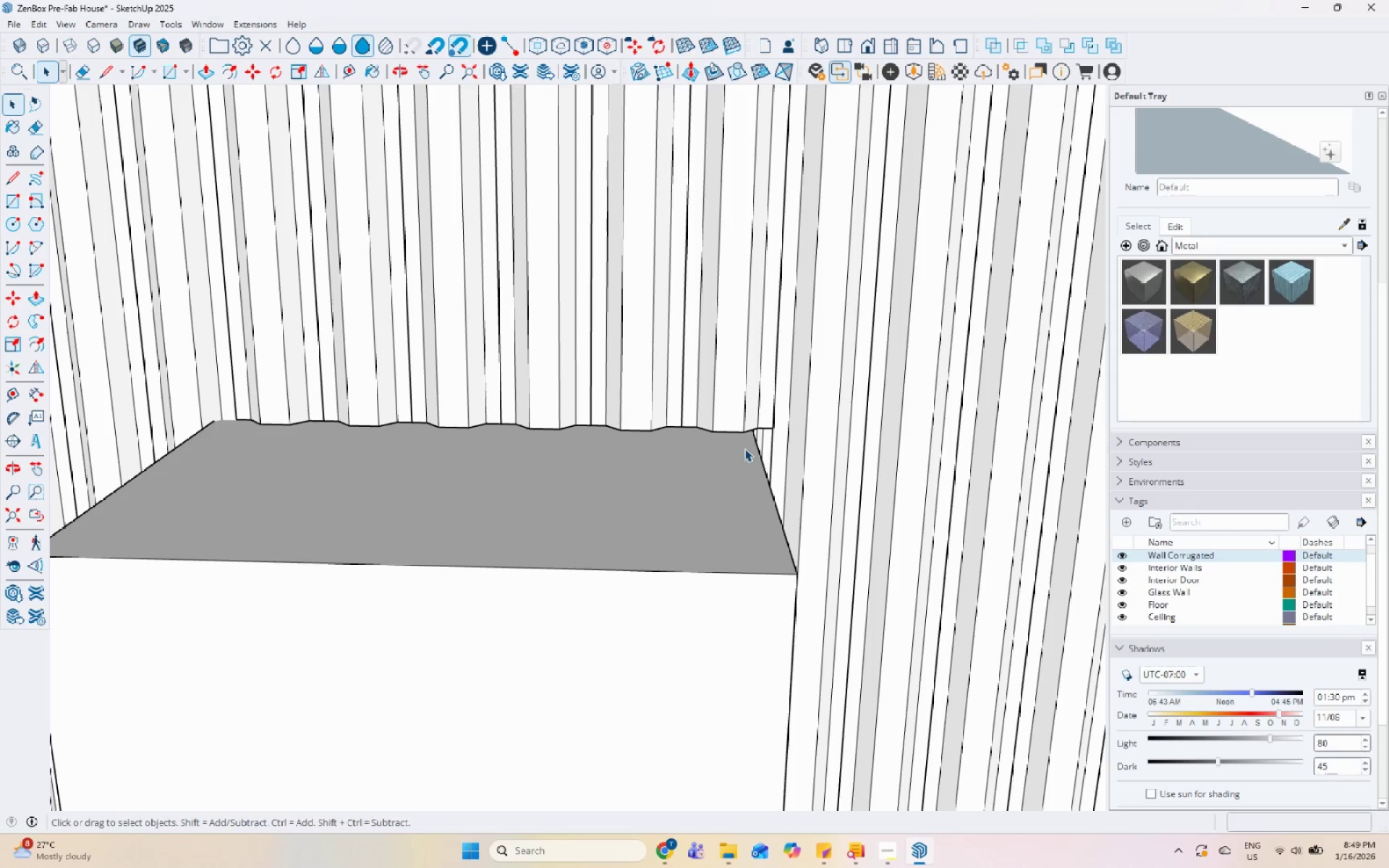 
left_click([744, 448])
 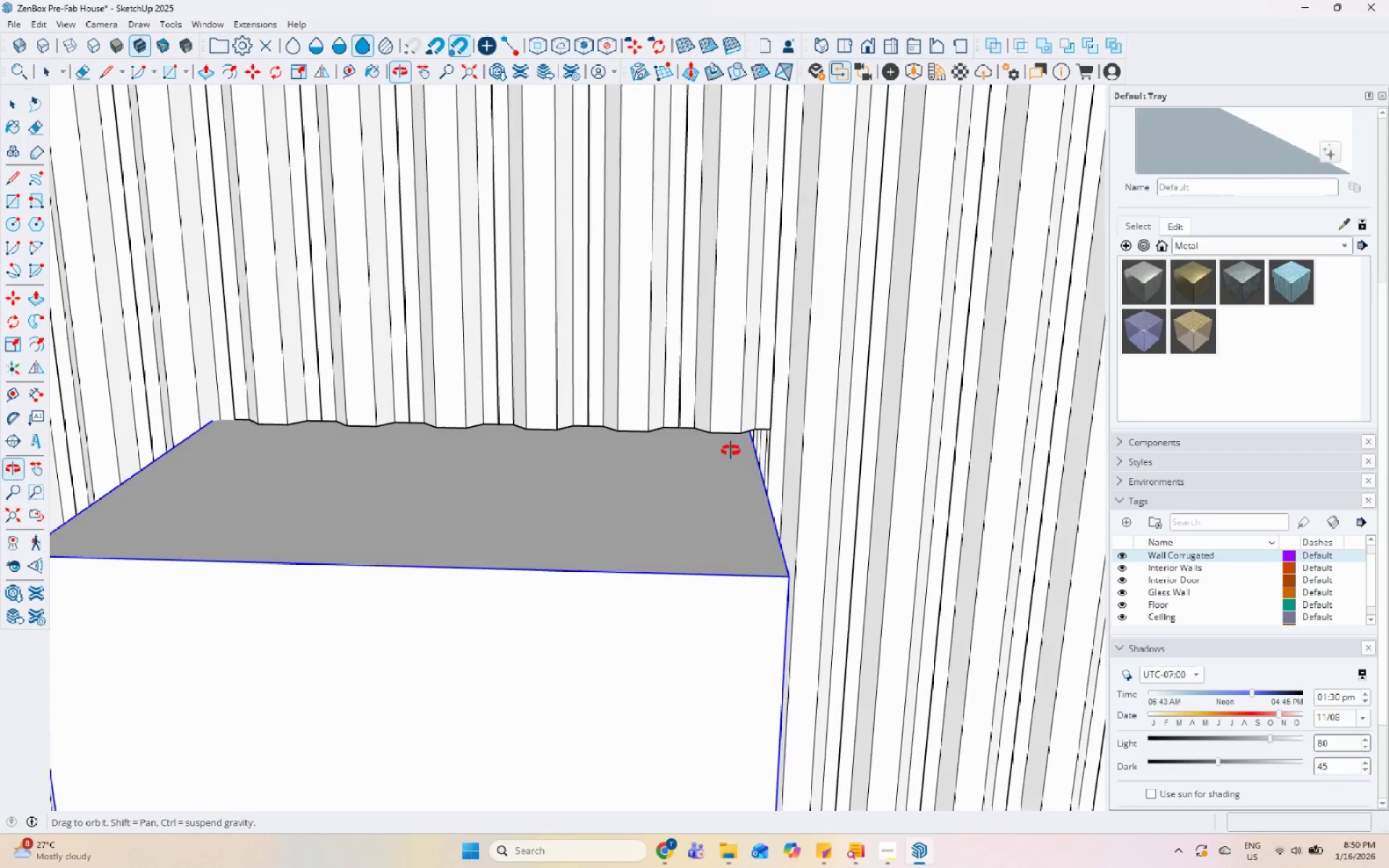 
key(M)
 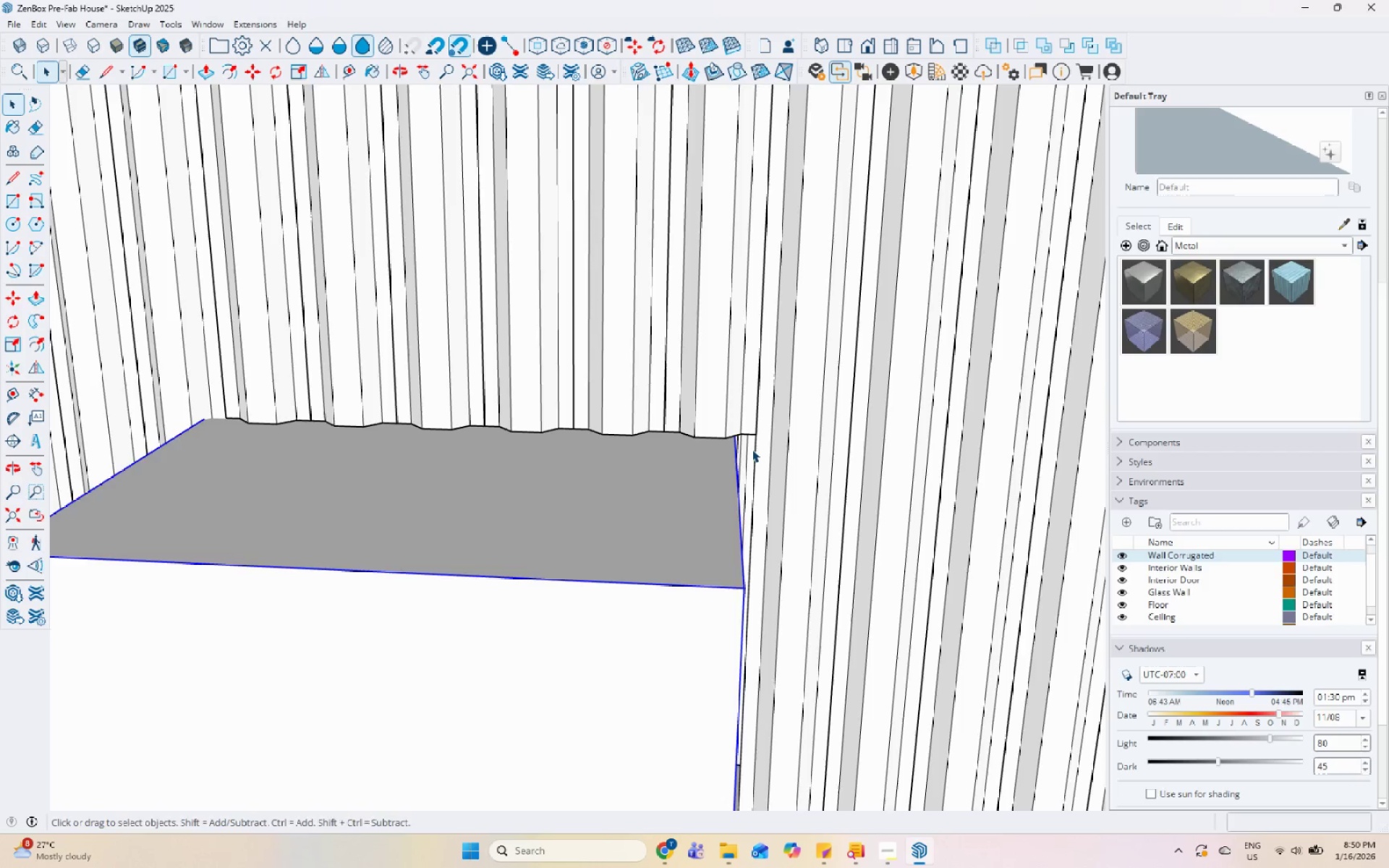 
scroll: coordinate [690, 451], scroll_direction: up, amount: 4.0
 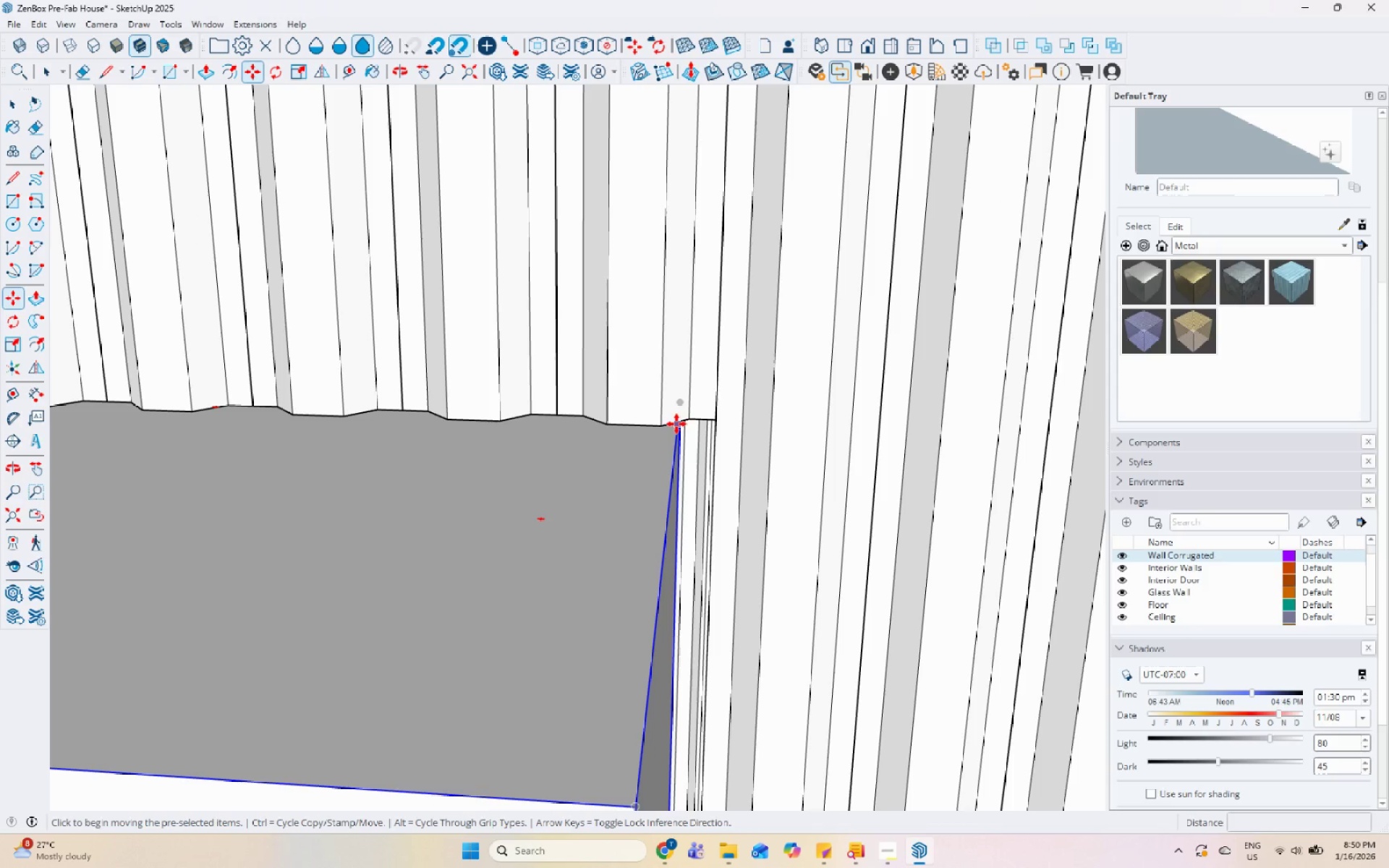 
left_click([677, 423])
 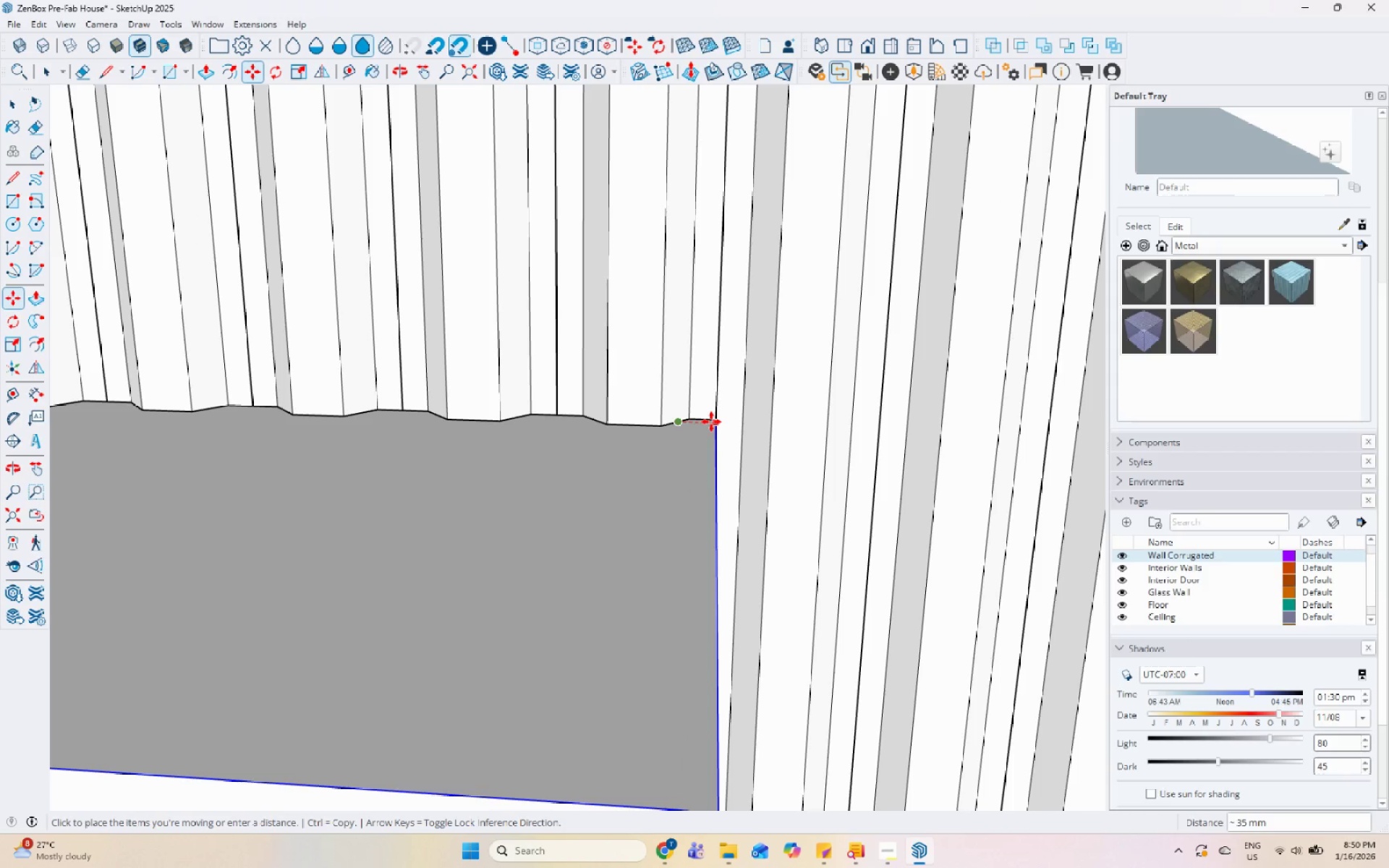 
left_click_drag(start_coordinate=[711, 422], to_coordinate=[715, 424])
 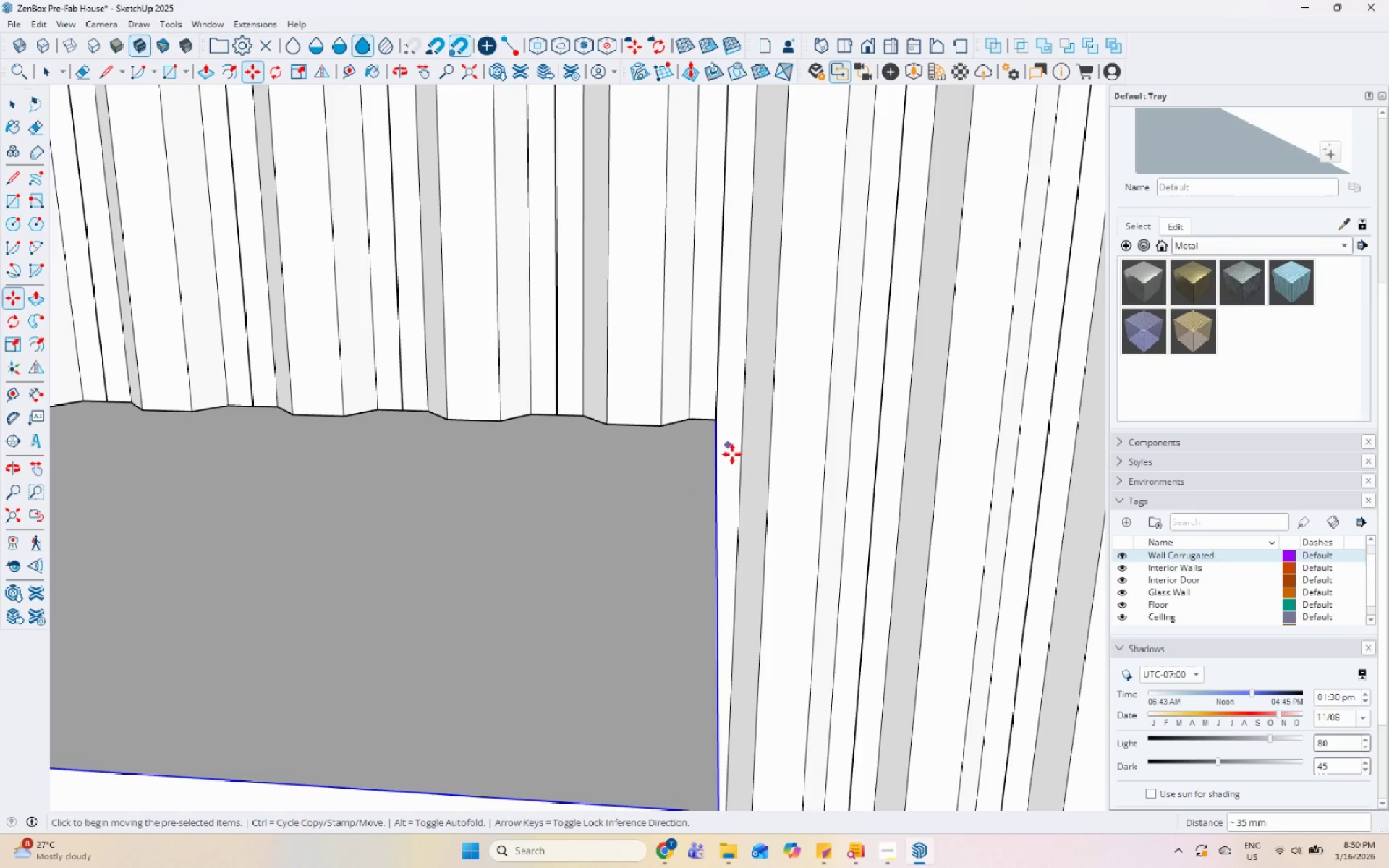 
key(Space)
 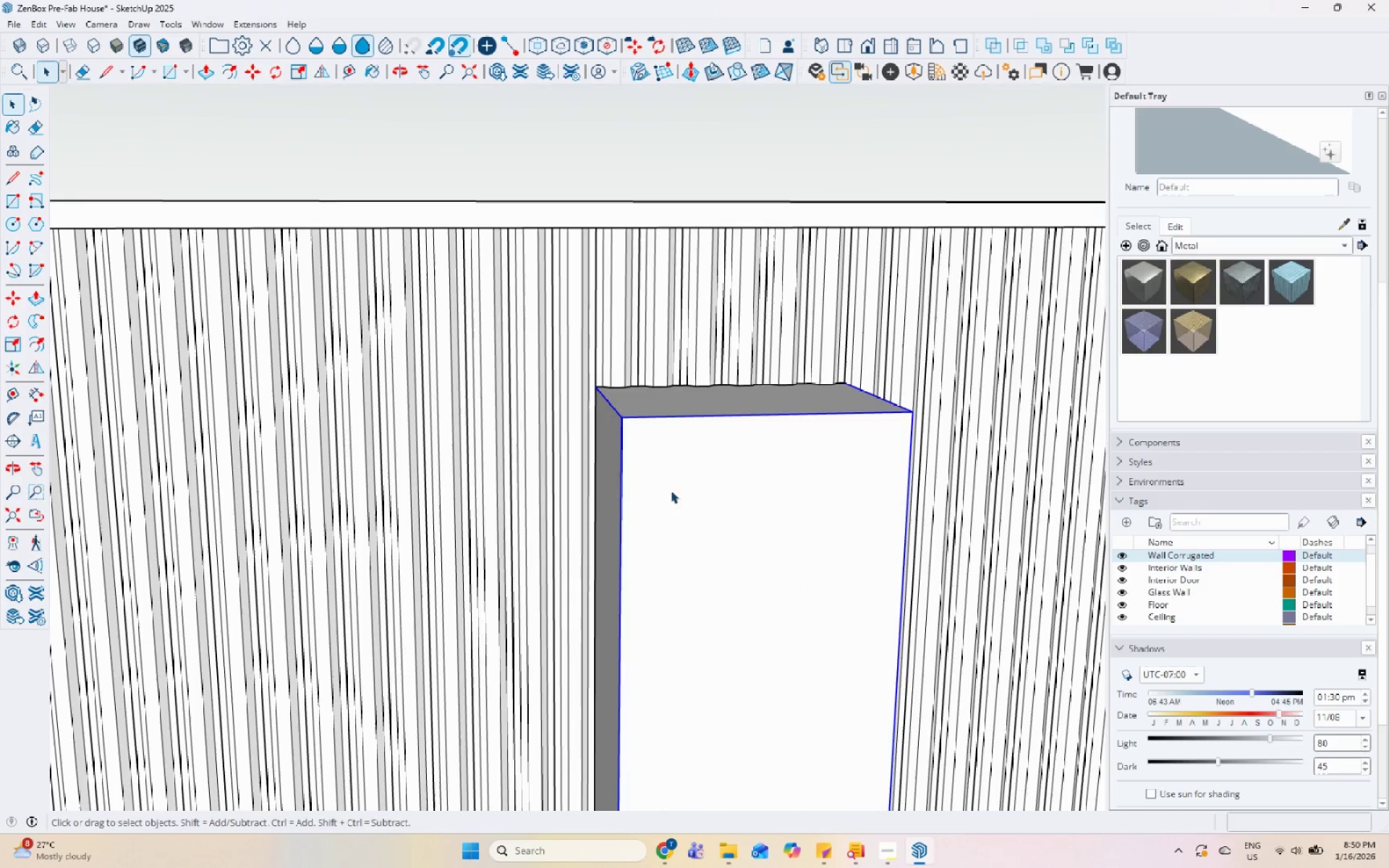 
scroll: coordinate [715, 469], scroll_direction: down, amount: 14.0
 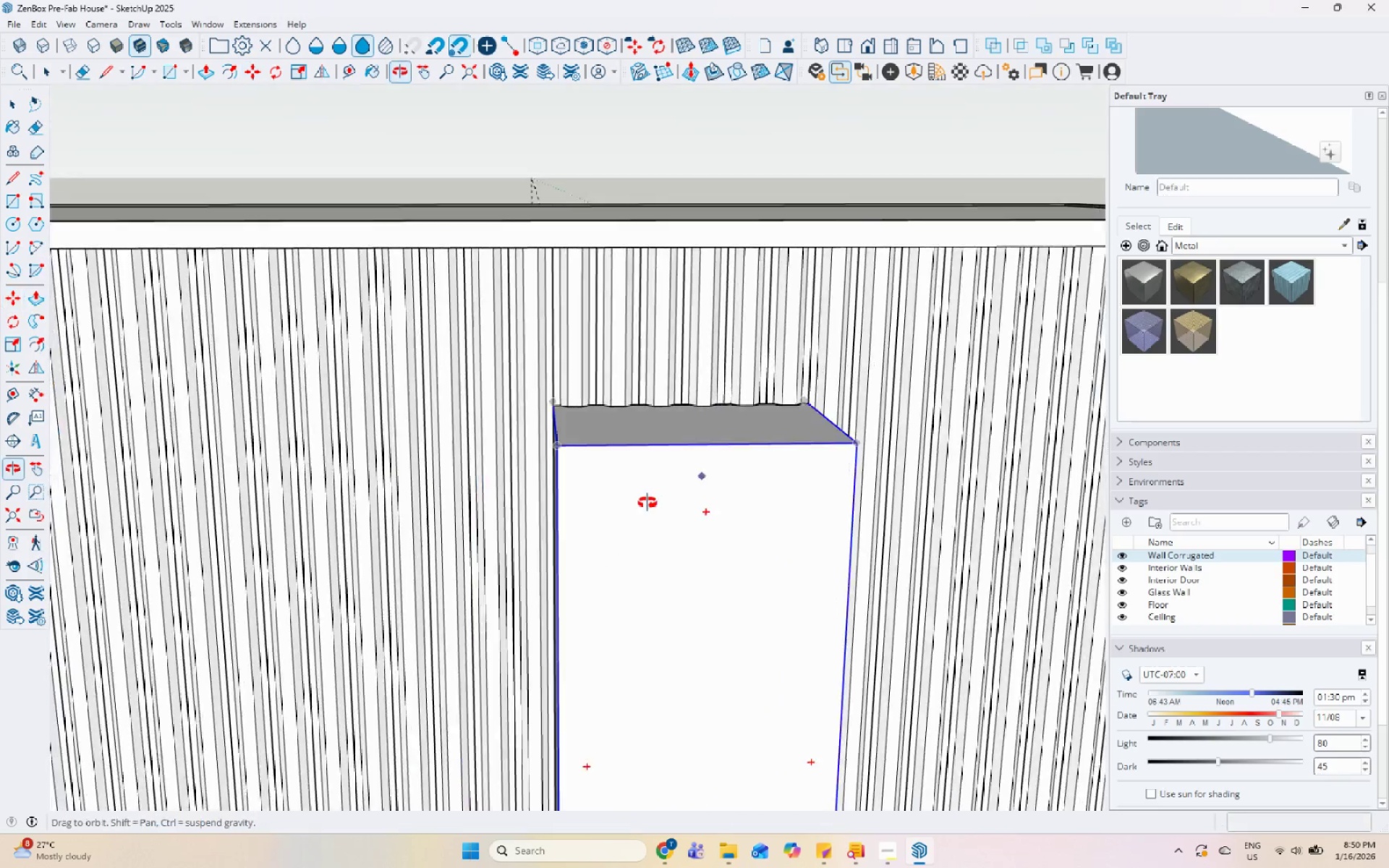 
key(Escape)
 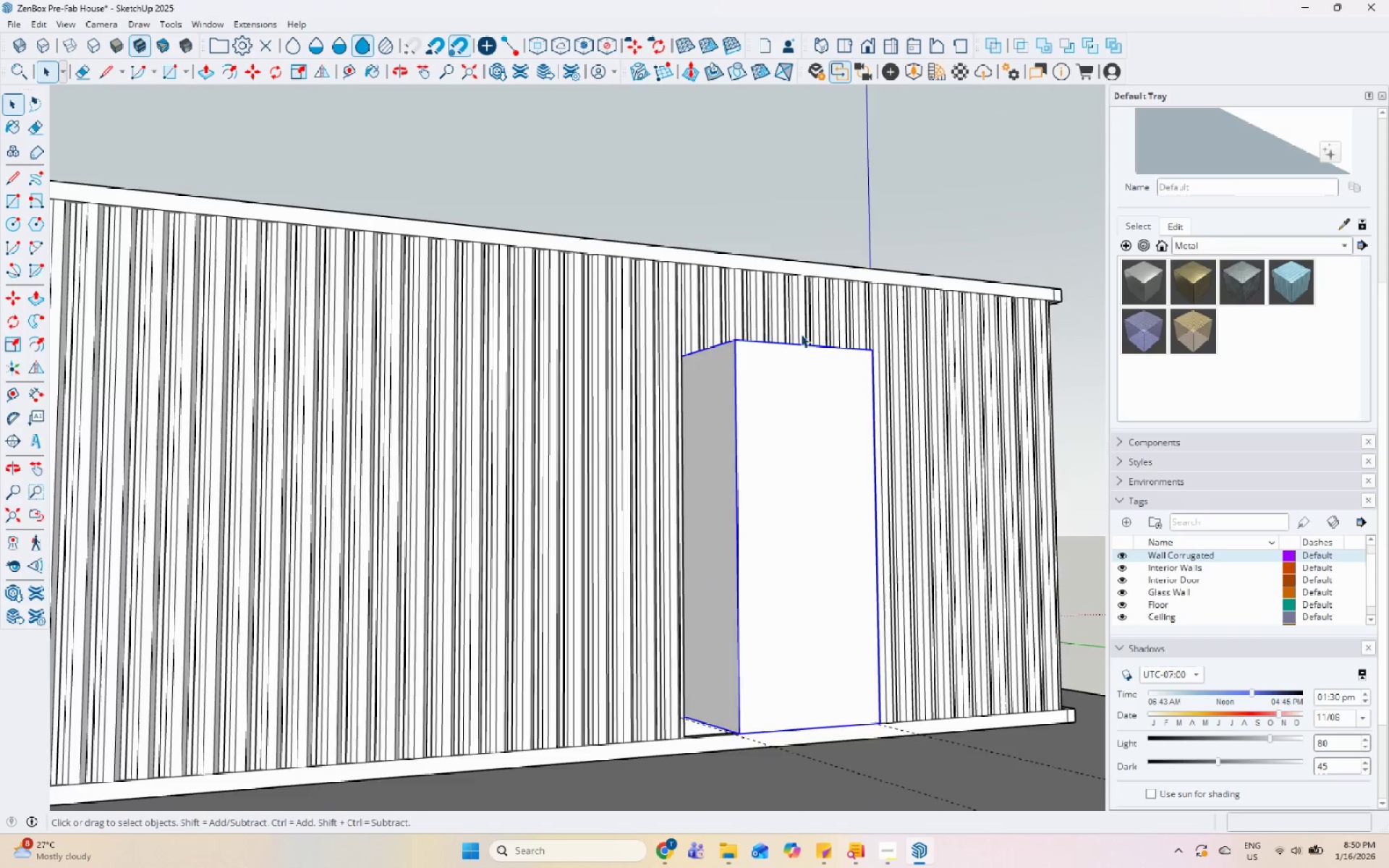 
key(Space)
 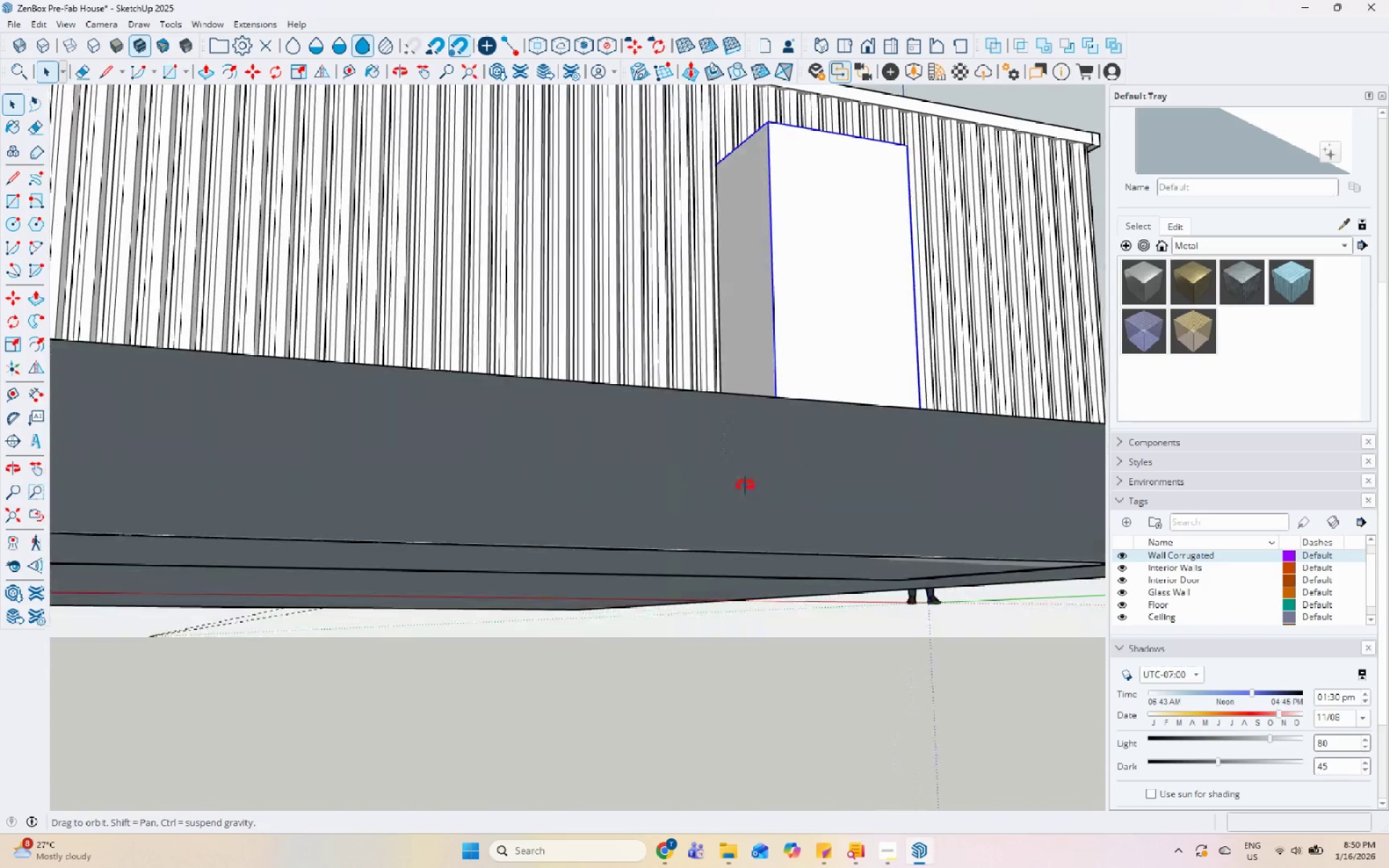 
scroll: coordinate [735, 471], scroll_direction: down, amount: 17.0
 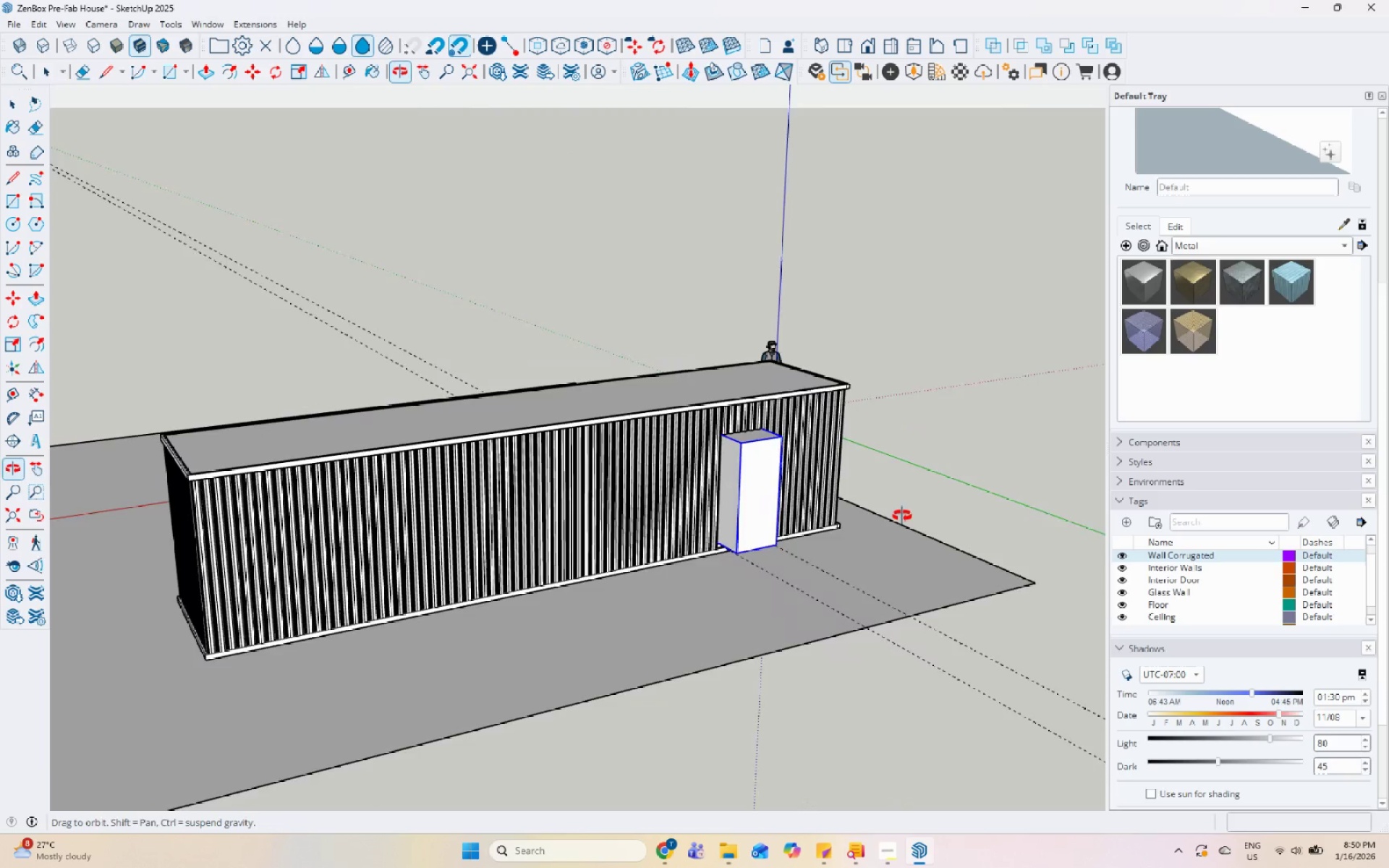 
scroll: coordinate [744, 480], scroll_direction: up, amount: 9.0
 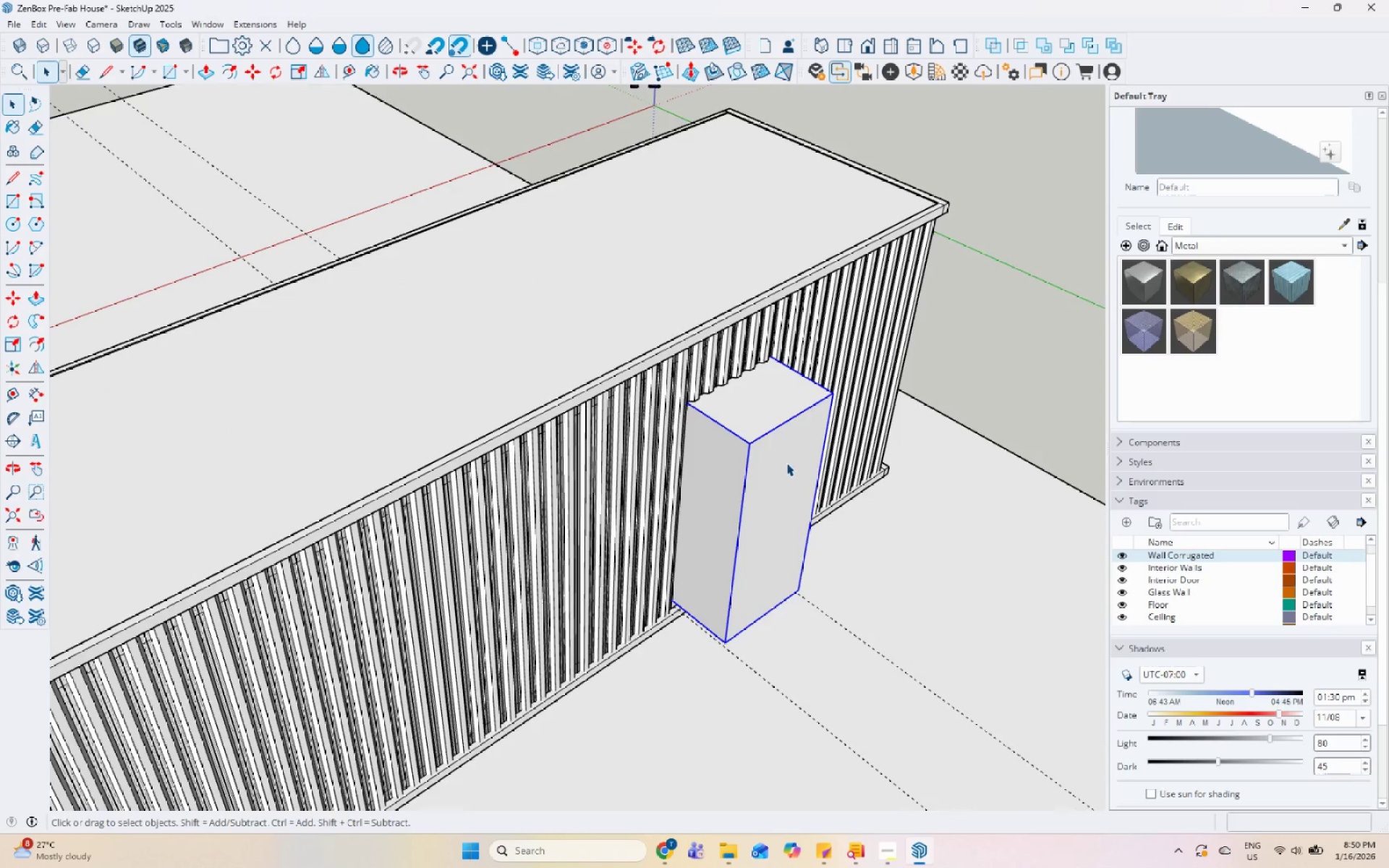 
double_click([786, 463])
 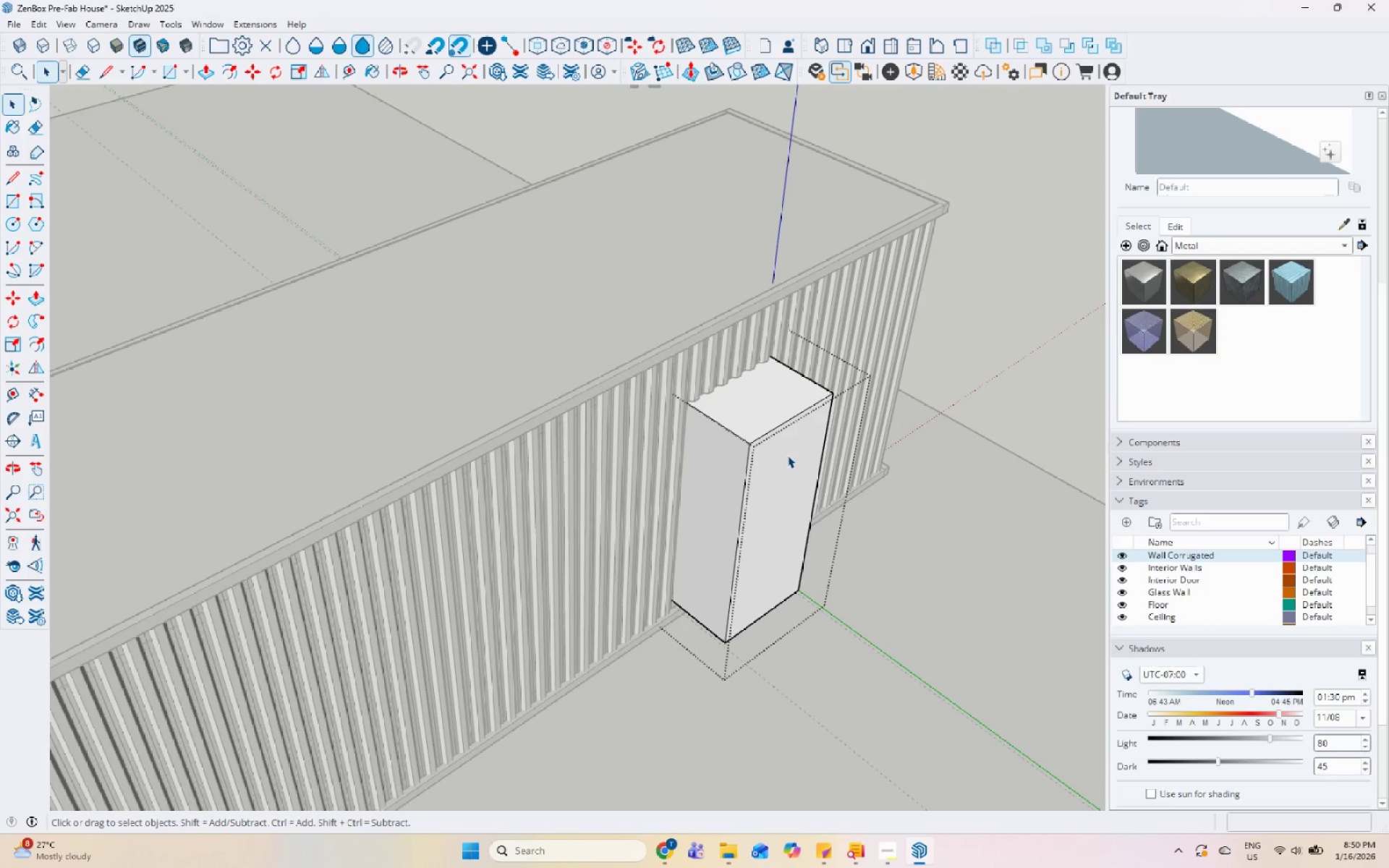 
triple_click([787, 455])
 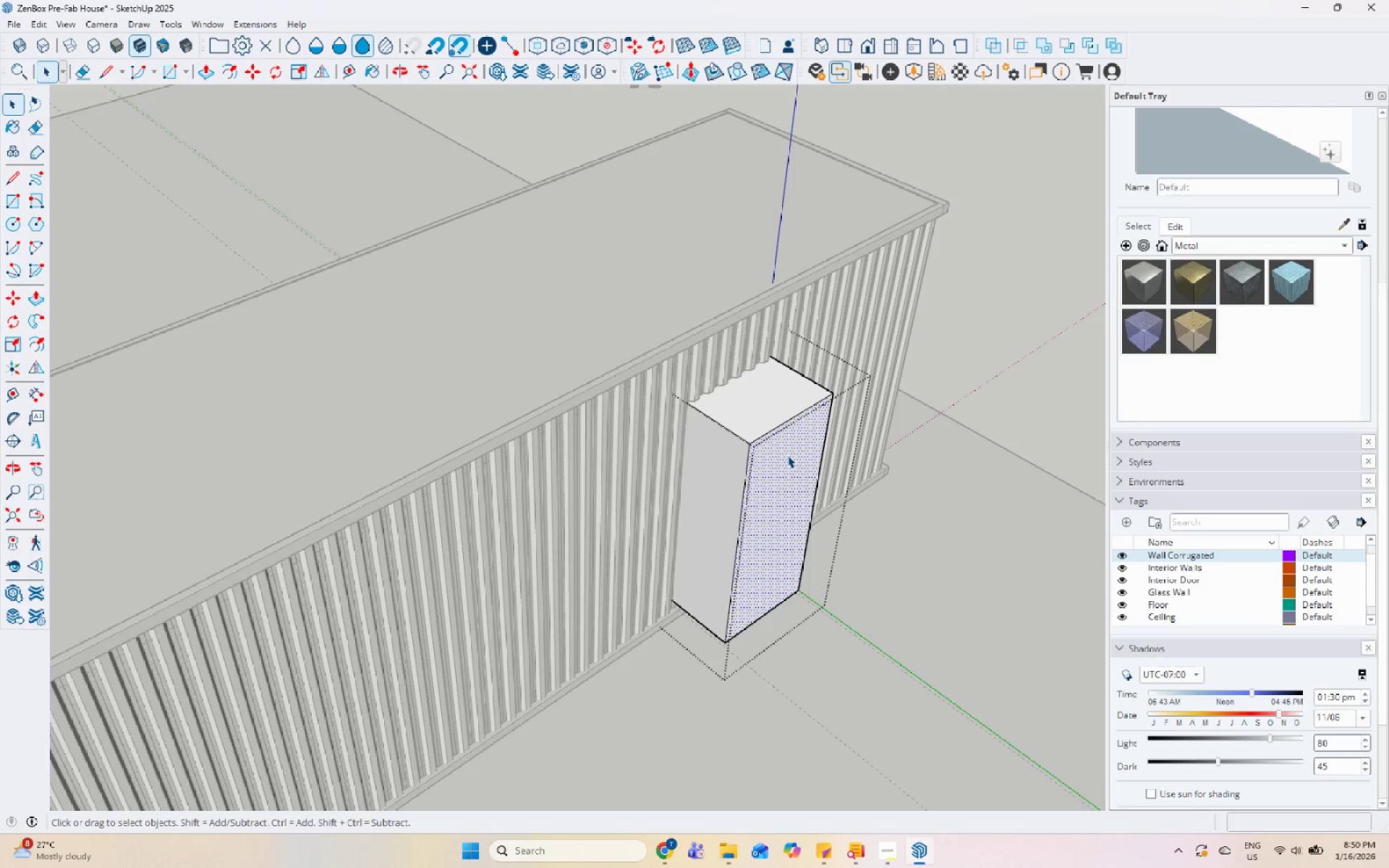 
key(P)
 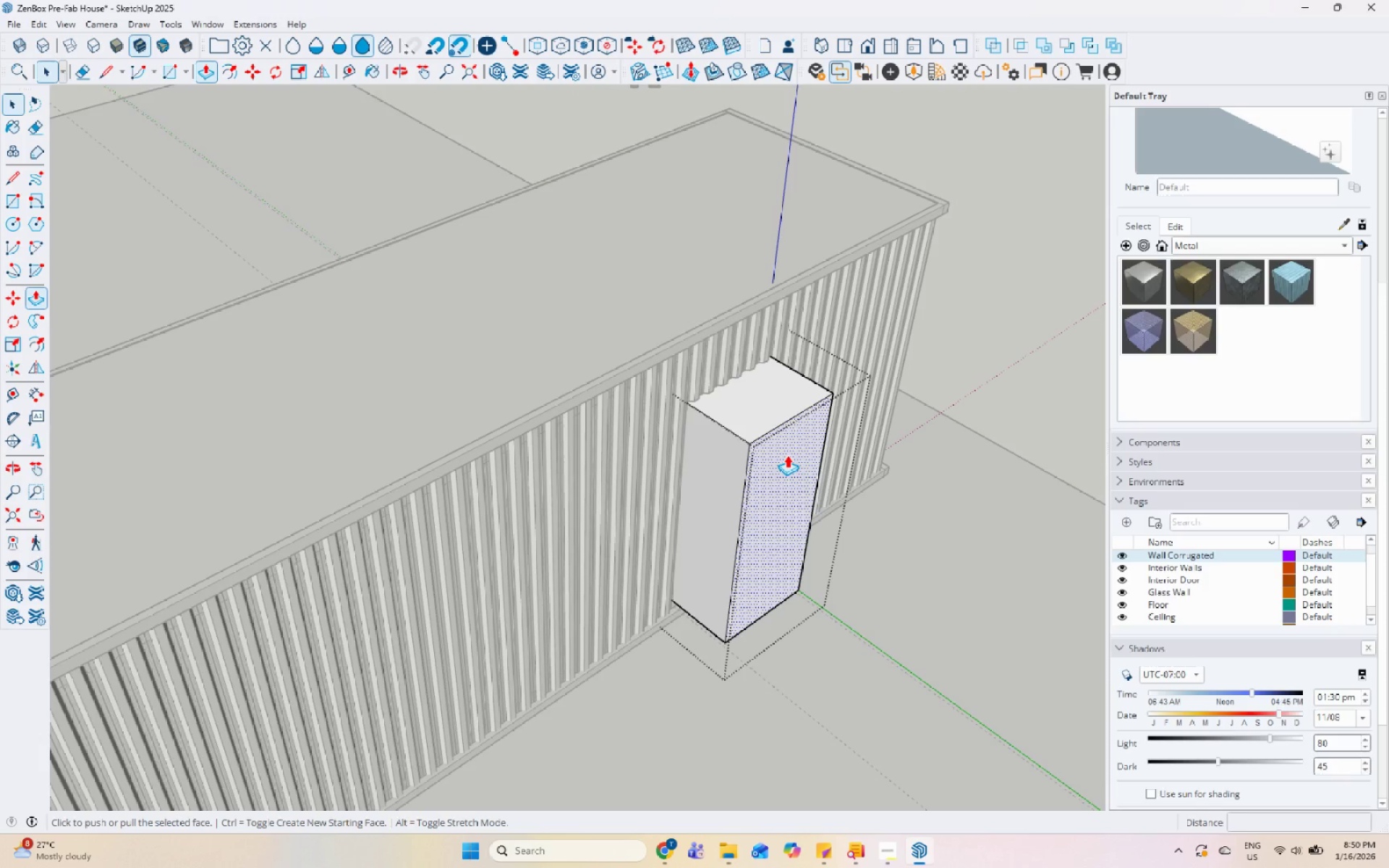 
left_click([787, 455])
 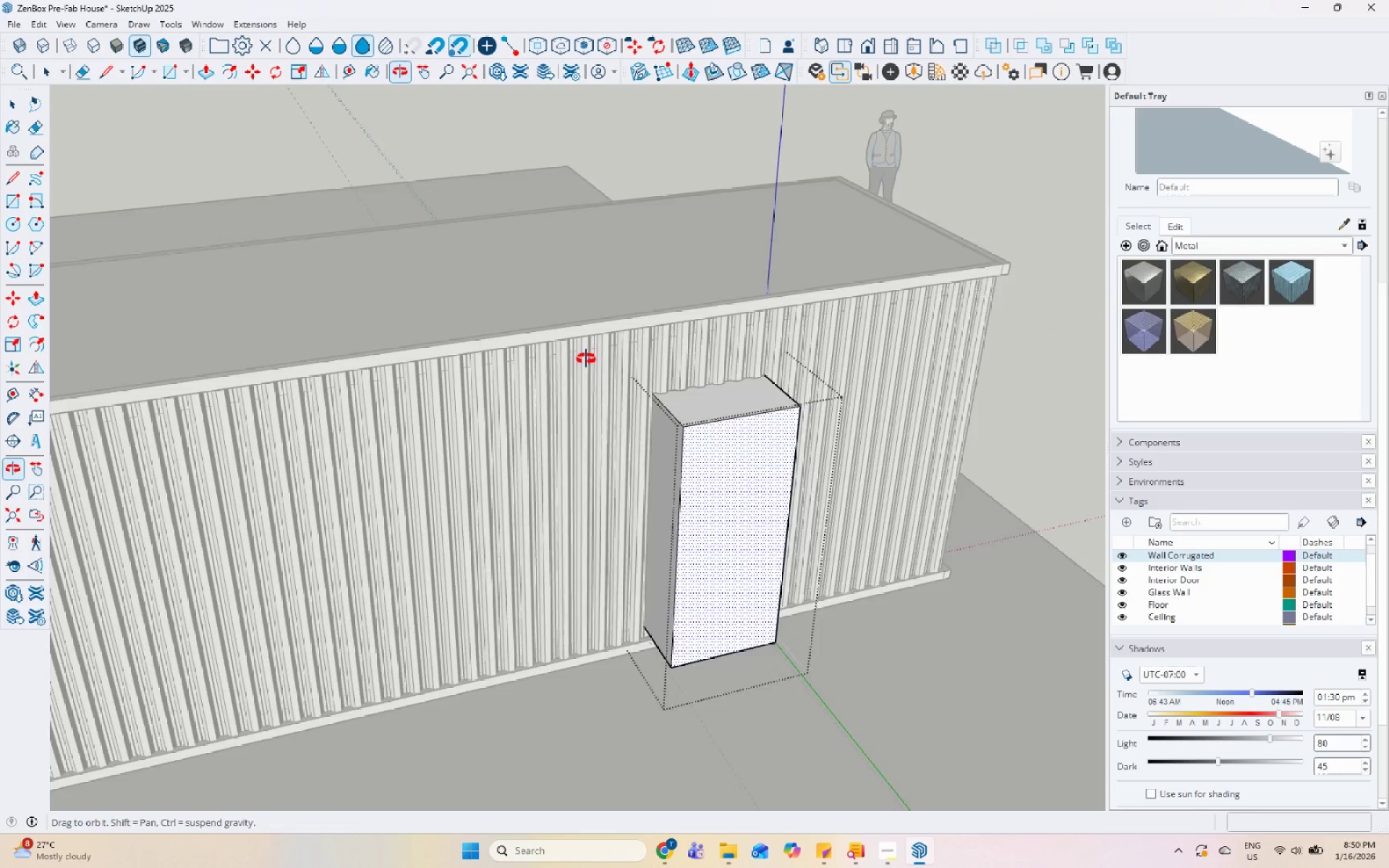 
scroll: coordinate [504, 597], scroll_direction: up, amount: 11.0
 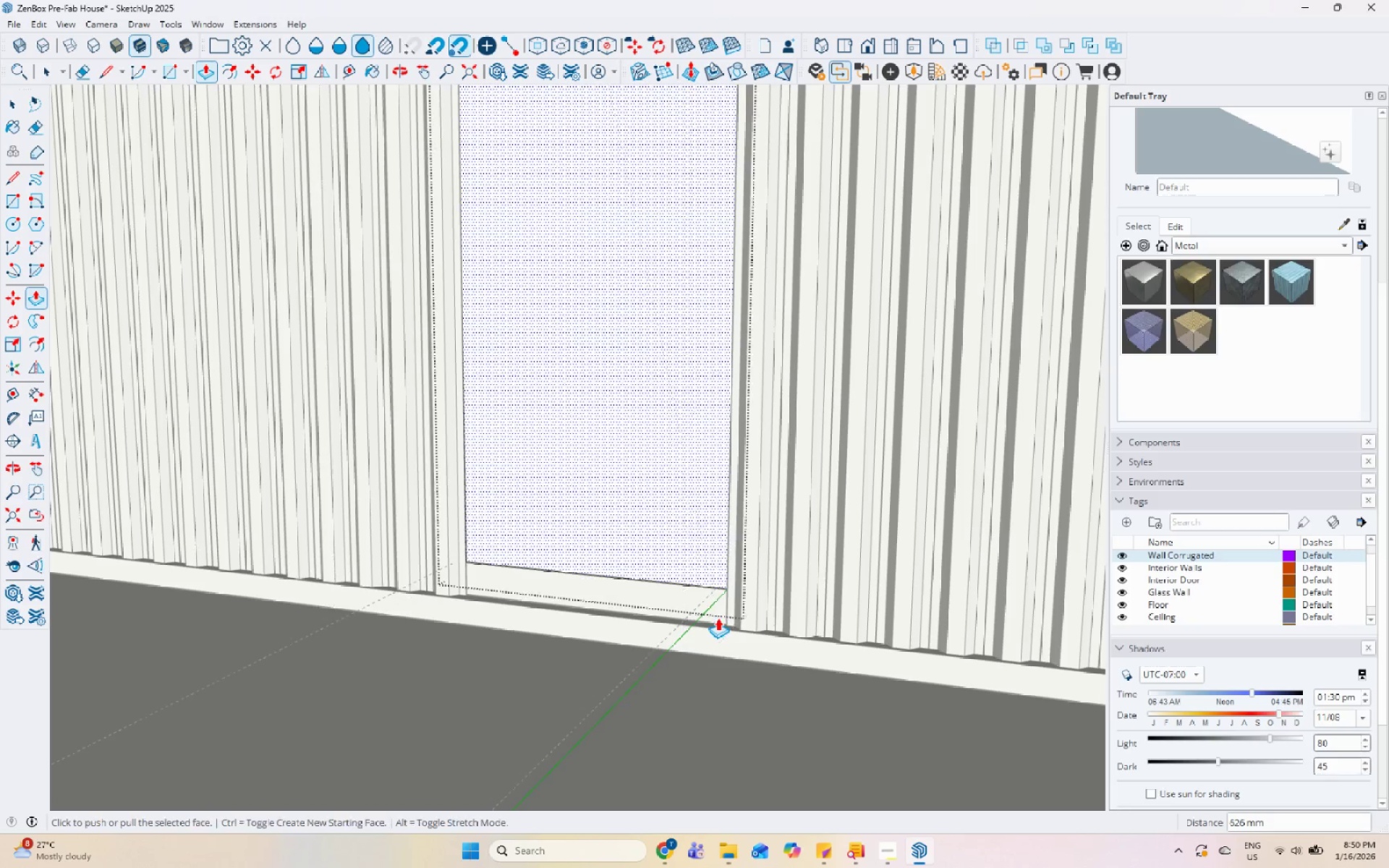 
key(Space)
 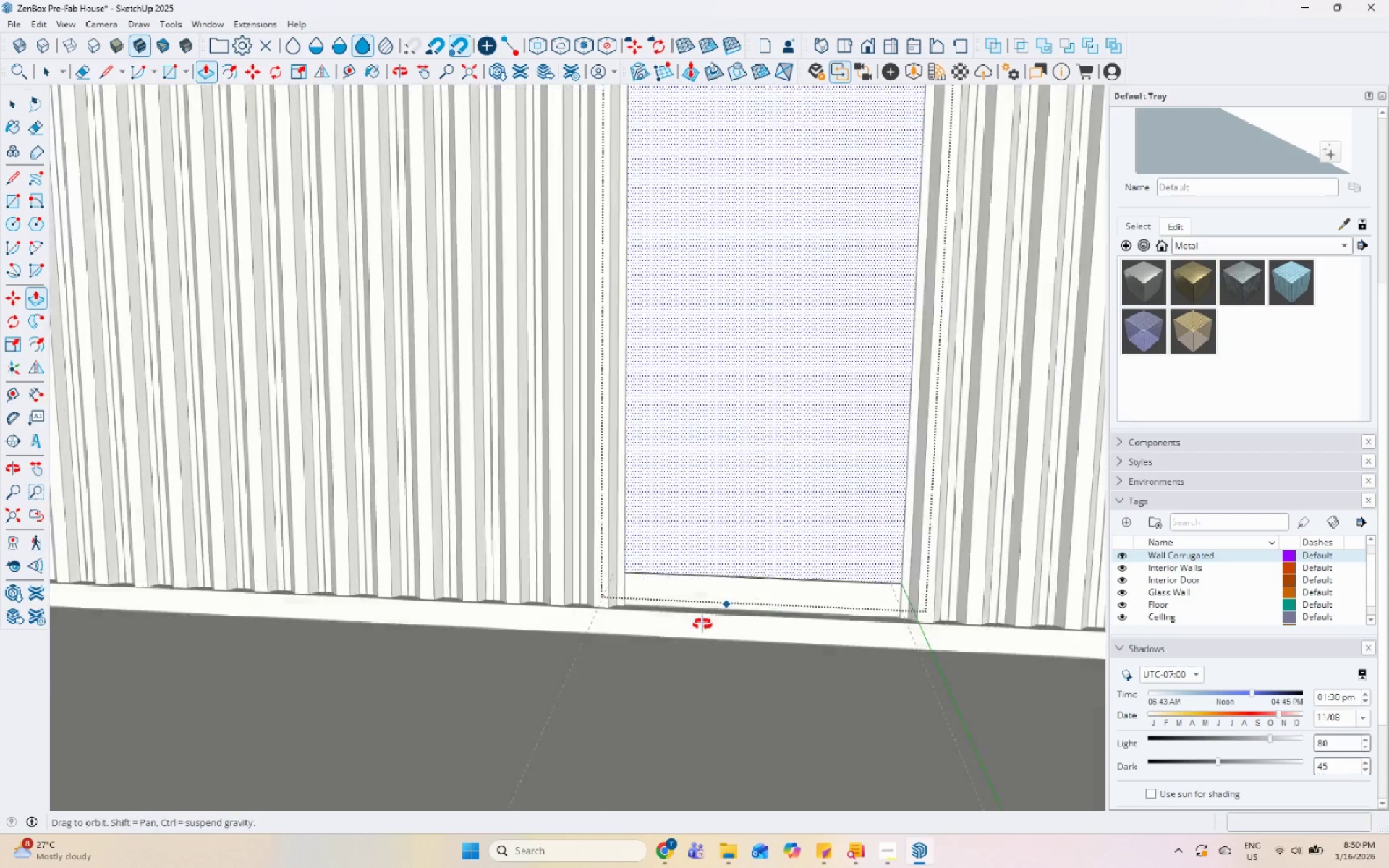 
key(Escape)
 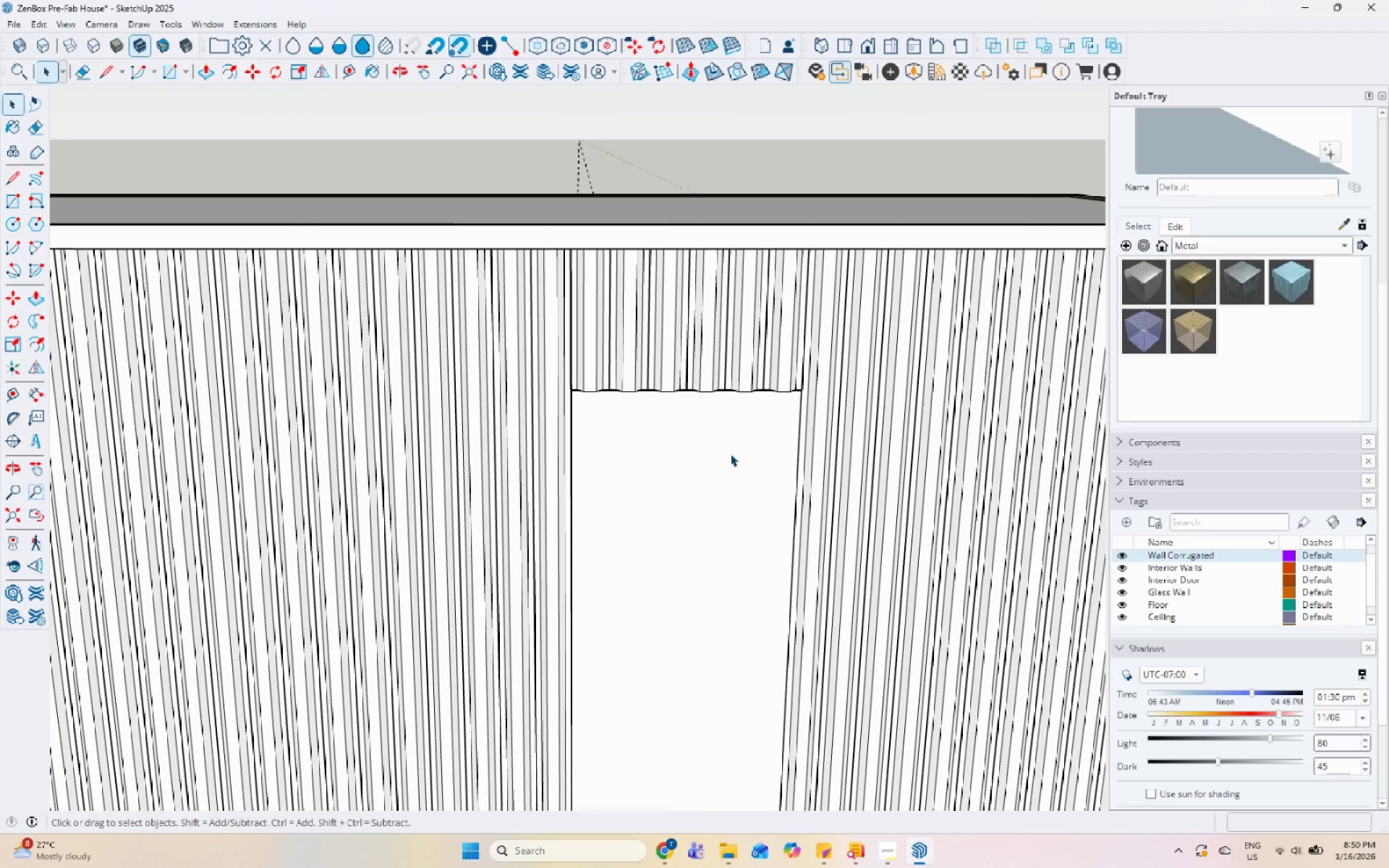 
double_click([730, 454])
 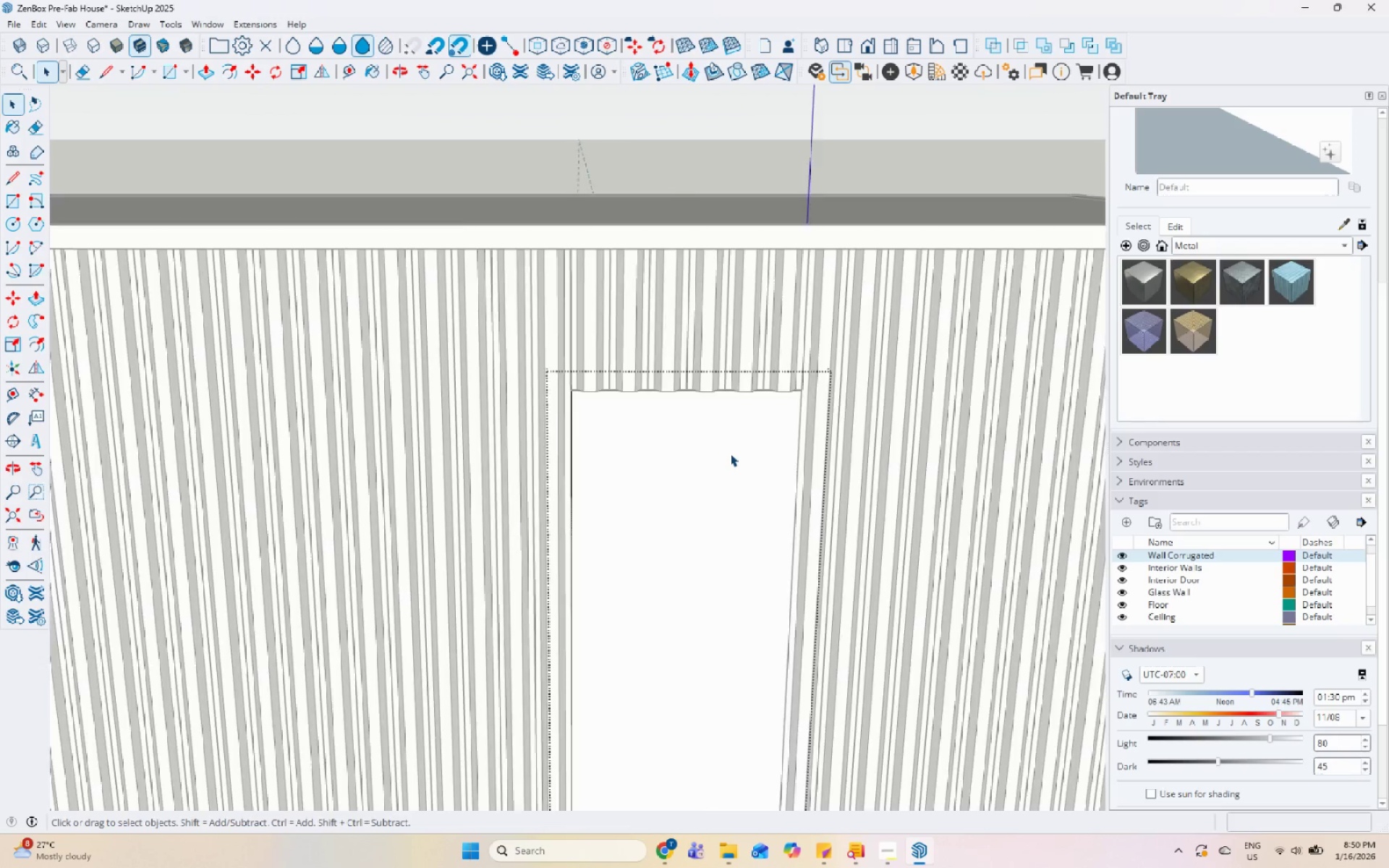 
scroll: coordinate [730, 454], scroll_direction: down, amount: 3.0
 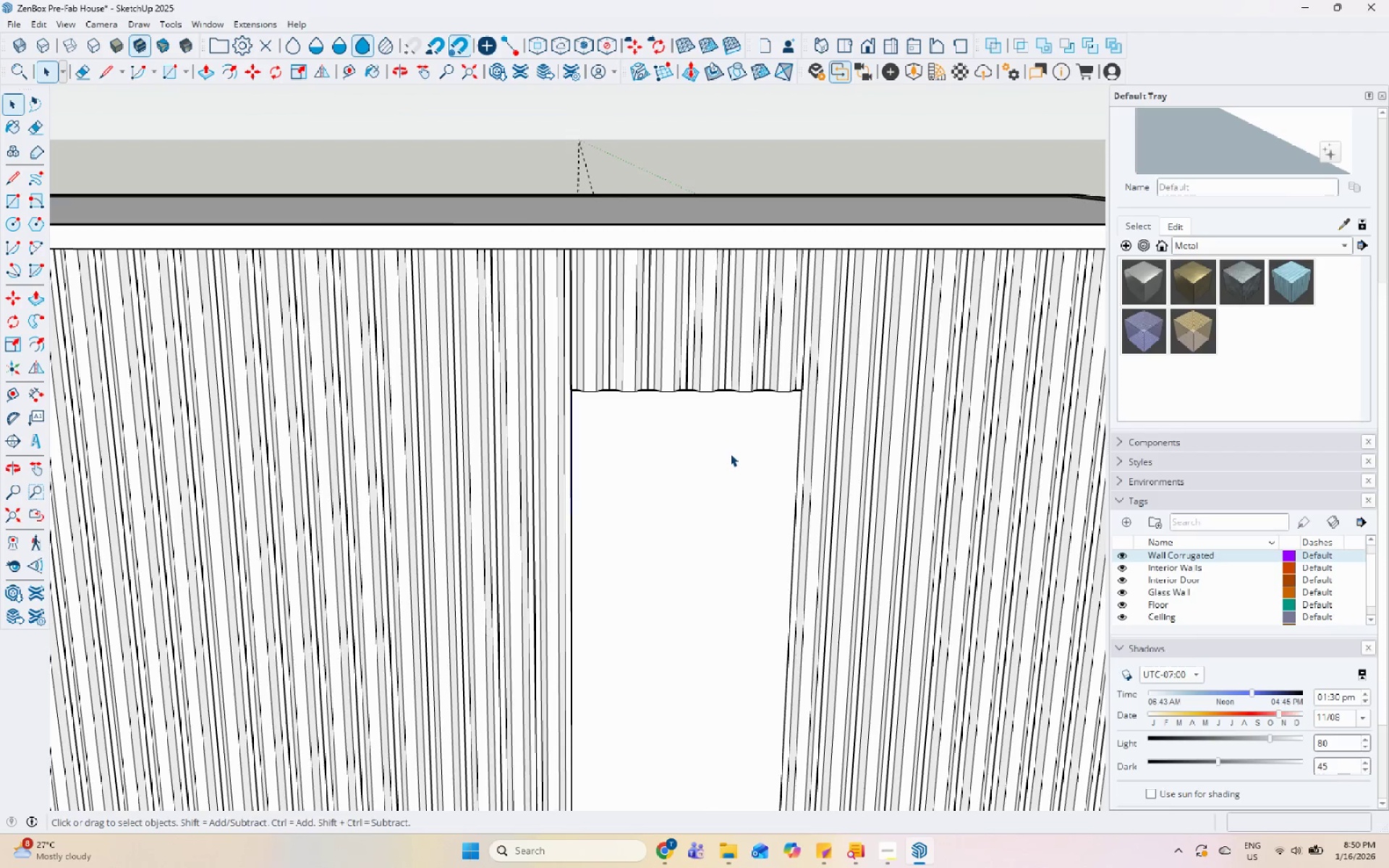 
triple_click([730, 454])
 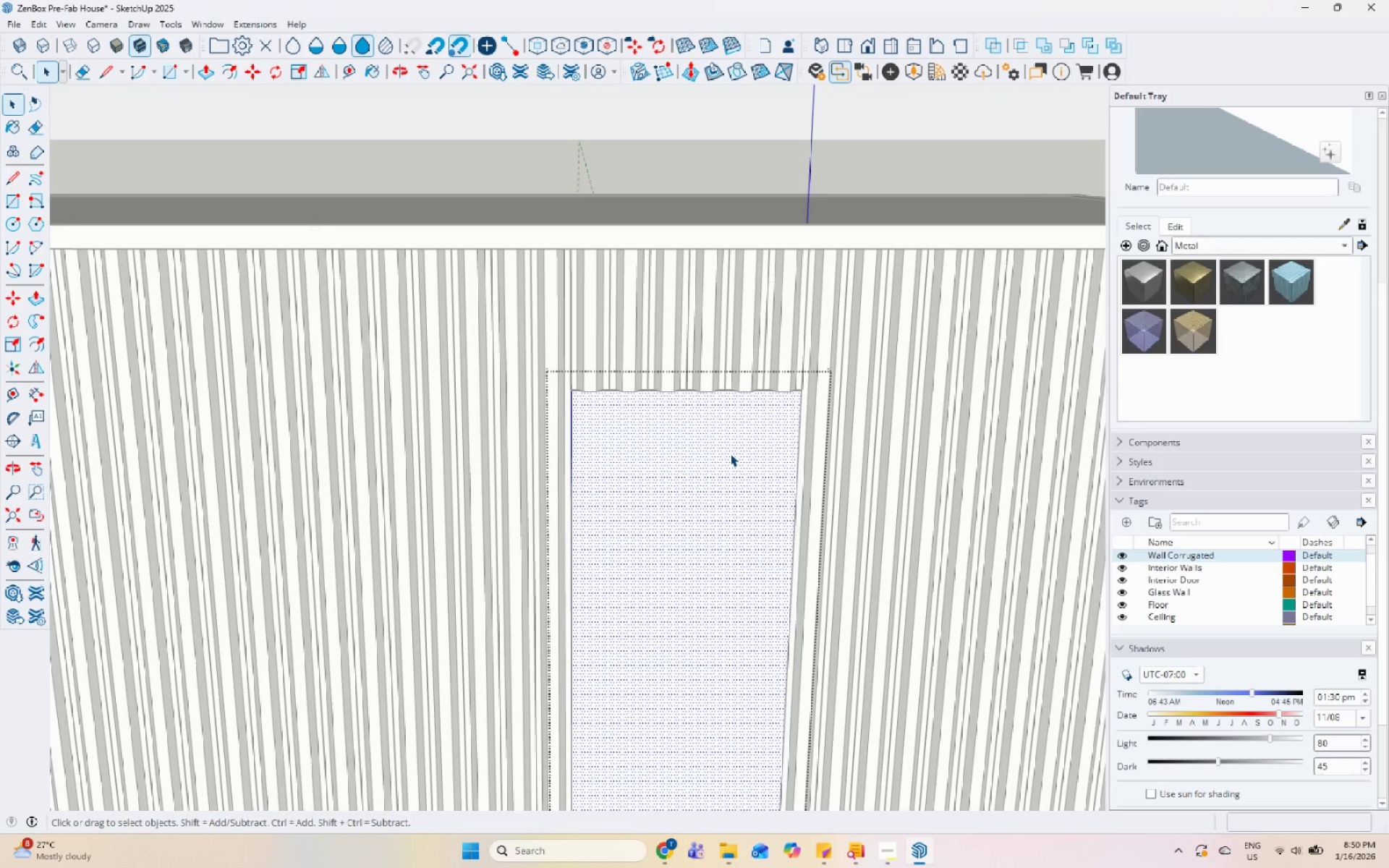 
triple_click([730, 454])
 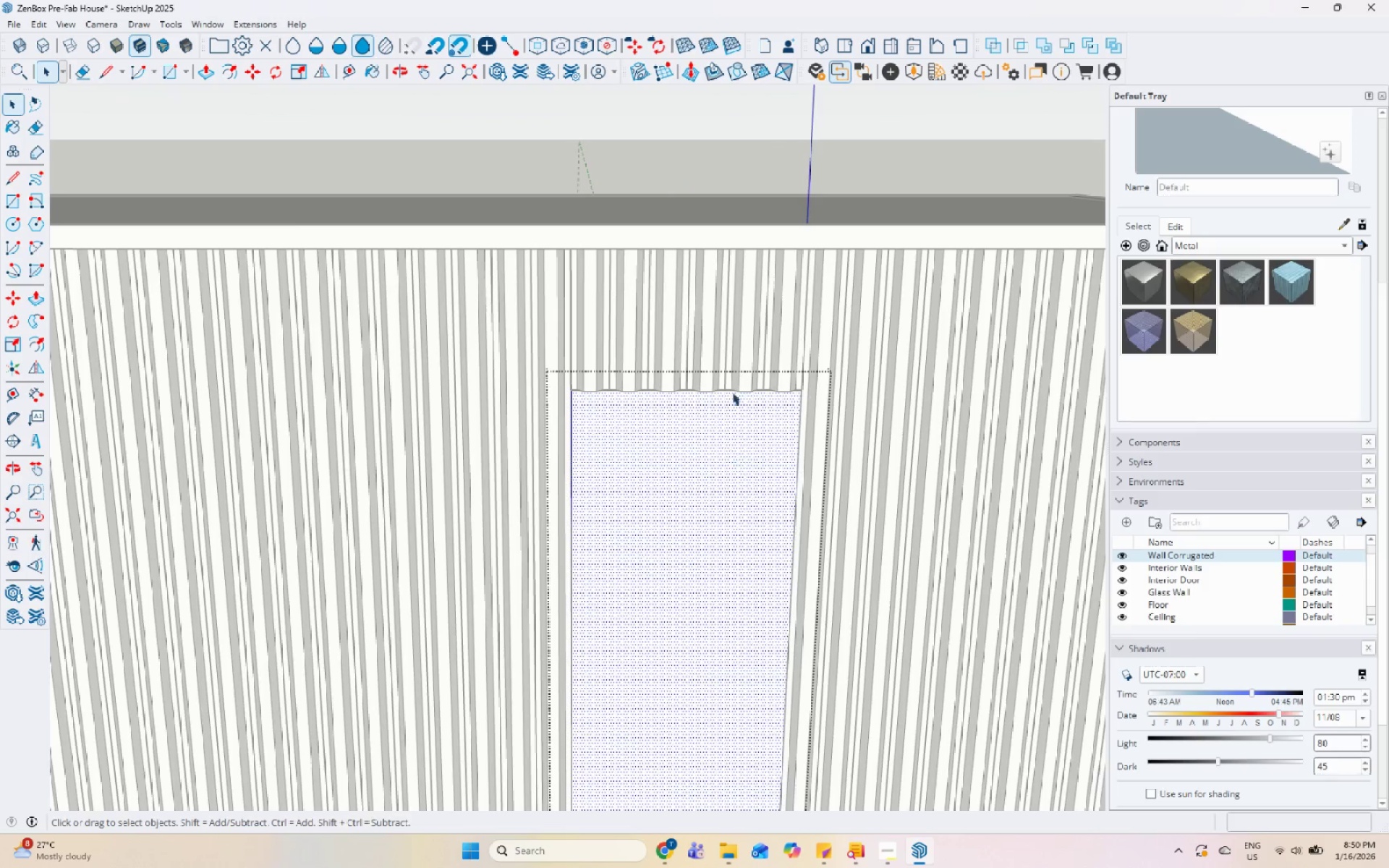 
key(Escape)
 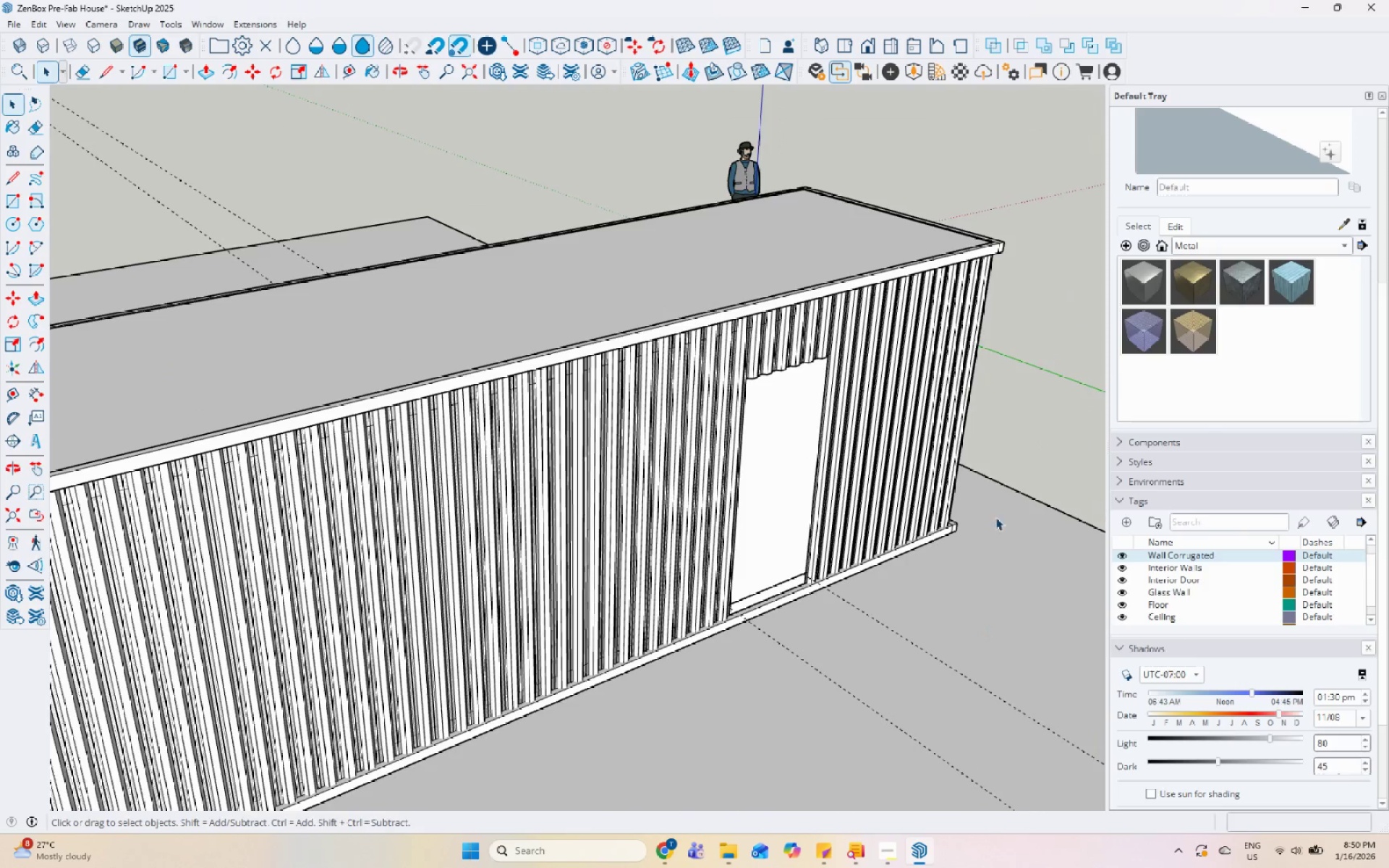 
scroll: coordinate [712, 321], scroll_direction: down, amount: 7.0
 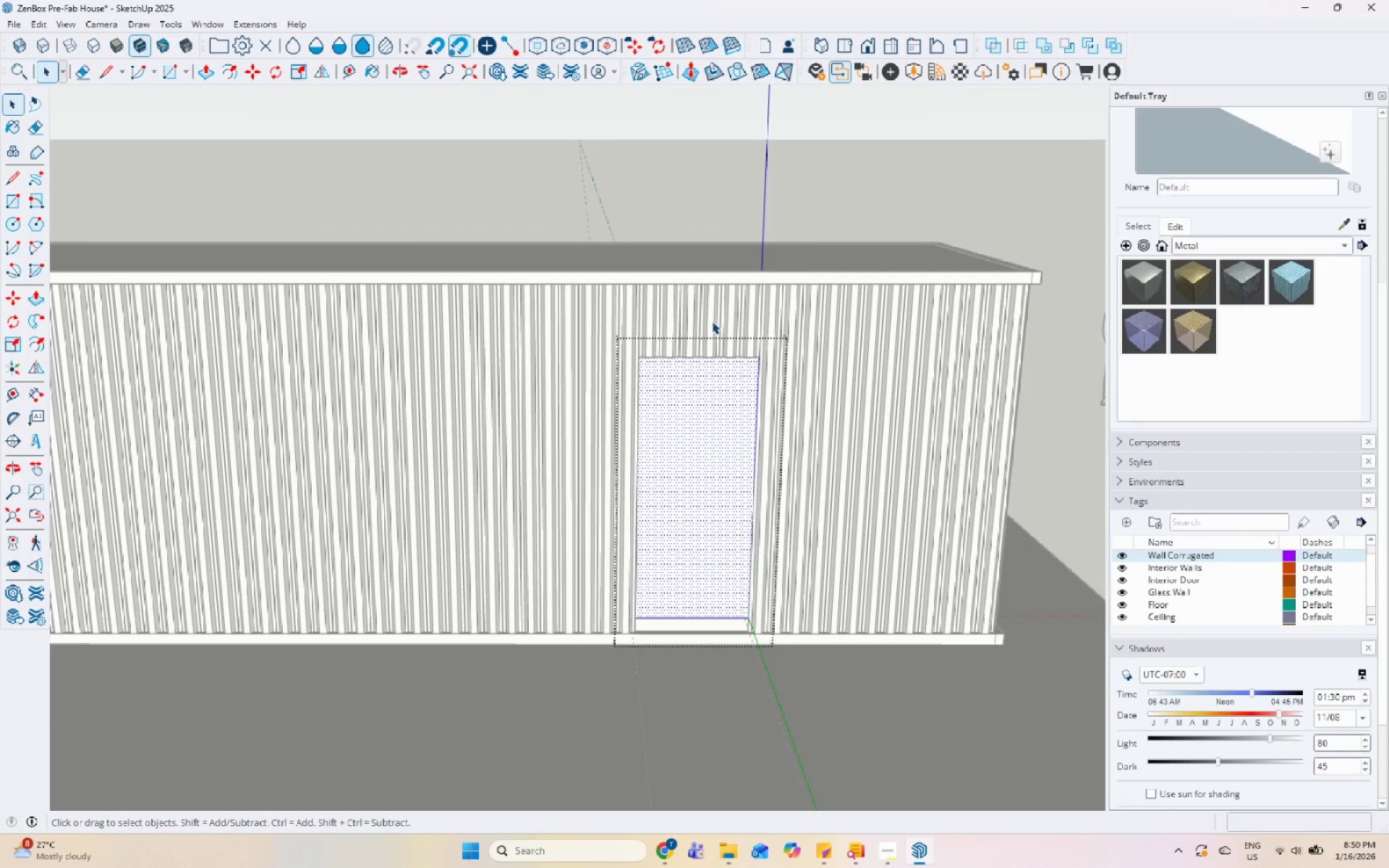 
left_click([787, 469])
 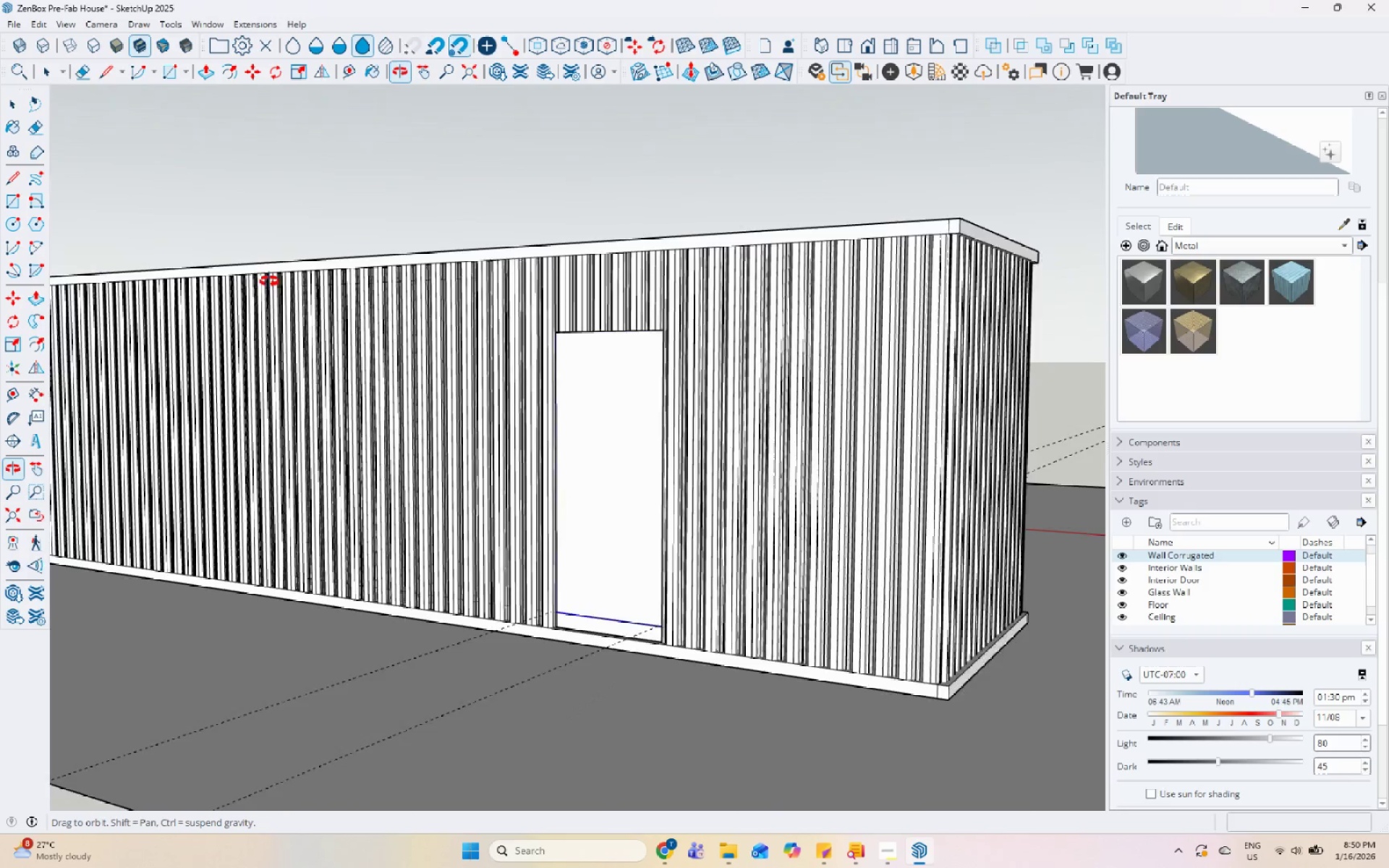 
double_click([503, 356])
 